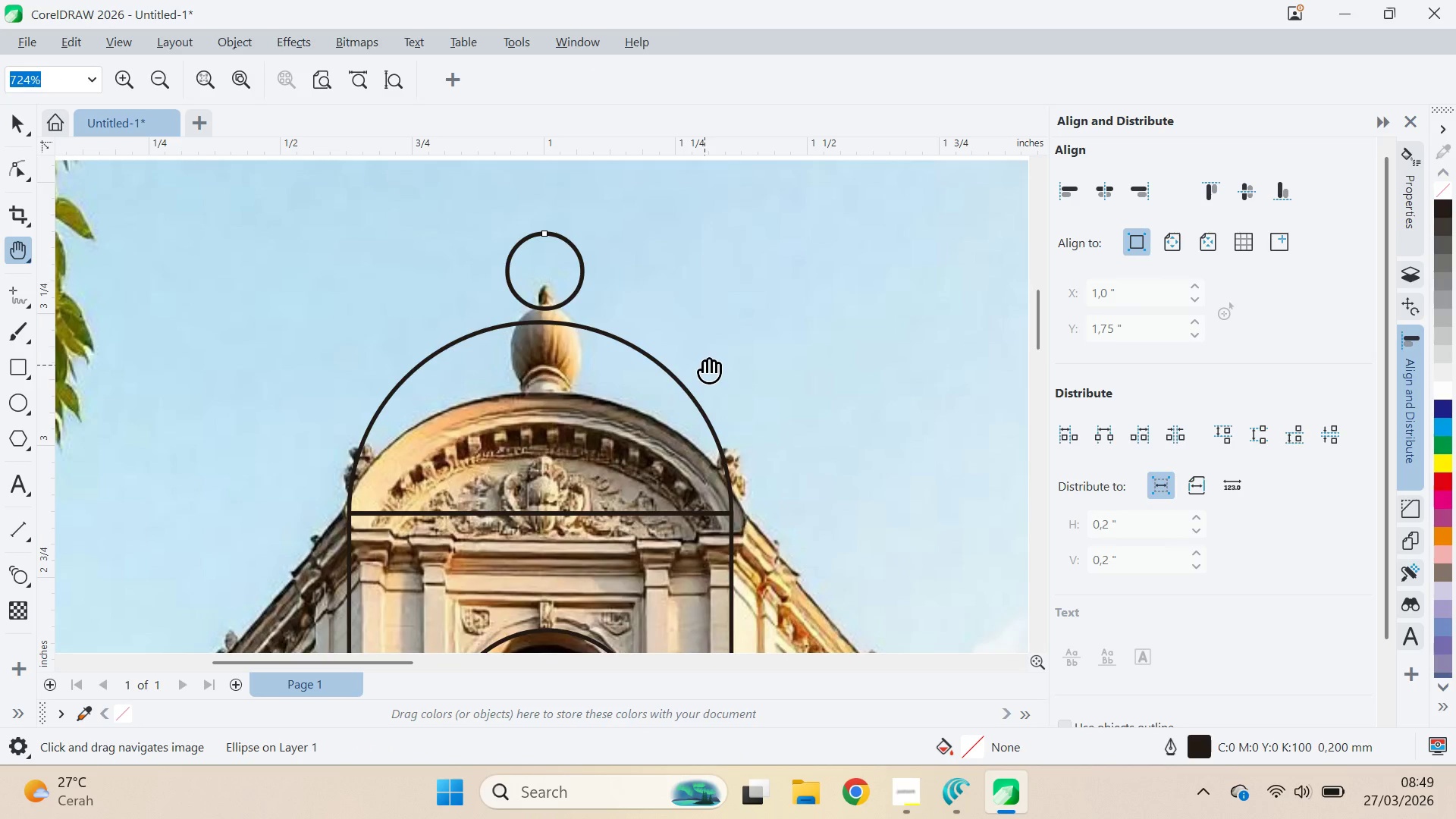 
left_click_drag(start_coordinate=[704, 365], to_coordinate=[754, 354])
 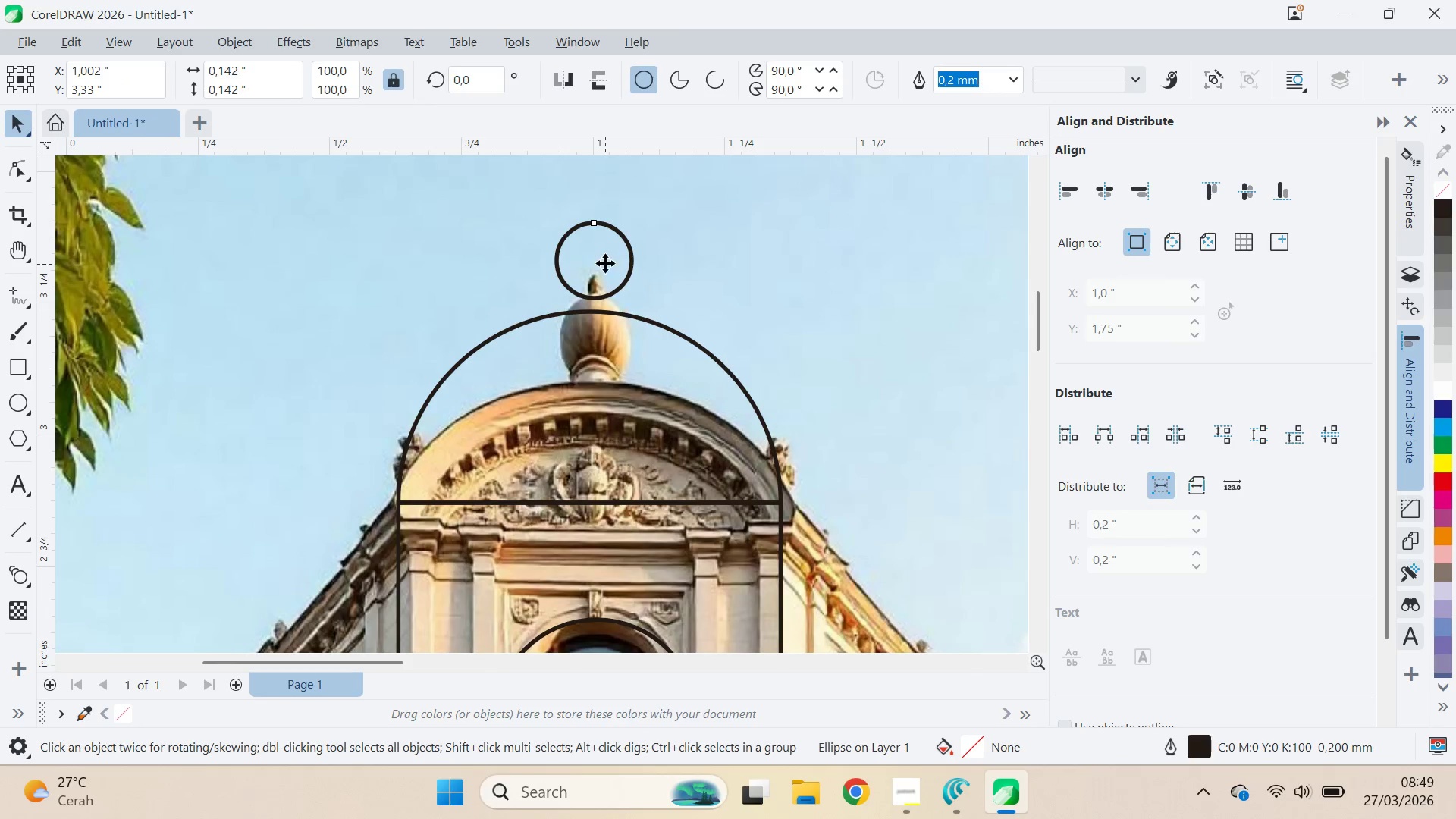 
type(vqv)
 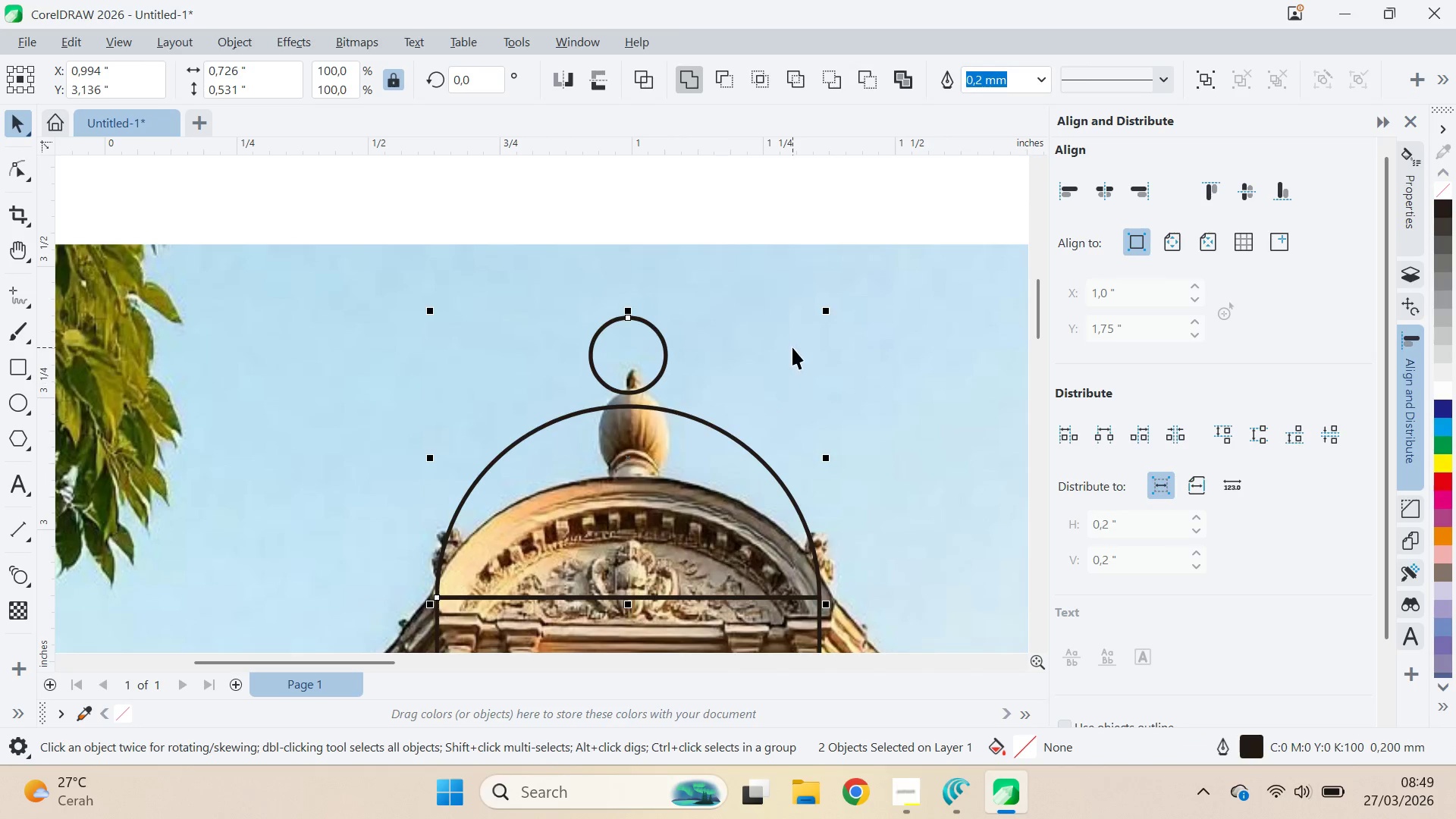 
left_click_drag(start_coordinate=[603, 262], to_coordinate=[616, 265])
 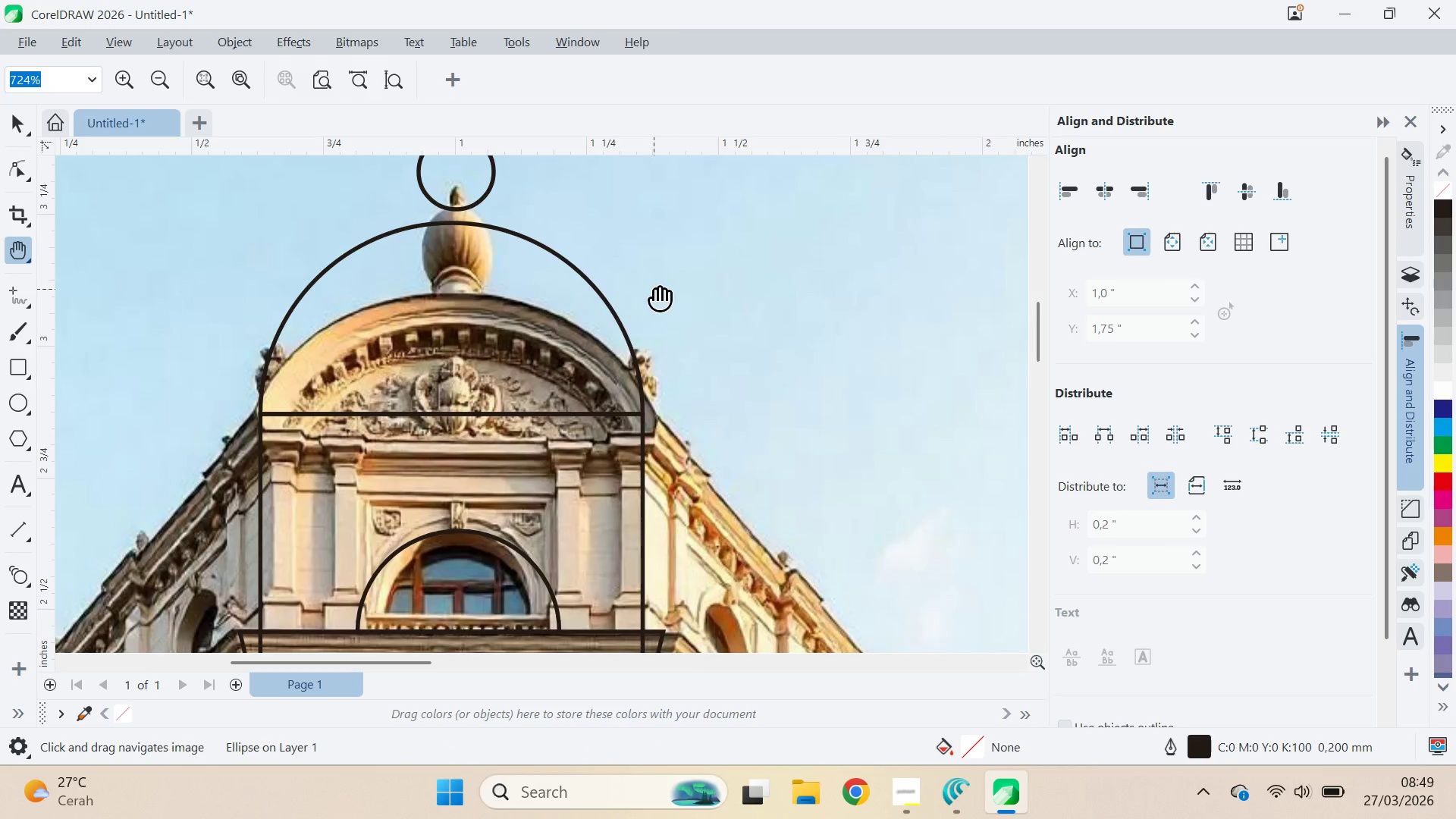 
left_click_drag(start_coordinate=[655, 290], to_coordinate=[832, 474])
 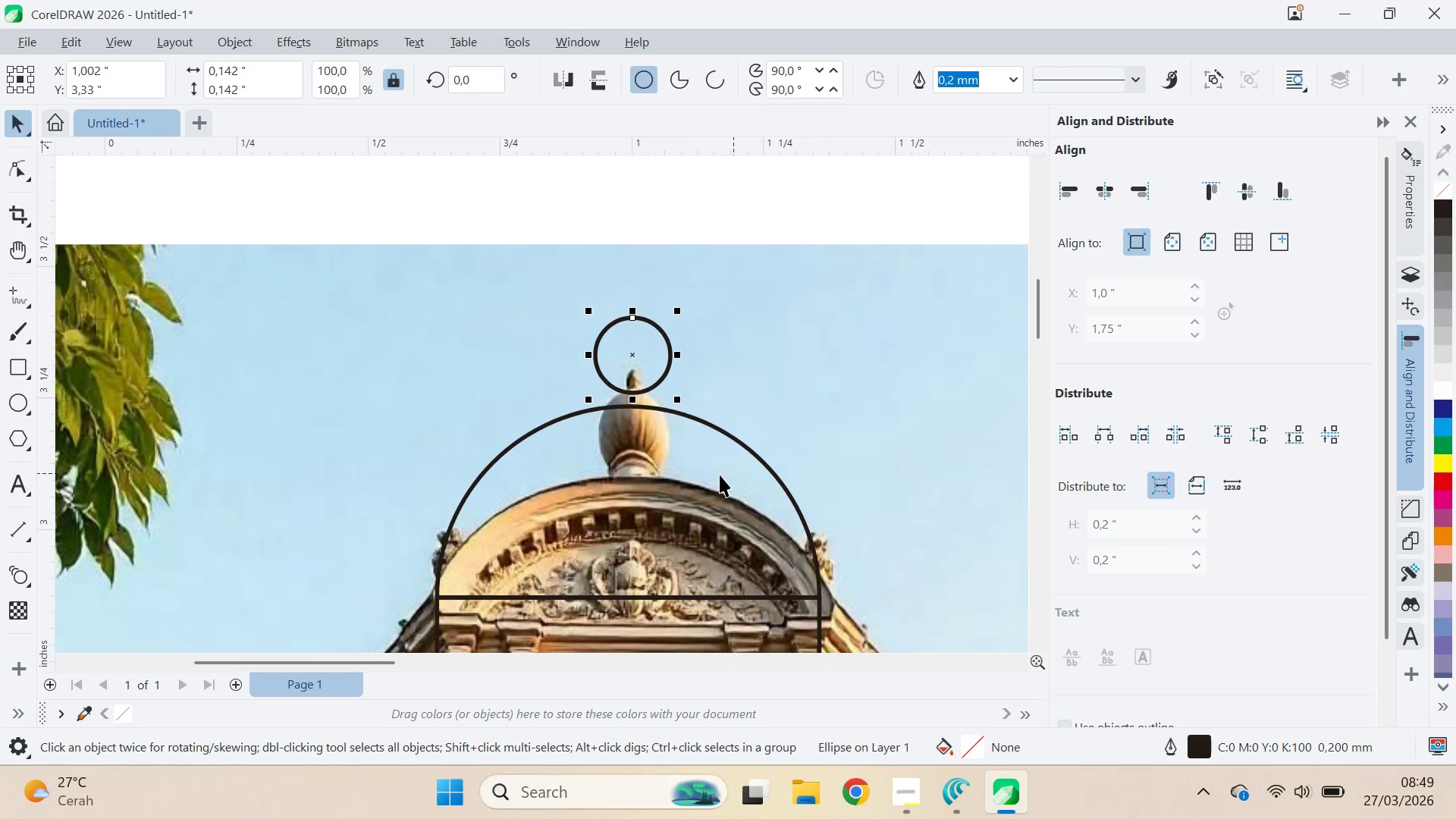 
left_click([720, 475])
 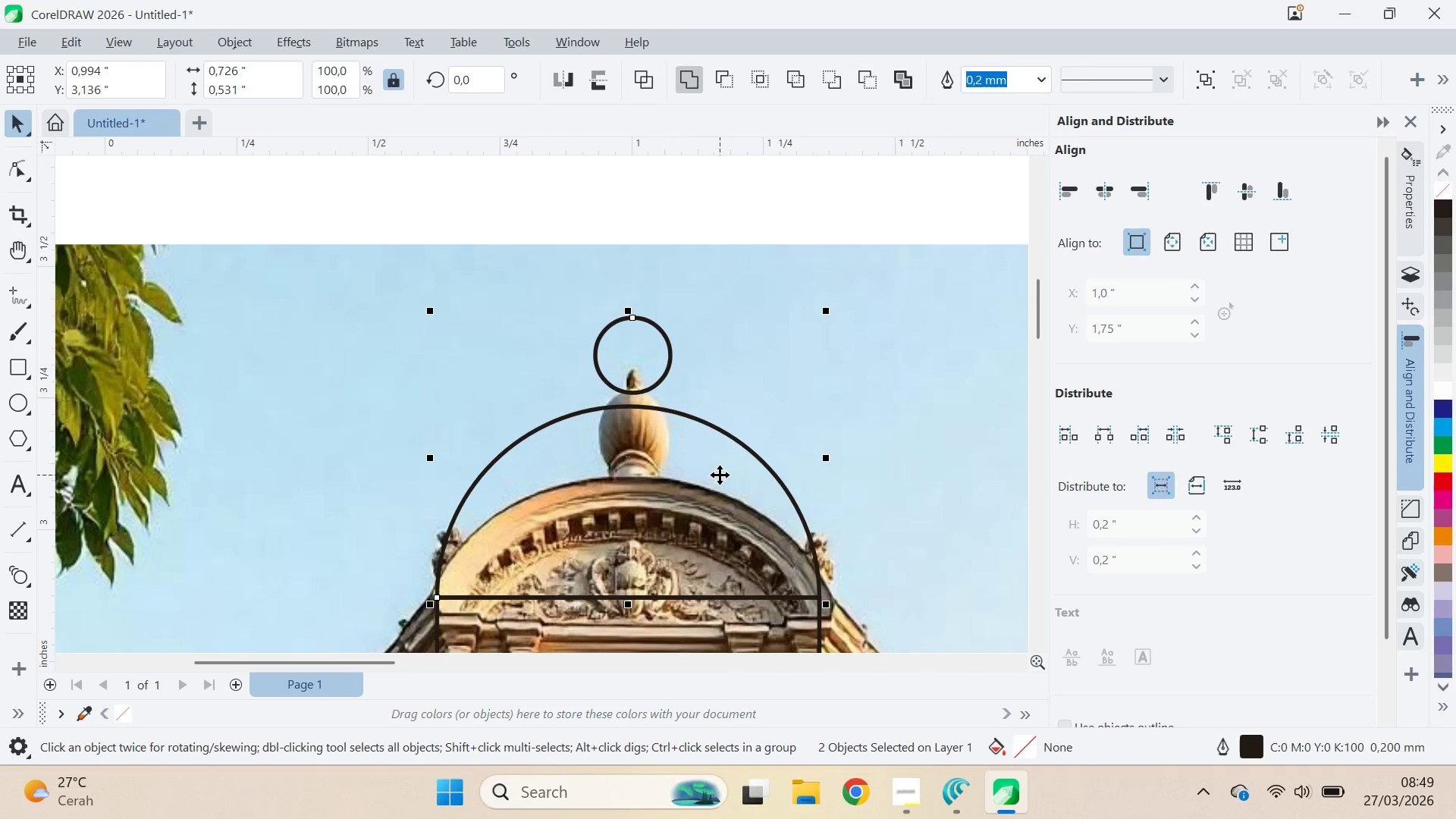 
key(C)
 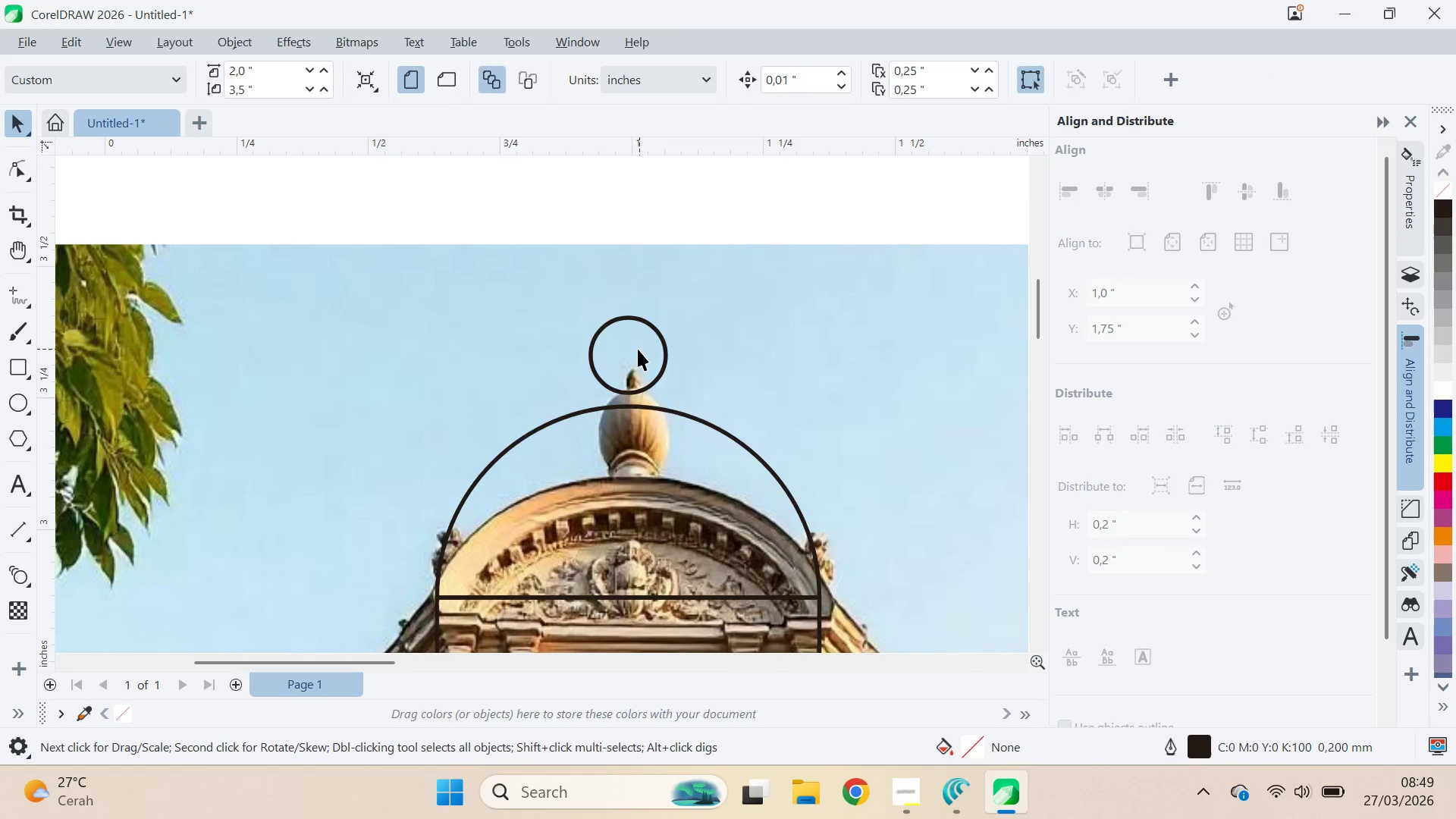 
left_click_drag(start_coordinate=[638, 349], to_coordinate=[636, 340])
 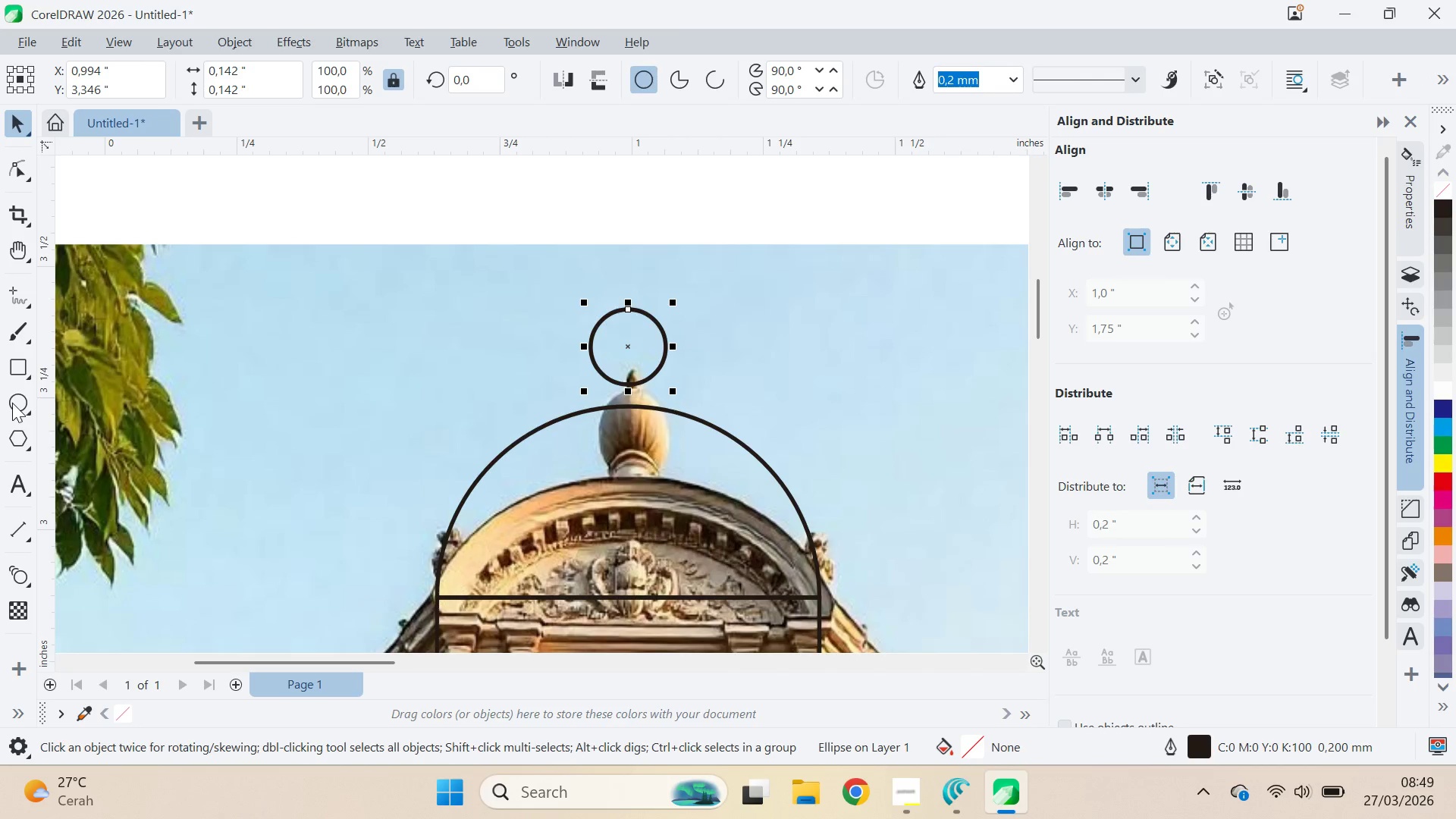 
hold_key(key=ShiftLeft, duration=0.84)
 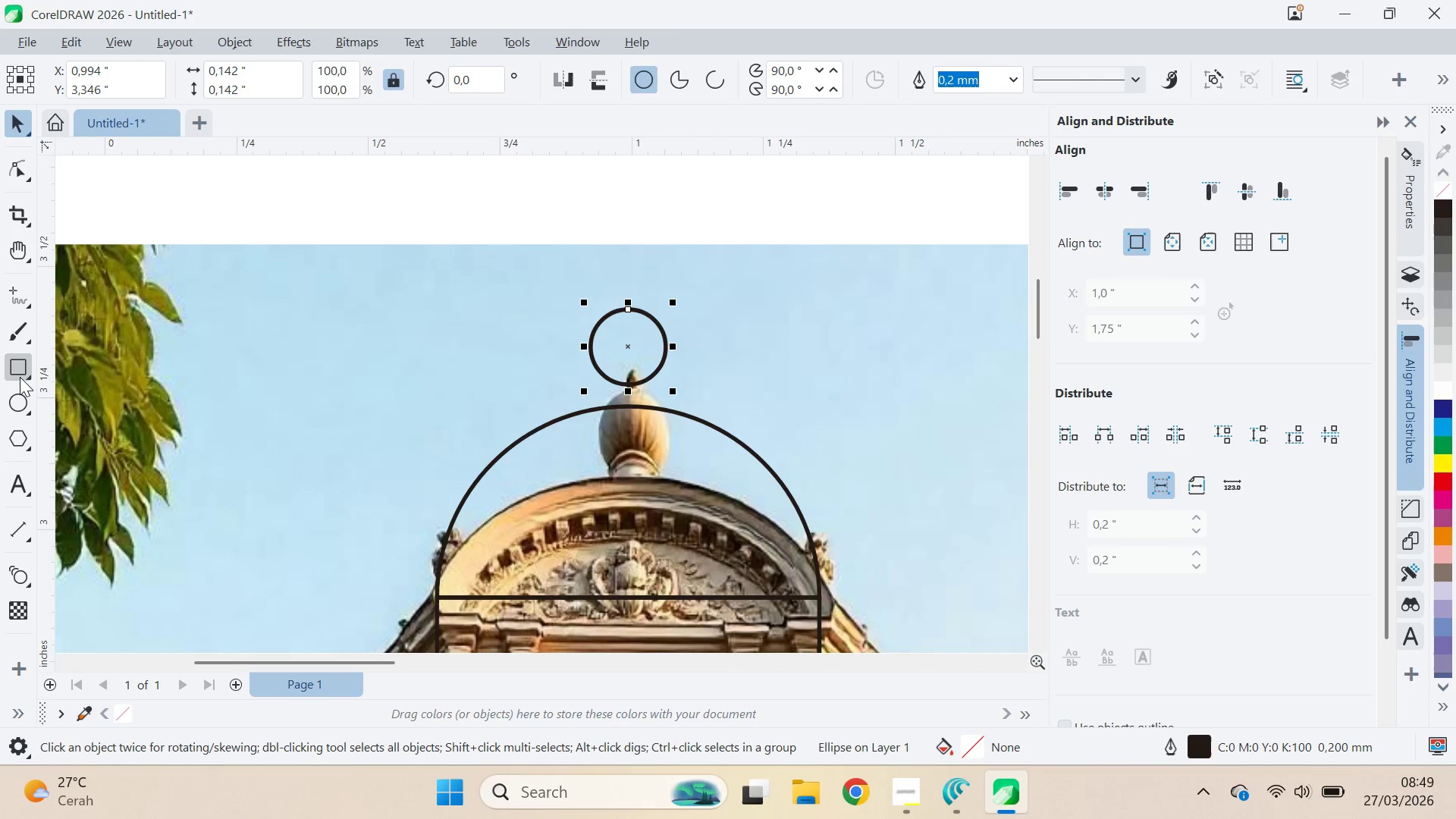 
left_click([20, 377])
 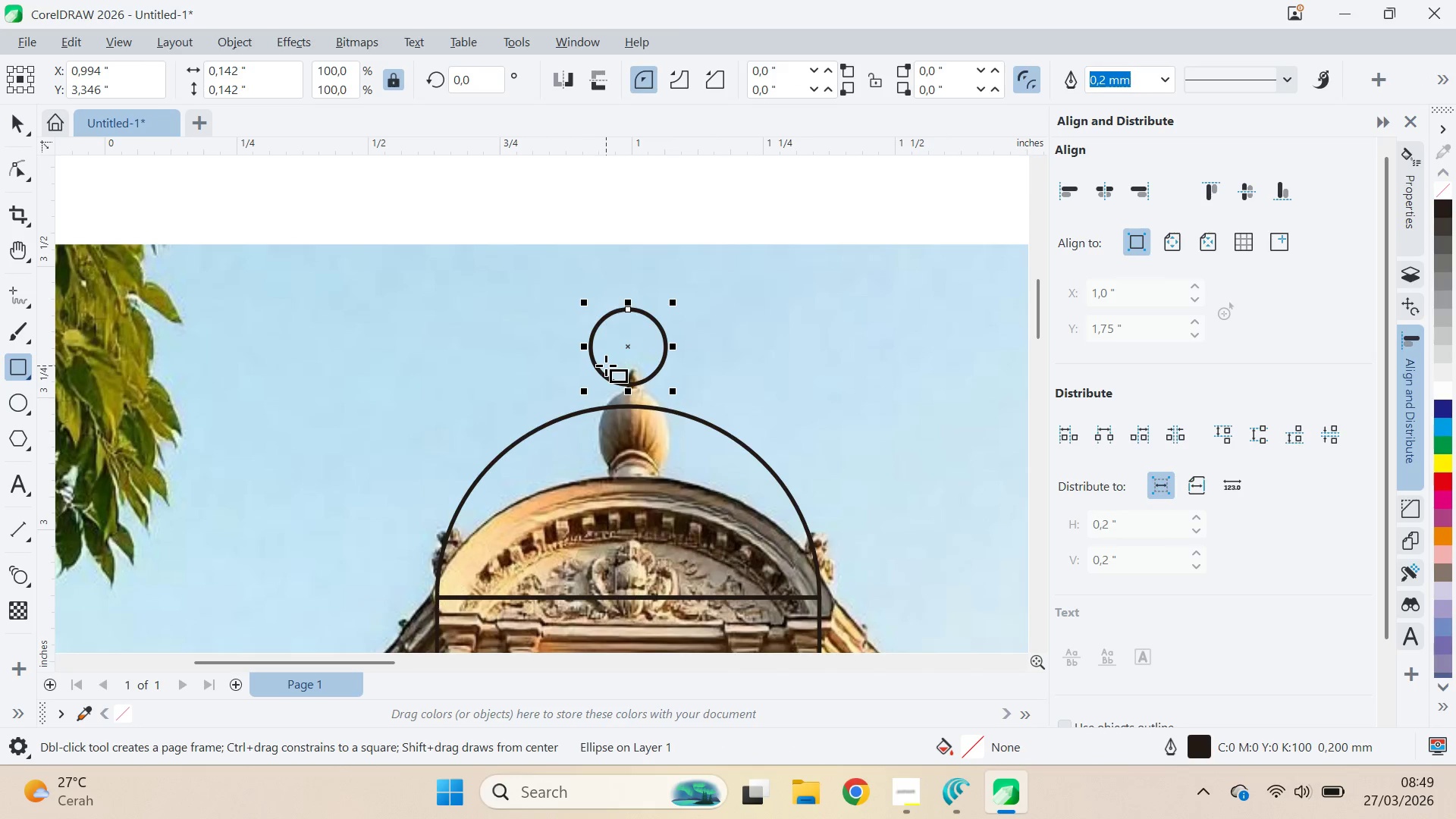 
left_click_drag(start_coordinate=[607, 366], to_coordinate=[647, 447])
 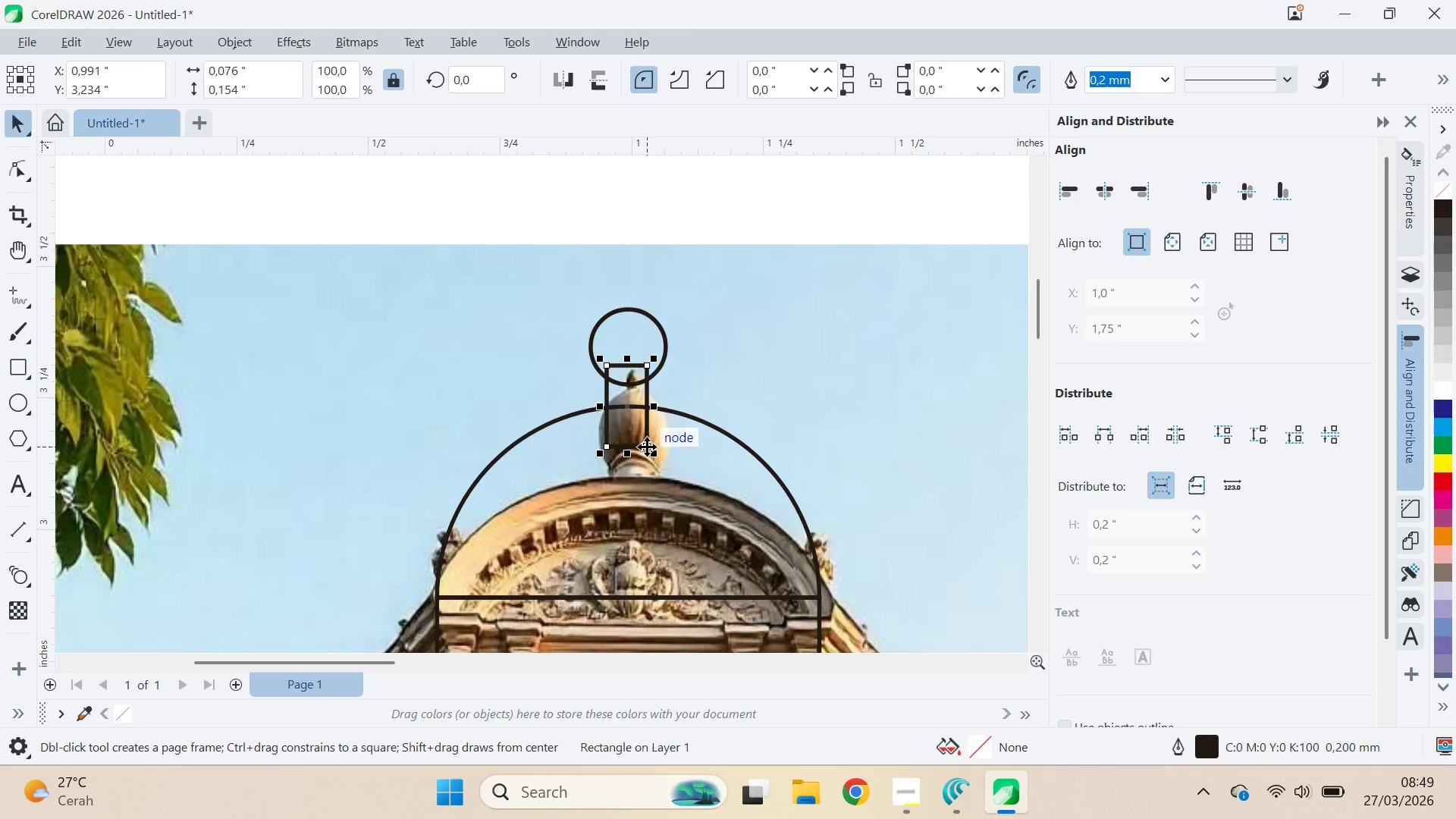 
key(V)
 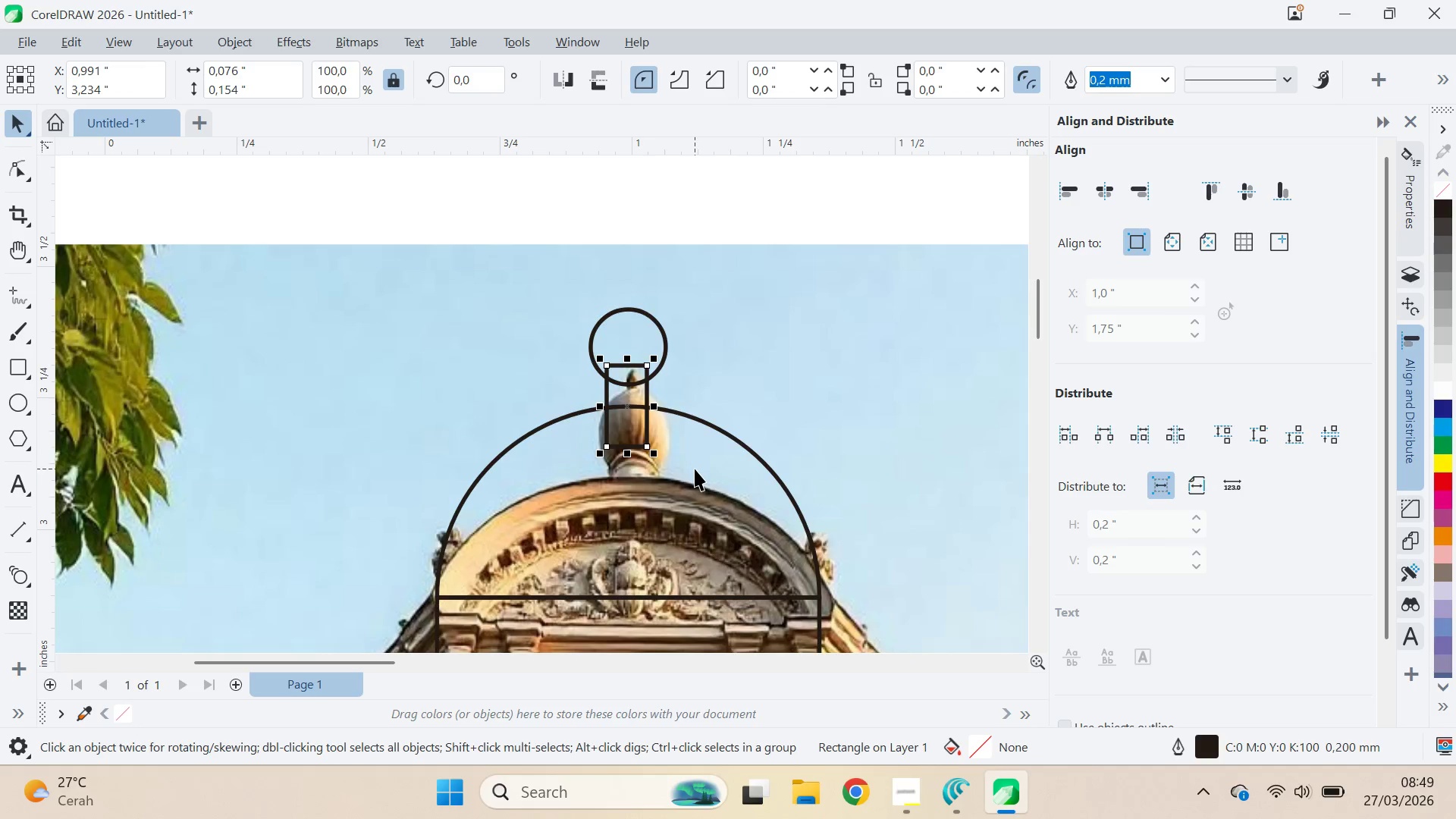 
key(Shift+ShiftLeft)
 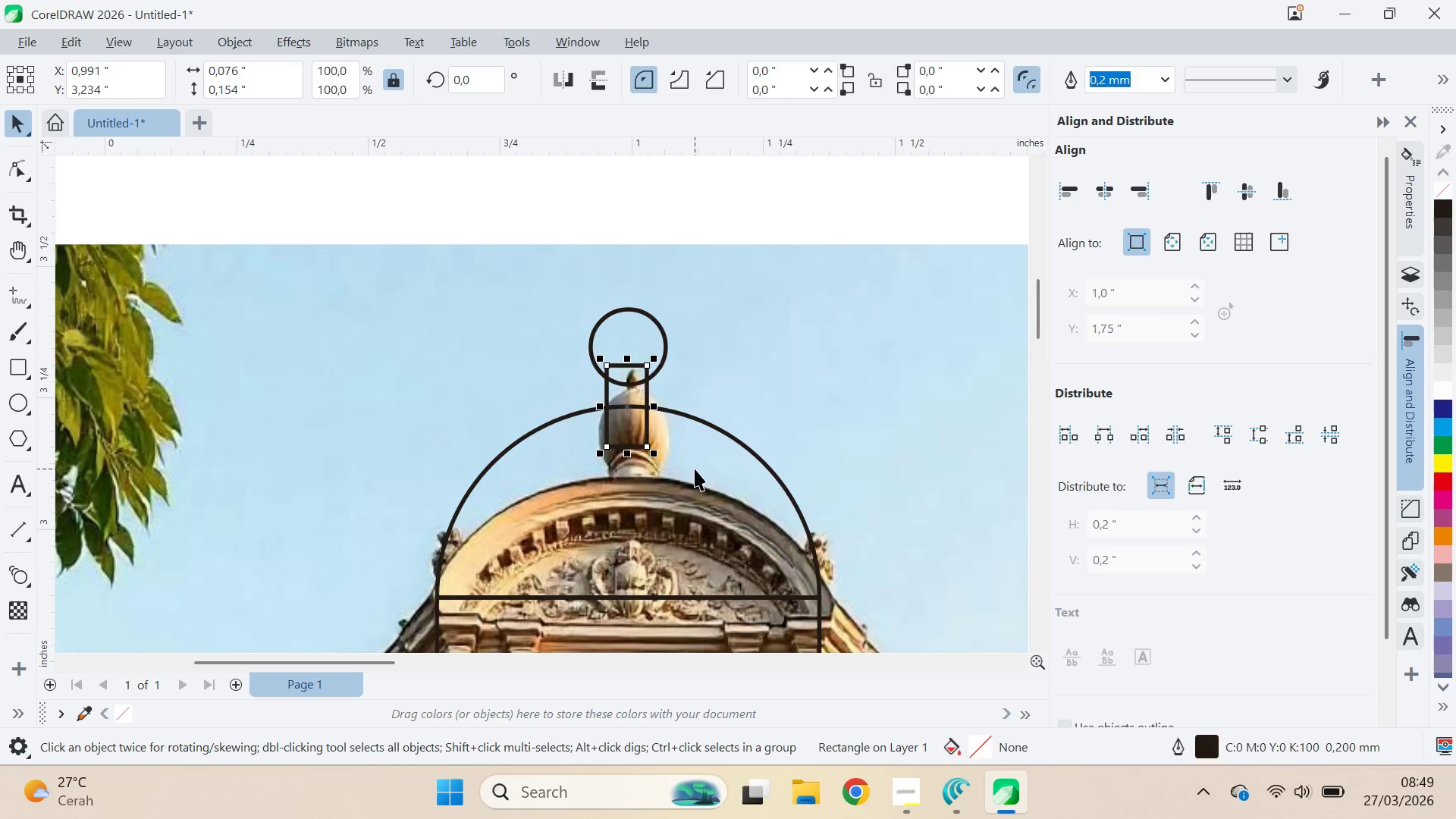 
left_click([695, 469])
 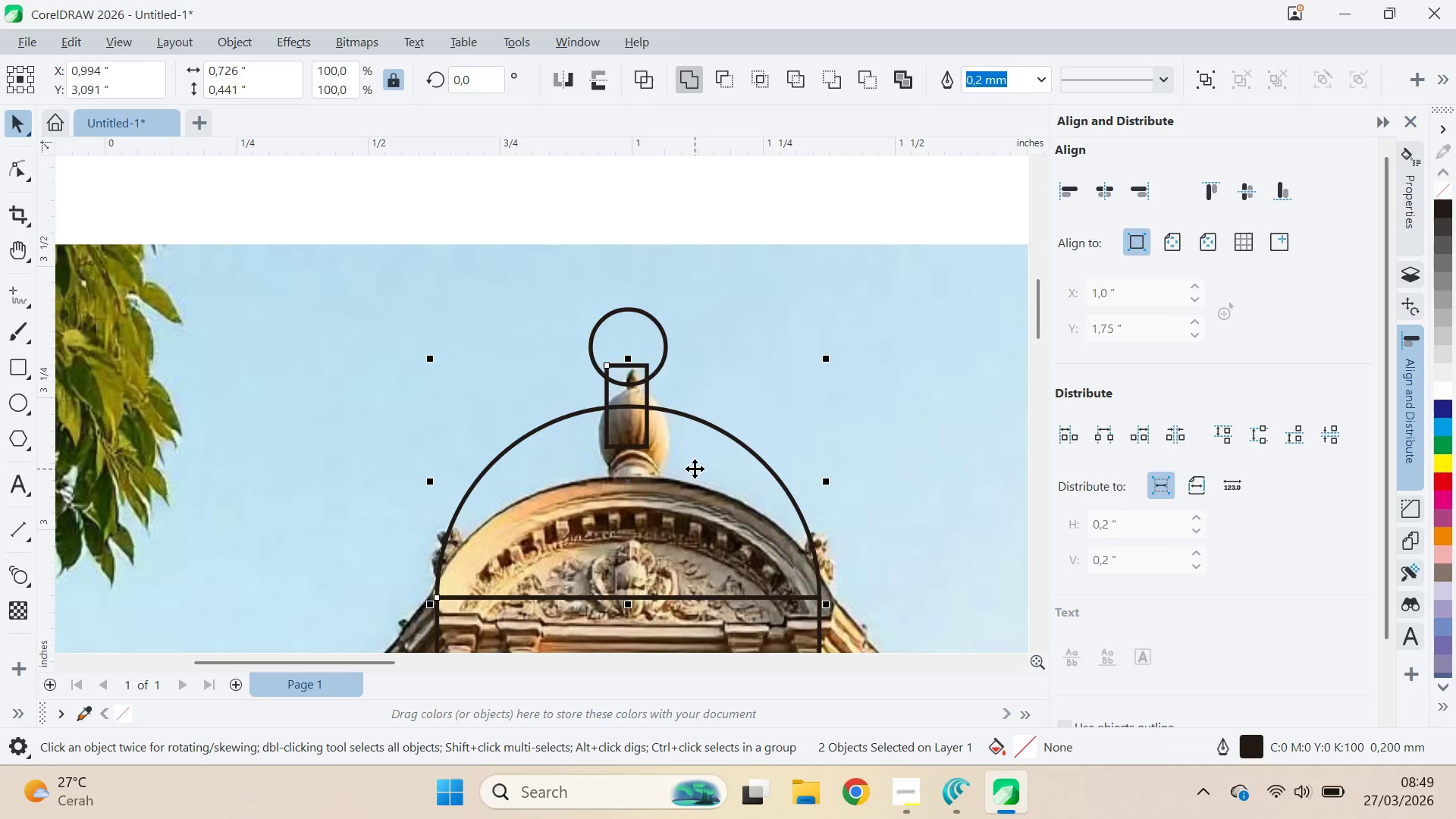 
key(C)
 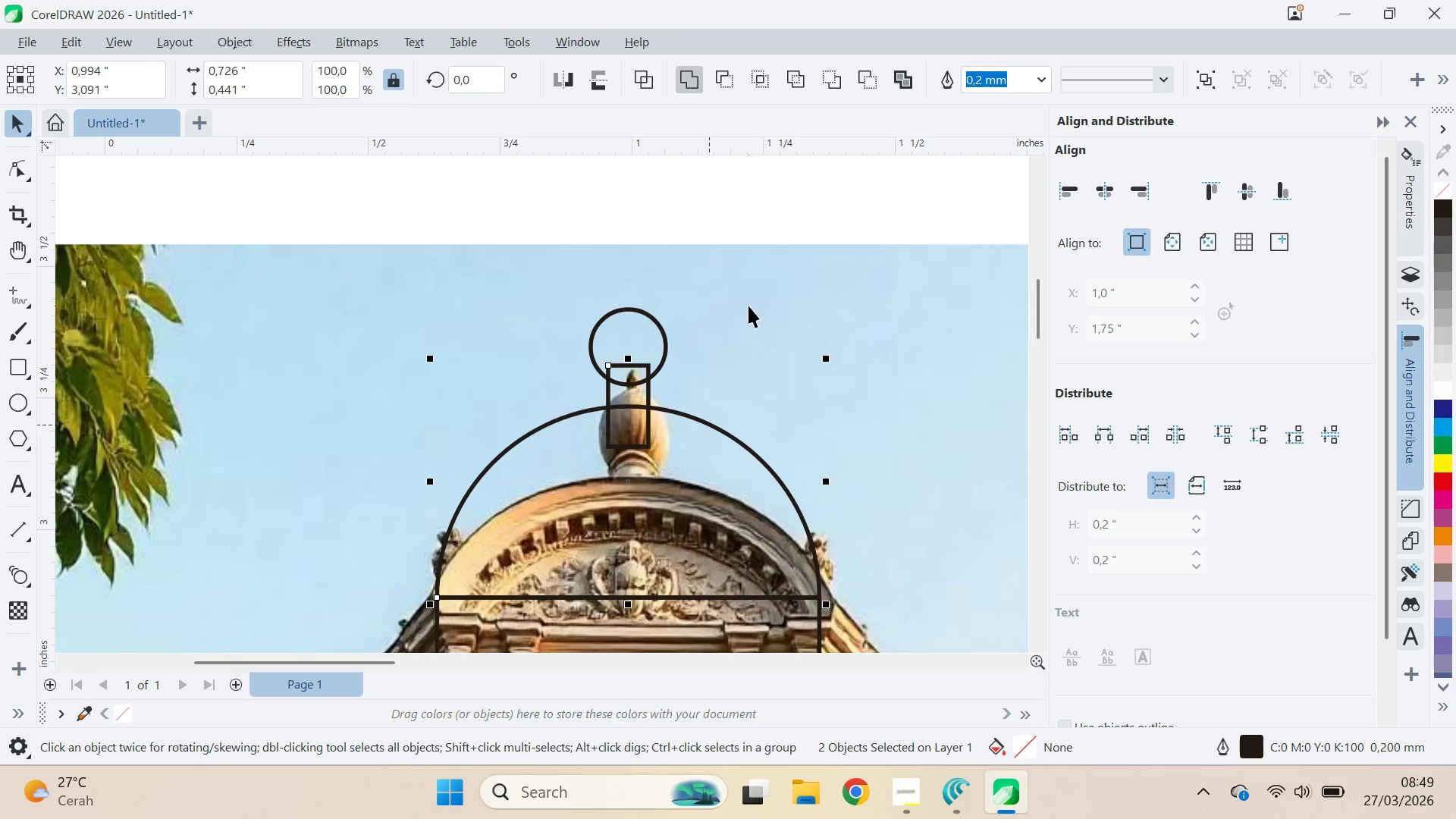 
left_click([748, 306])
 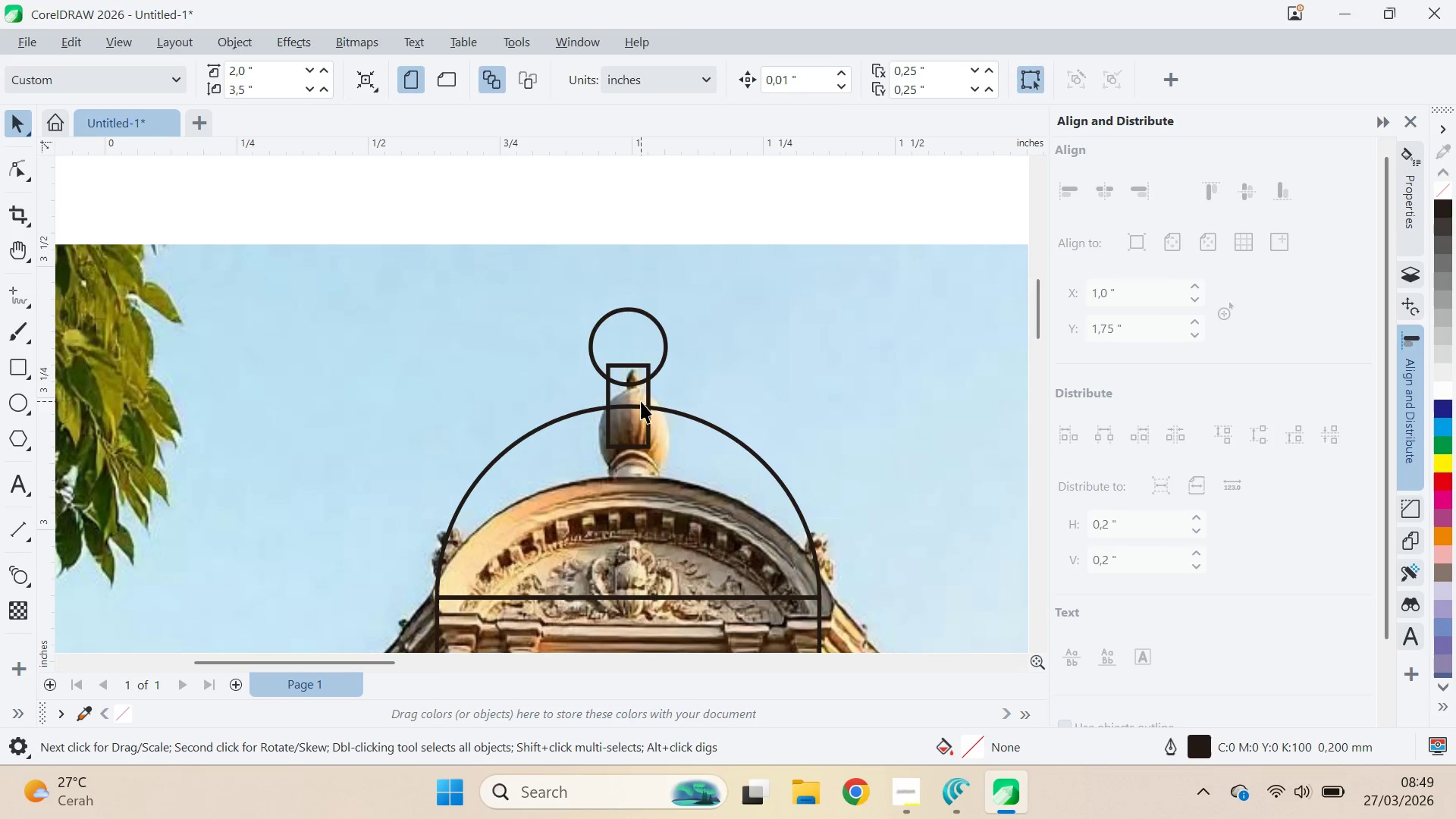 
left_click([640, 395])
 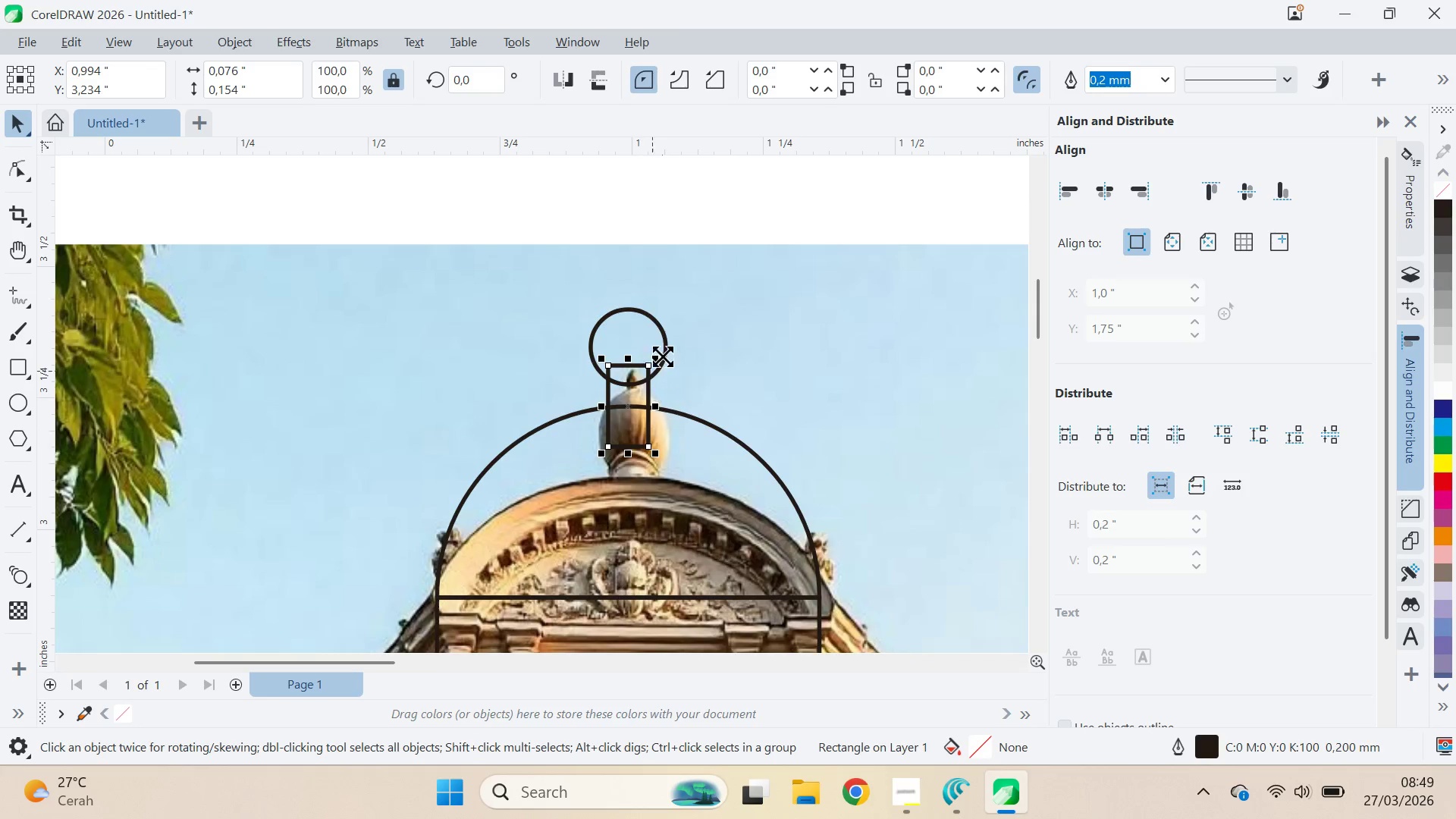 
hold_key(key=ShiftLeft, duration=0.64)
double_click([661, 333])
 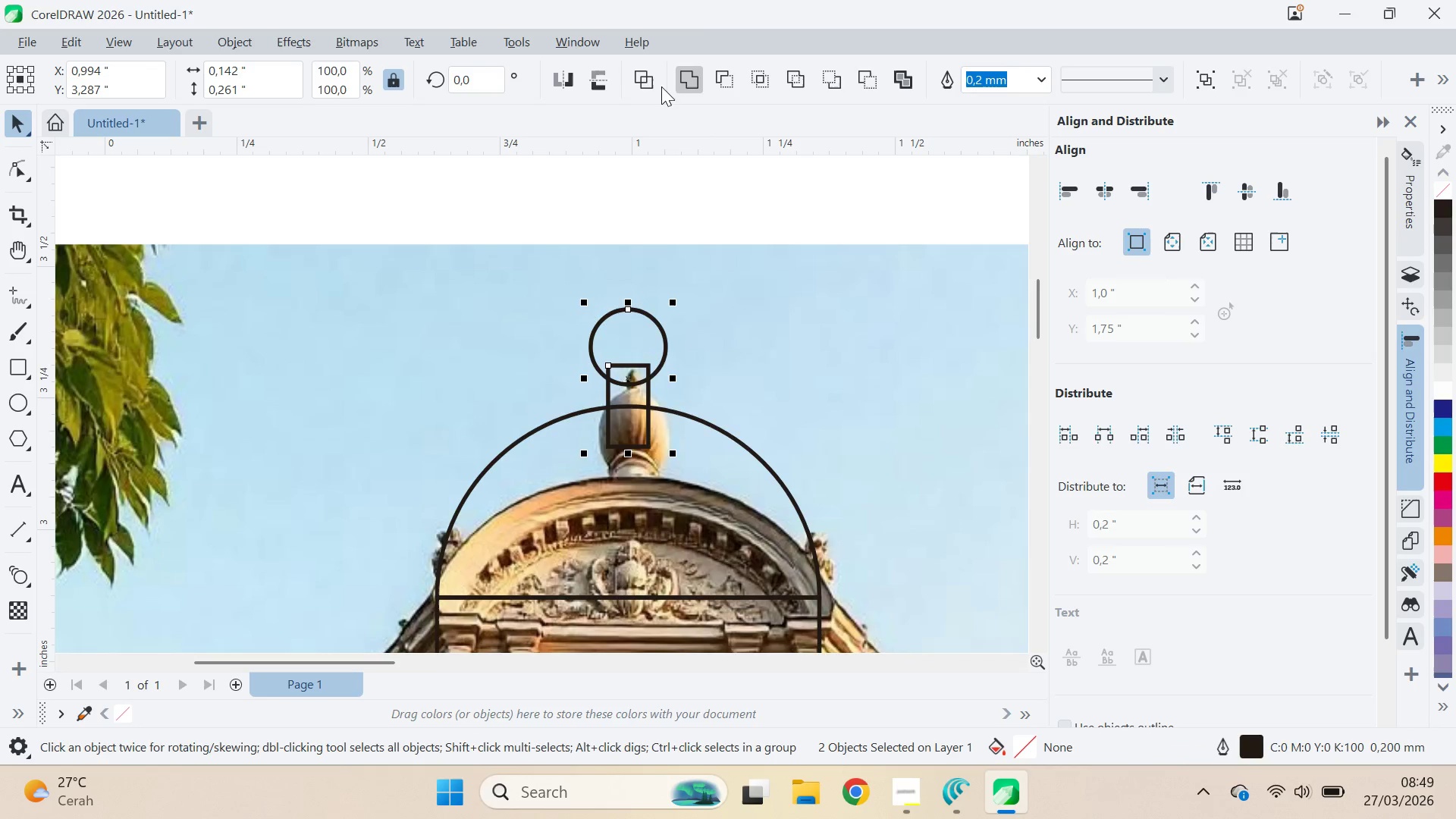 
hold_key(key=ShiftLeft, duration=0.5)
left_click([720, 522])
 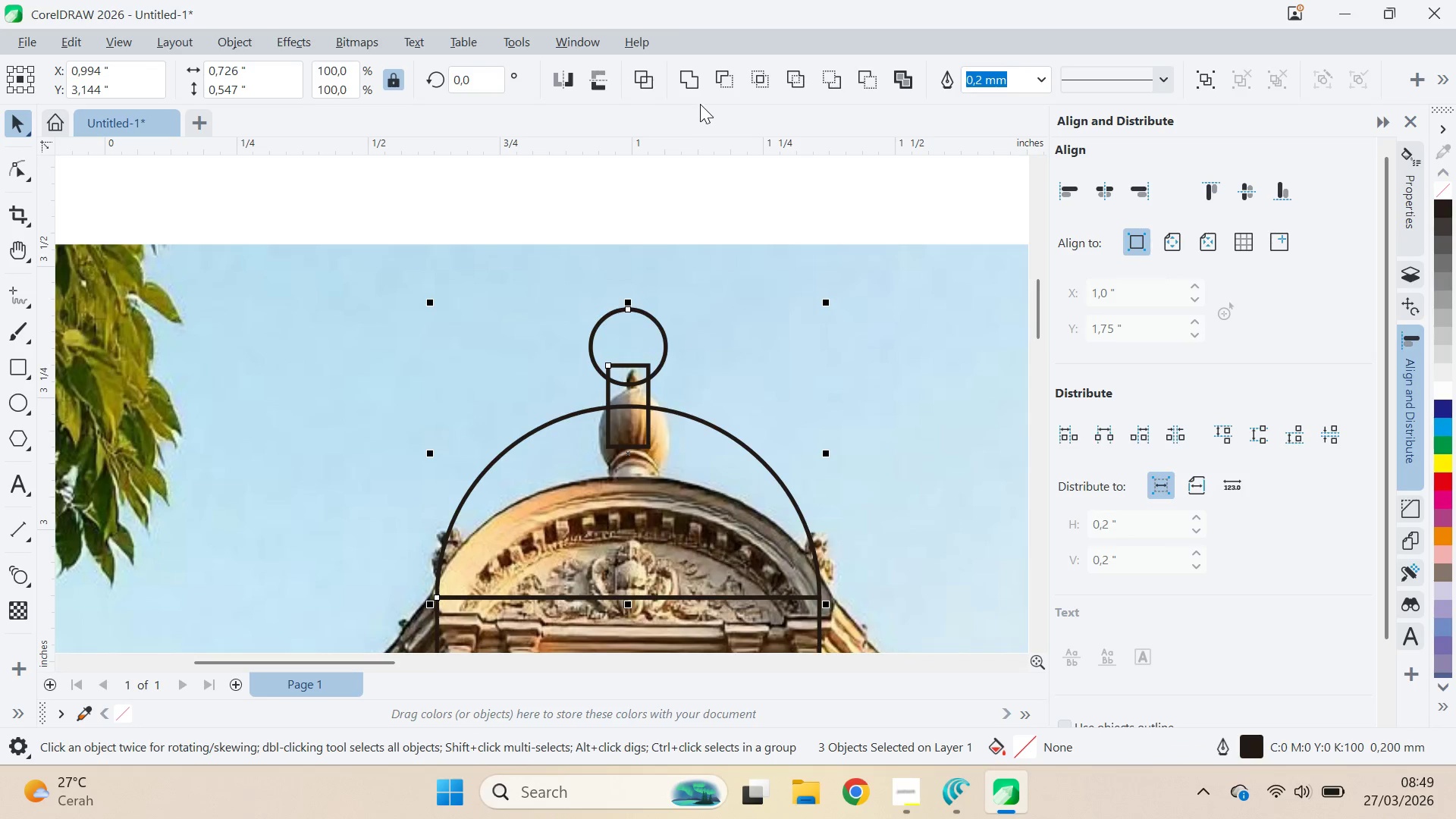 
left_click([695, 83])
 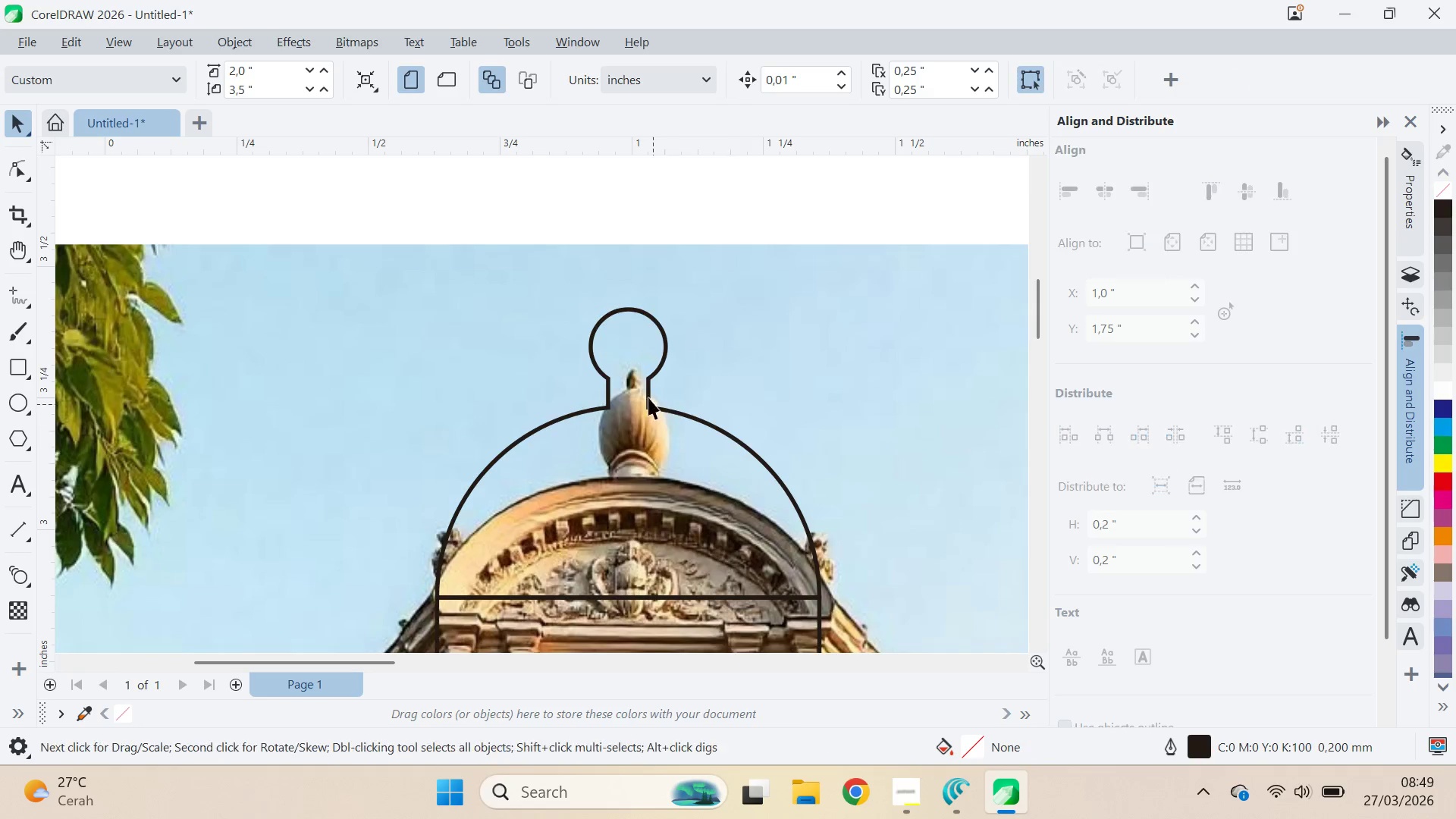 
left_click([637, 370])
 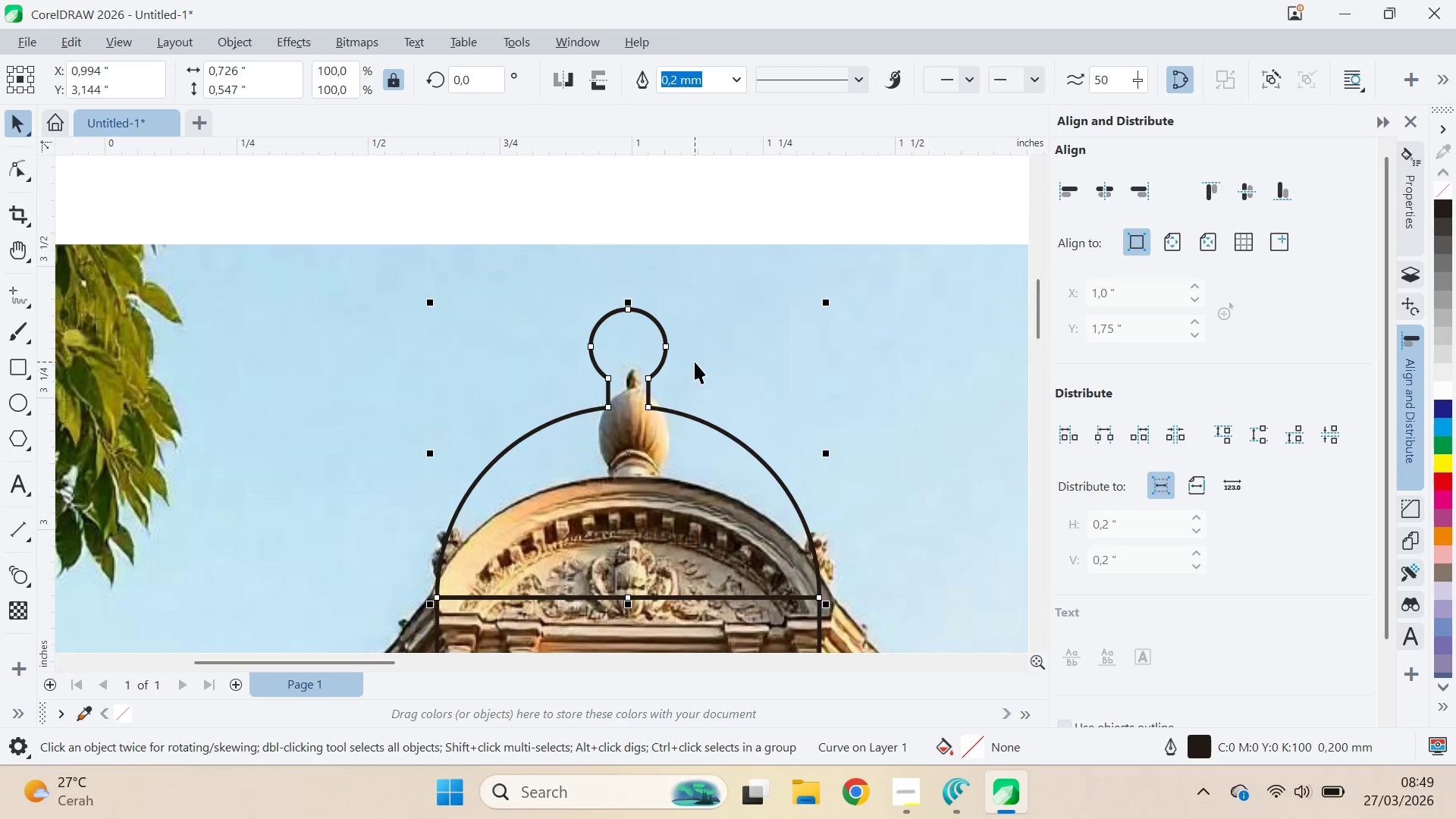 
key(Control+Z)
 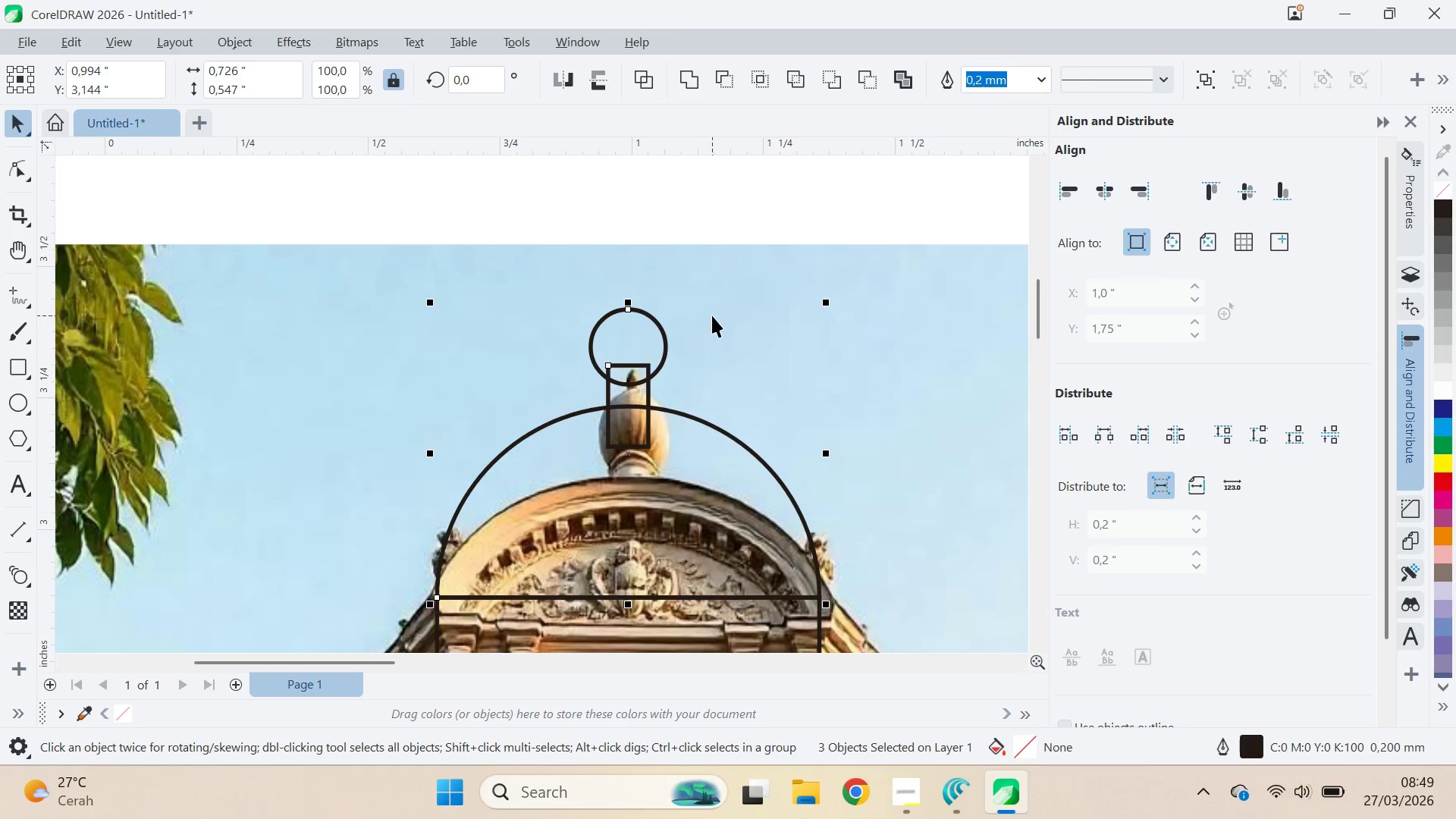 
left_click([712, 315])
 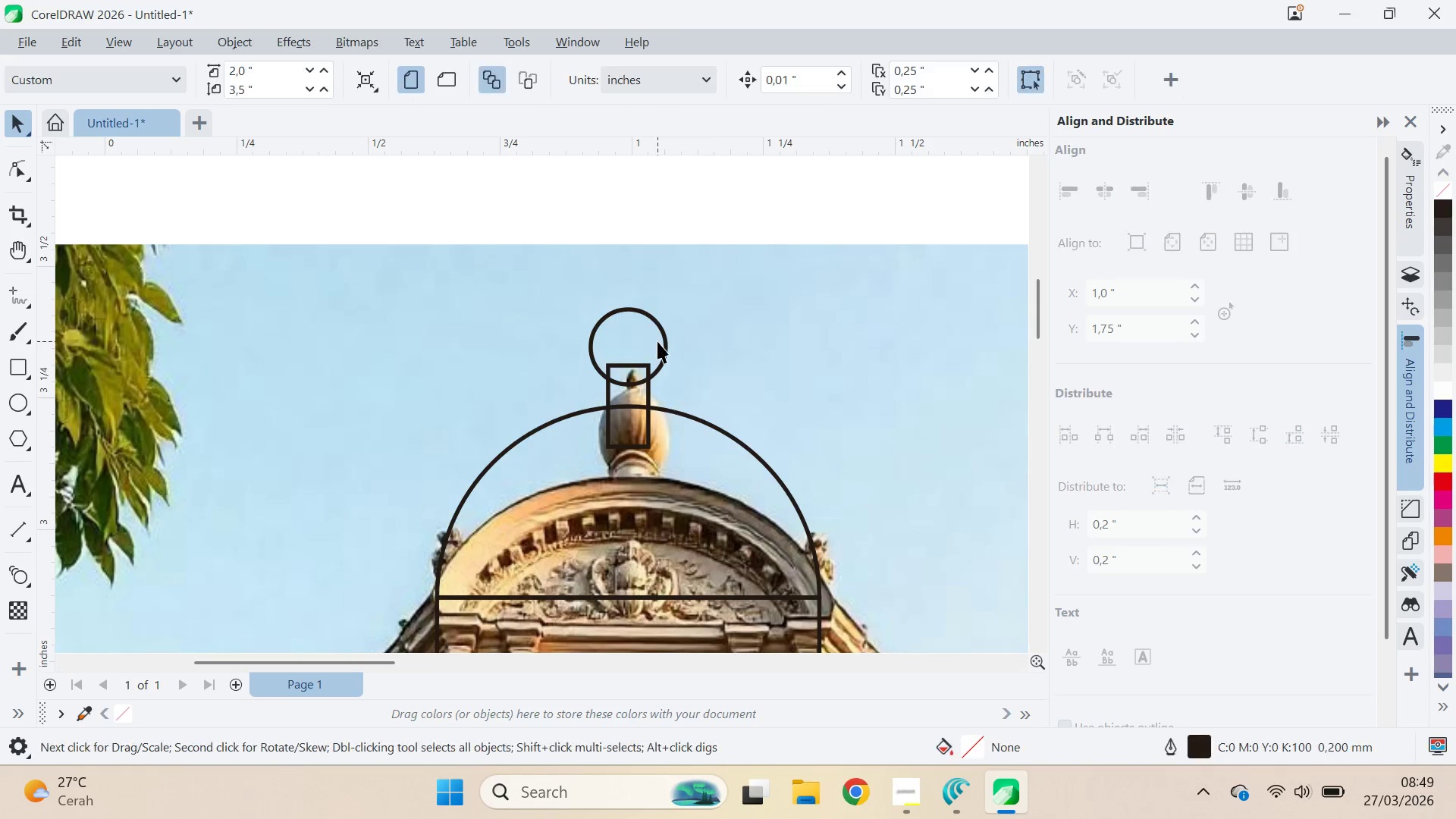 
left_click_drag(start_coordinate=[657, 341], to_coordinate=[660, 351])
 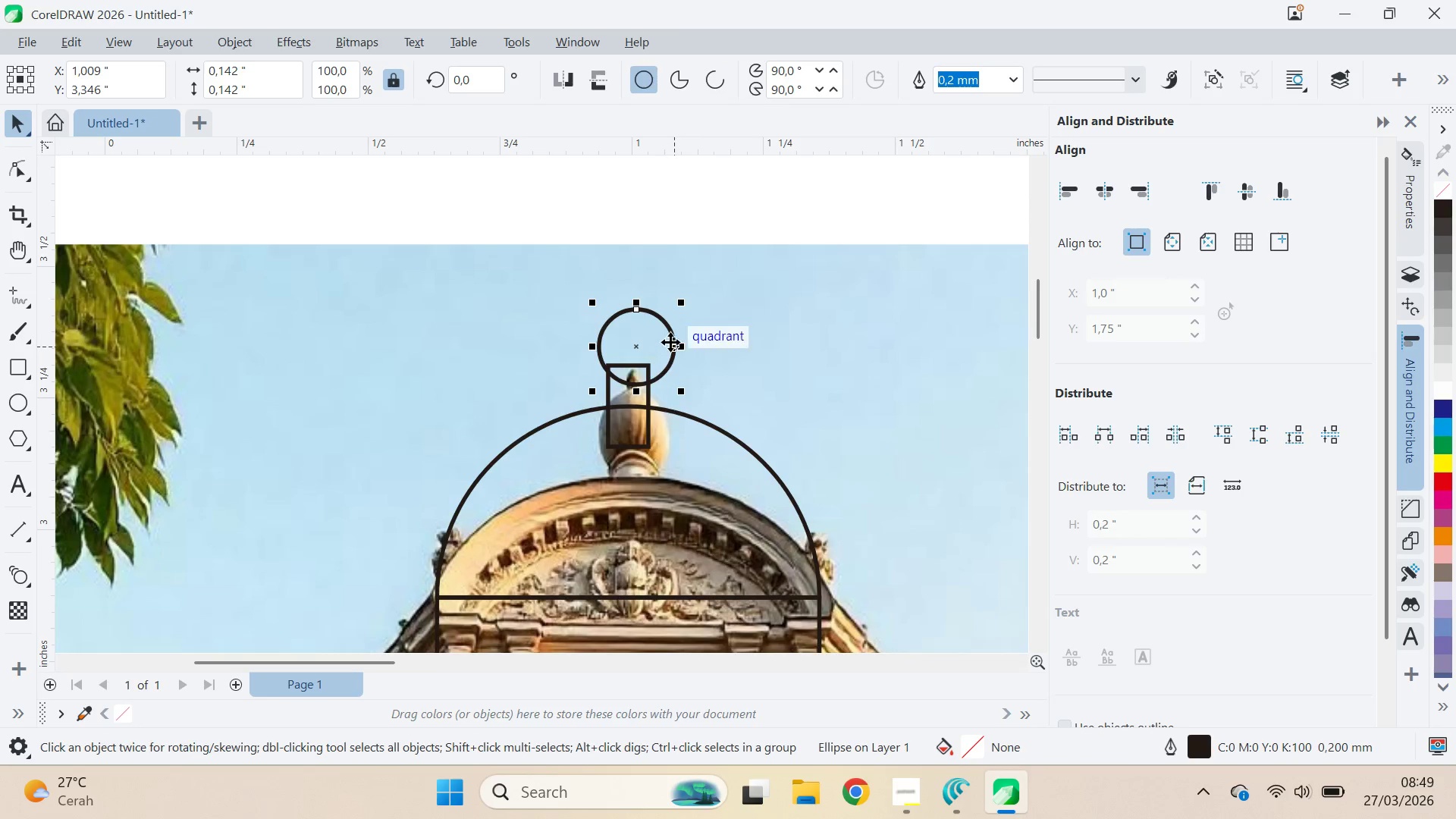 
hold_key(key=ShiftLeft, duration=1.42)
 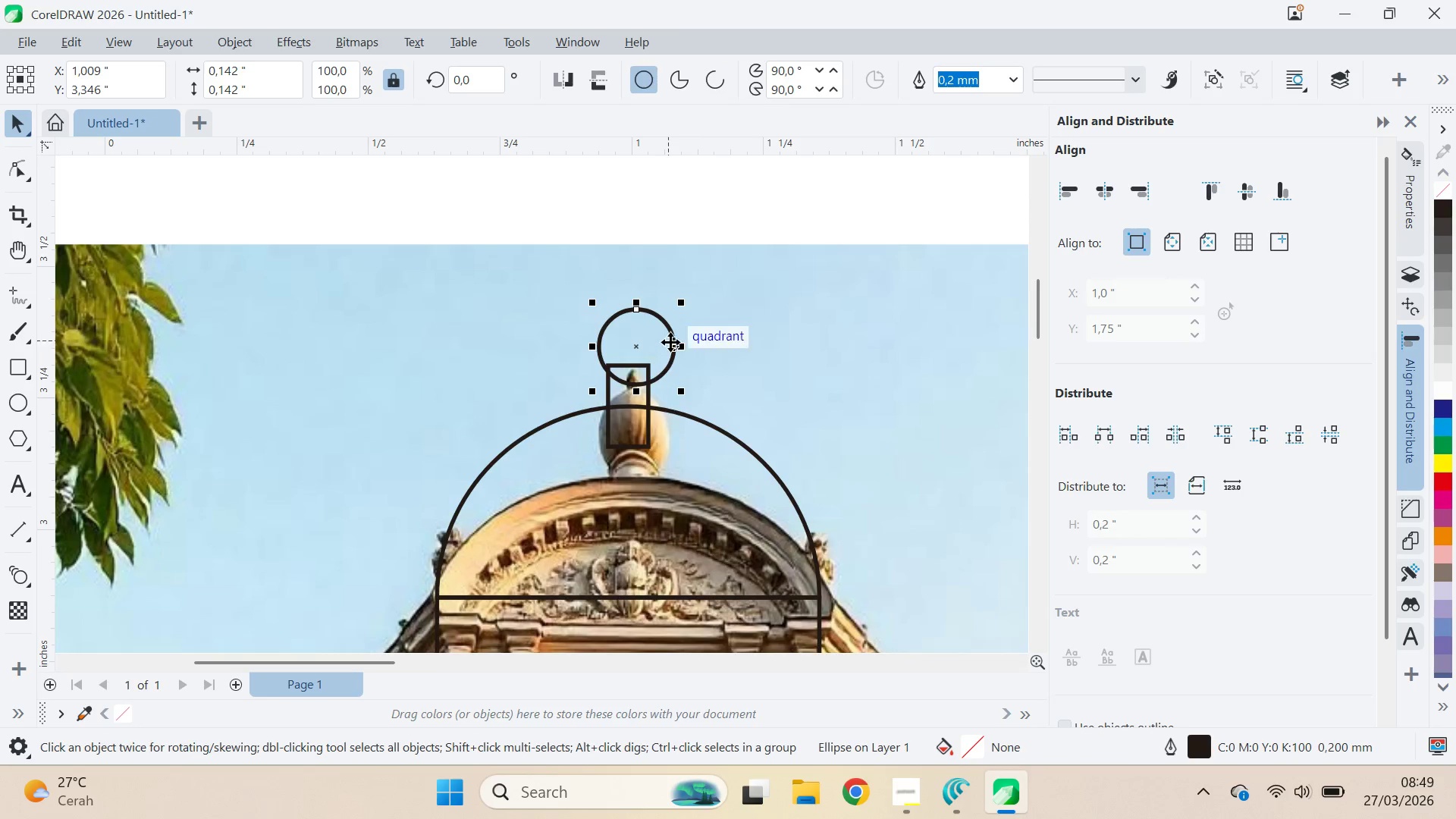 
key(Control+ControlLeft)
 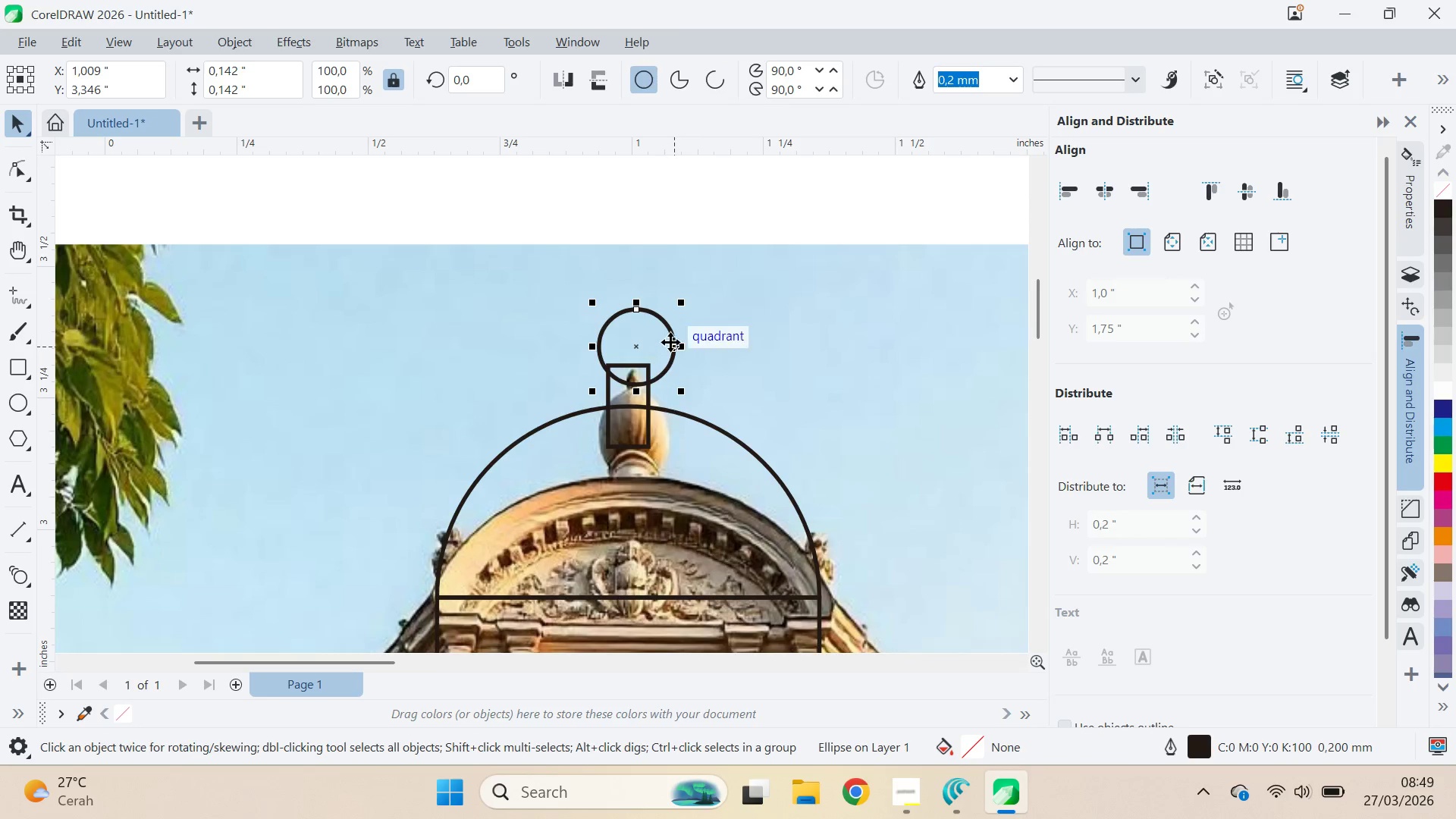 
key(Control+Z)
 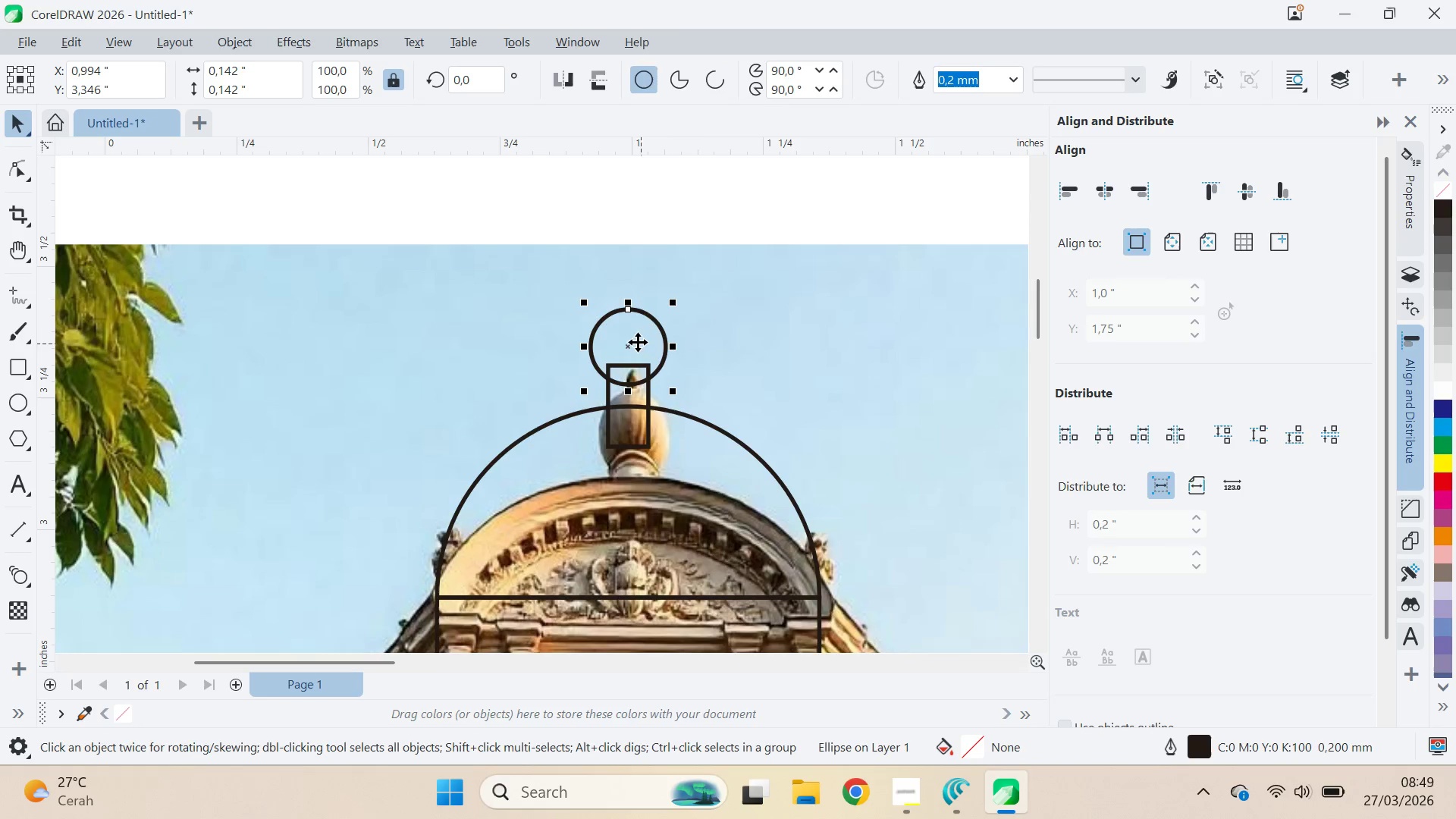 
left_click_drag(start_coordinate=[631, 343], to_coordinate=[630, 359])
 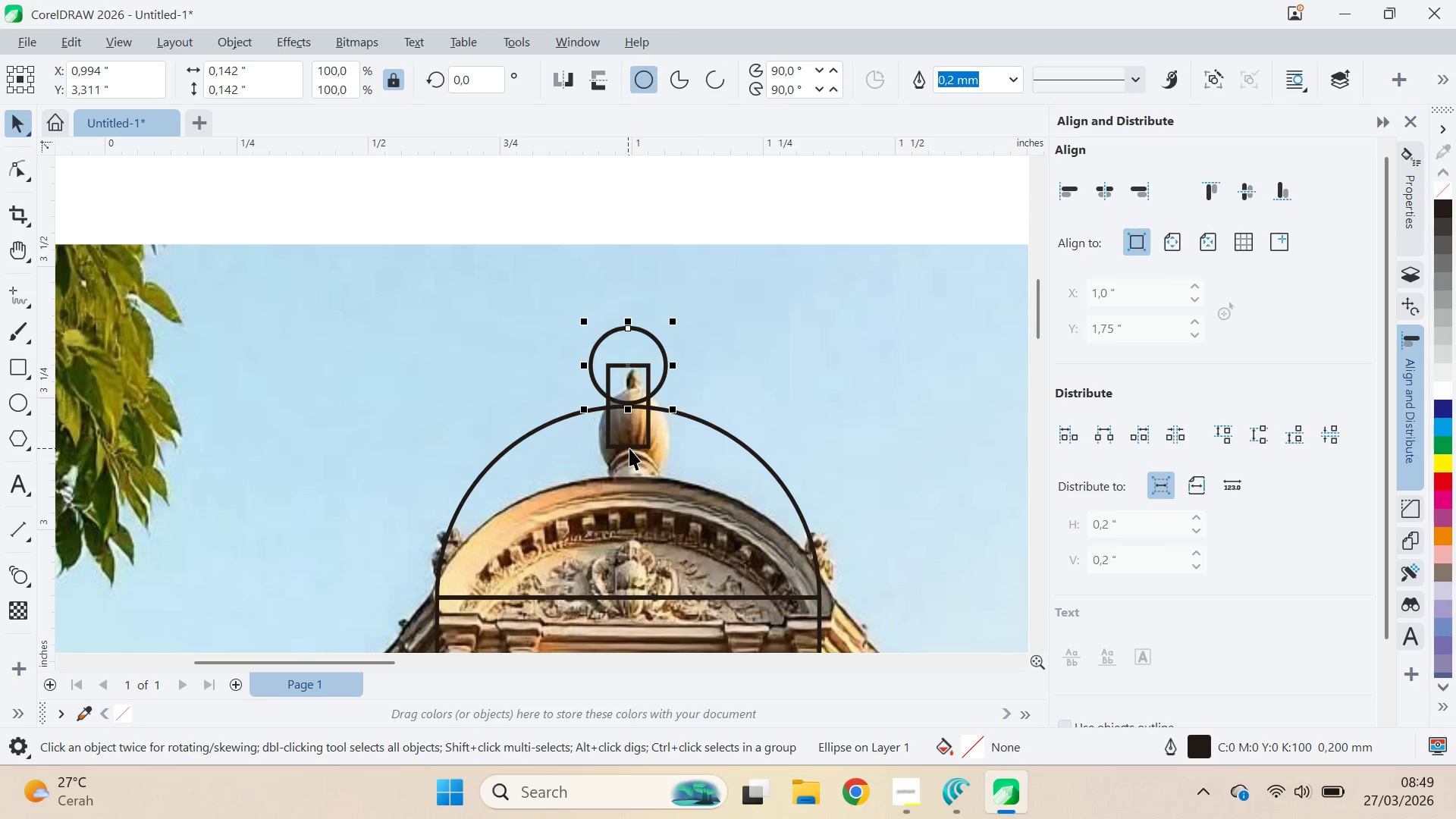 
hold_key(key=ShiftLeft, duration=0.7)
 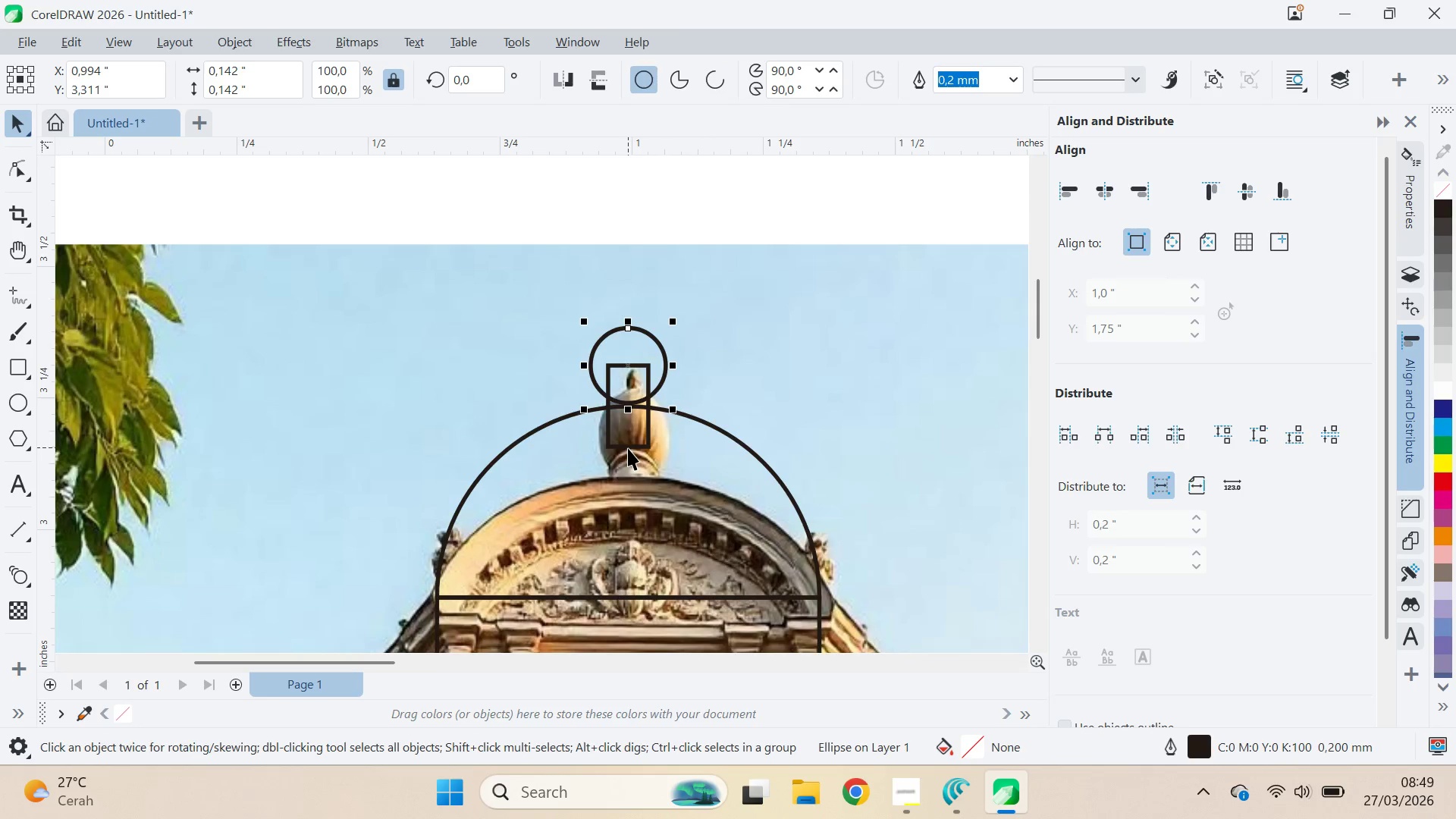 
hold_key(key=ShiftLeft, duration=0.72)
 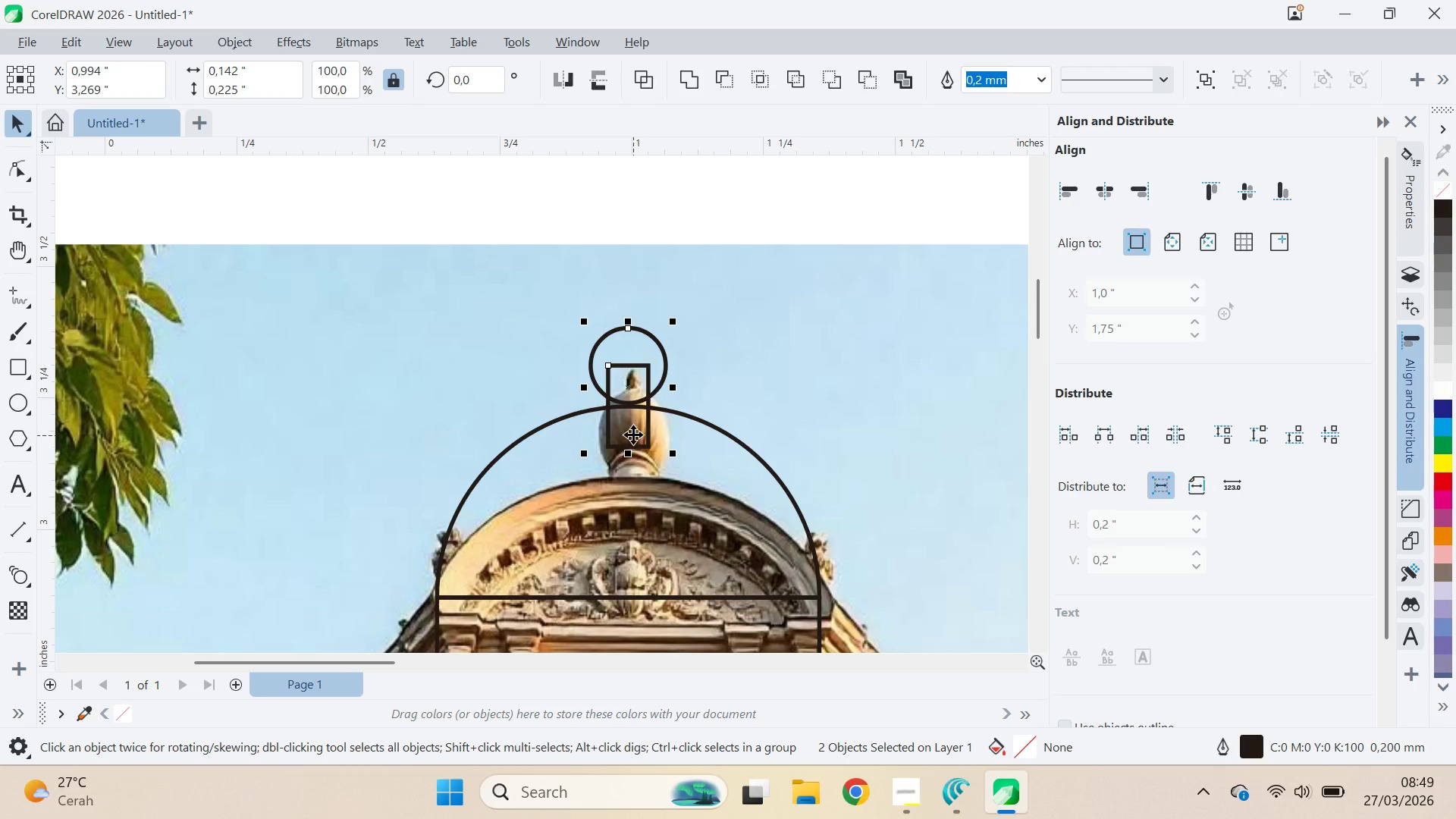 
left_click_drag(start_coordinate=[633, 435], to_coordinate=[630, 427])
 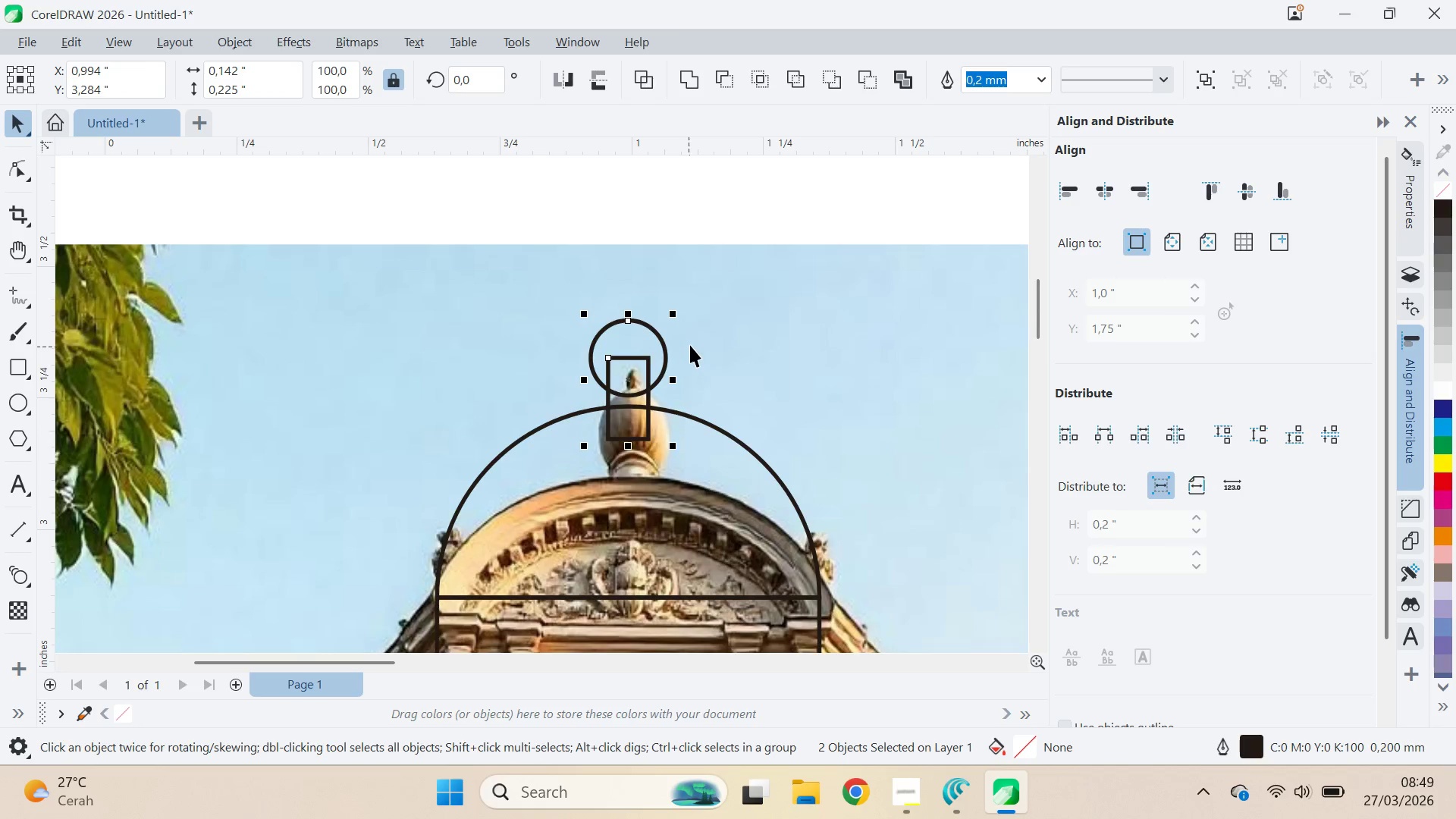 
hold_key(key=ShiftLeft, duration=1.53)
 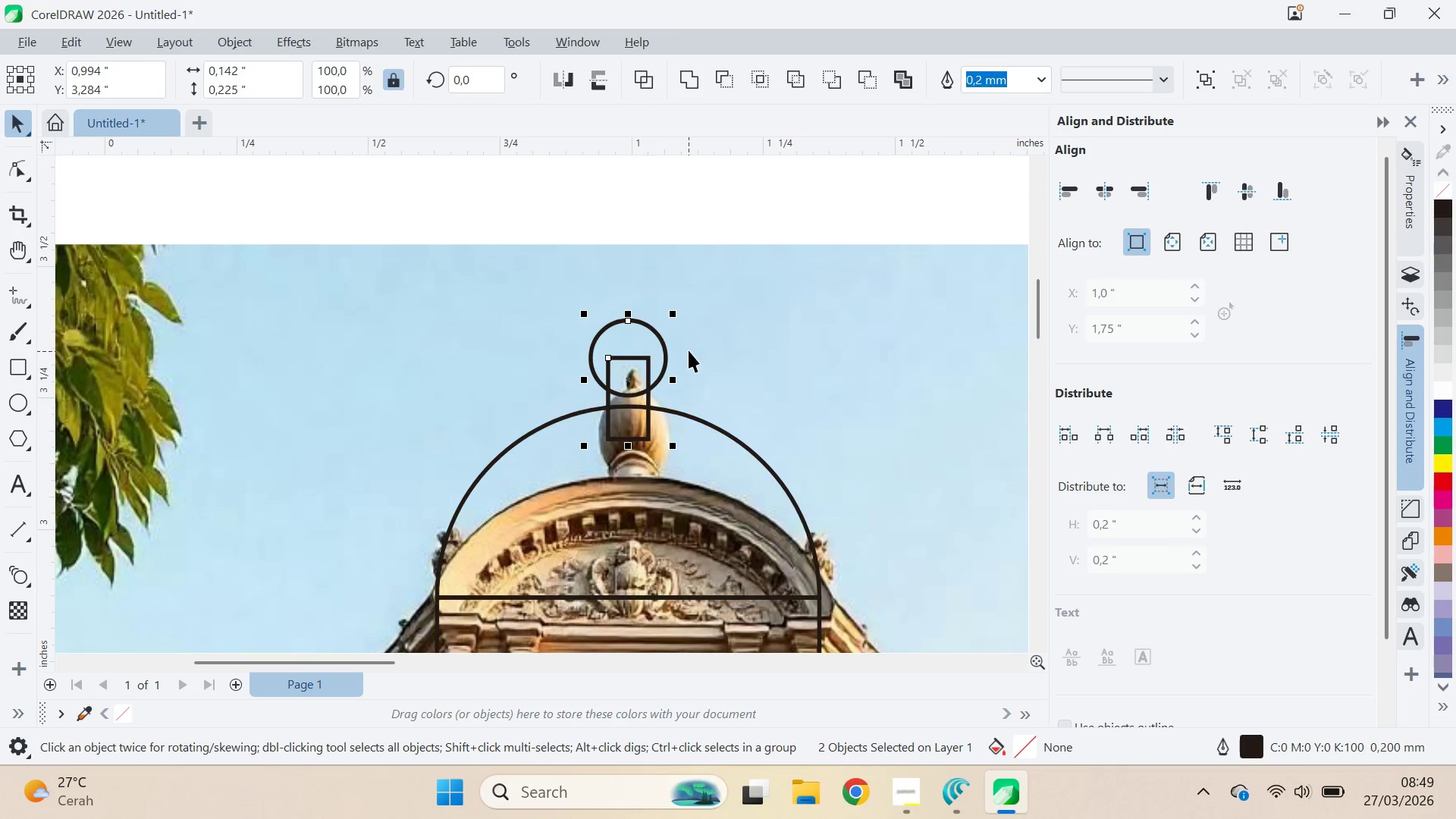 
key(Shift+ShiftLeft)
 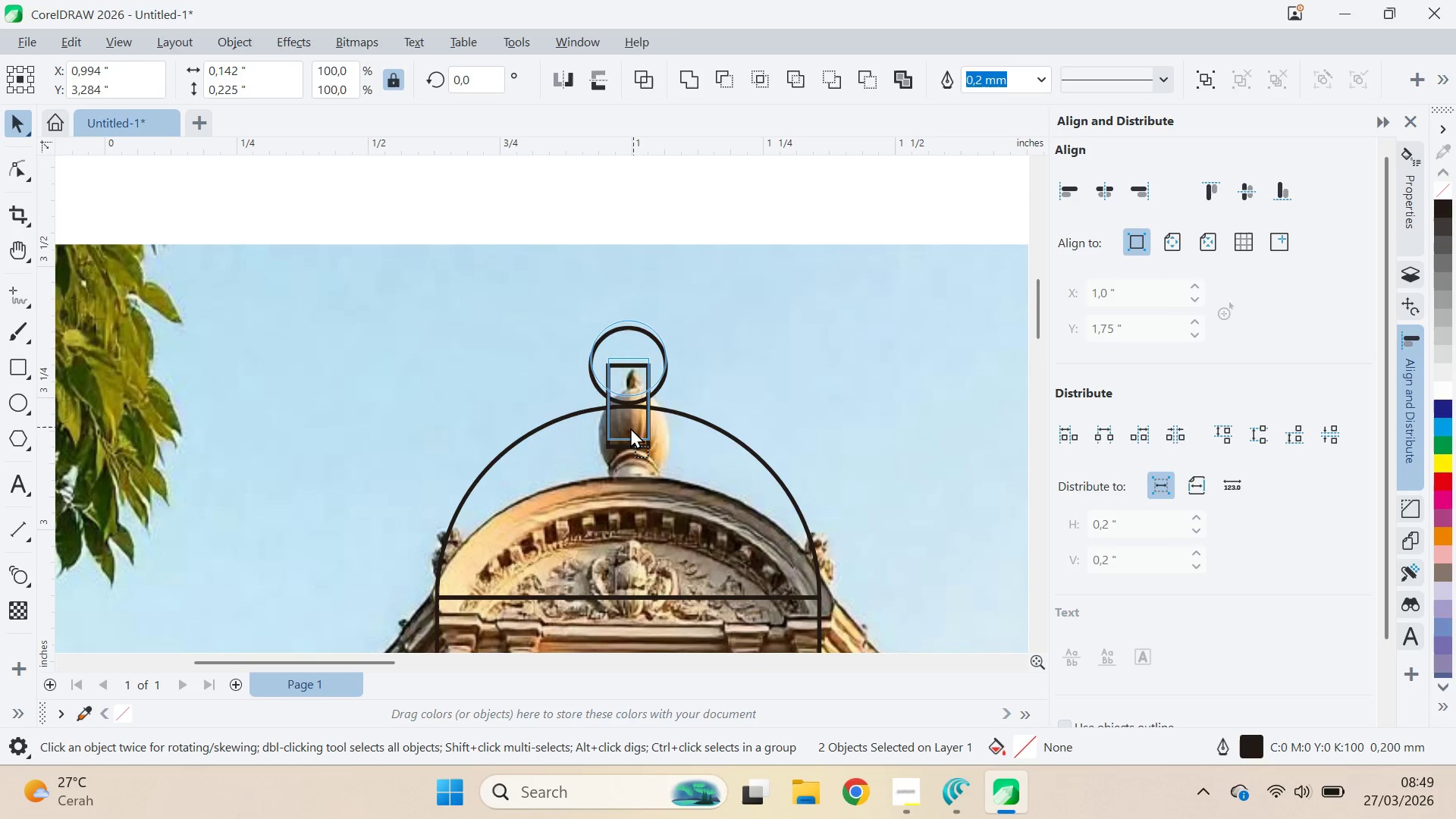 
key(Shift+ShiftLeft)
 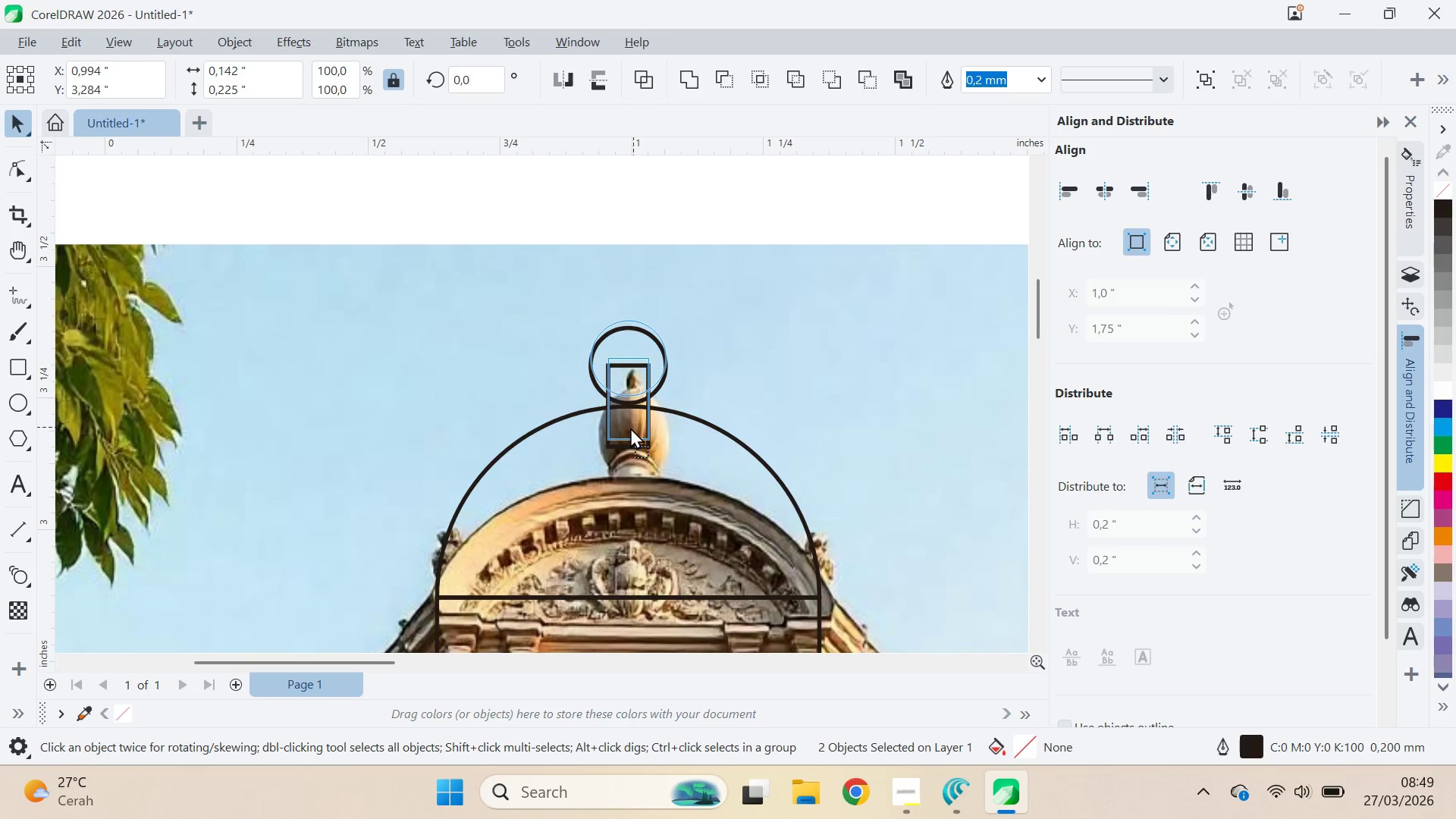 
key(Shift+ShiftLeft)
 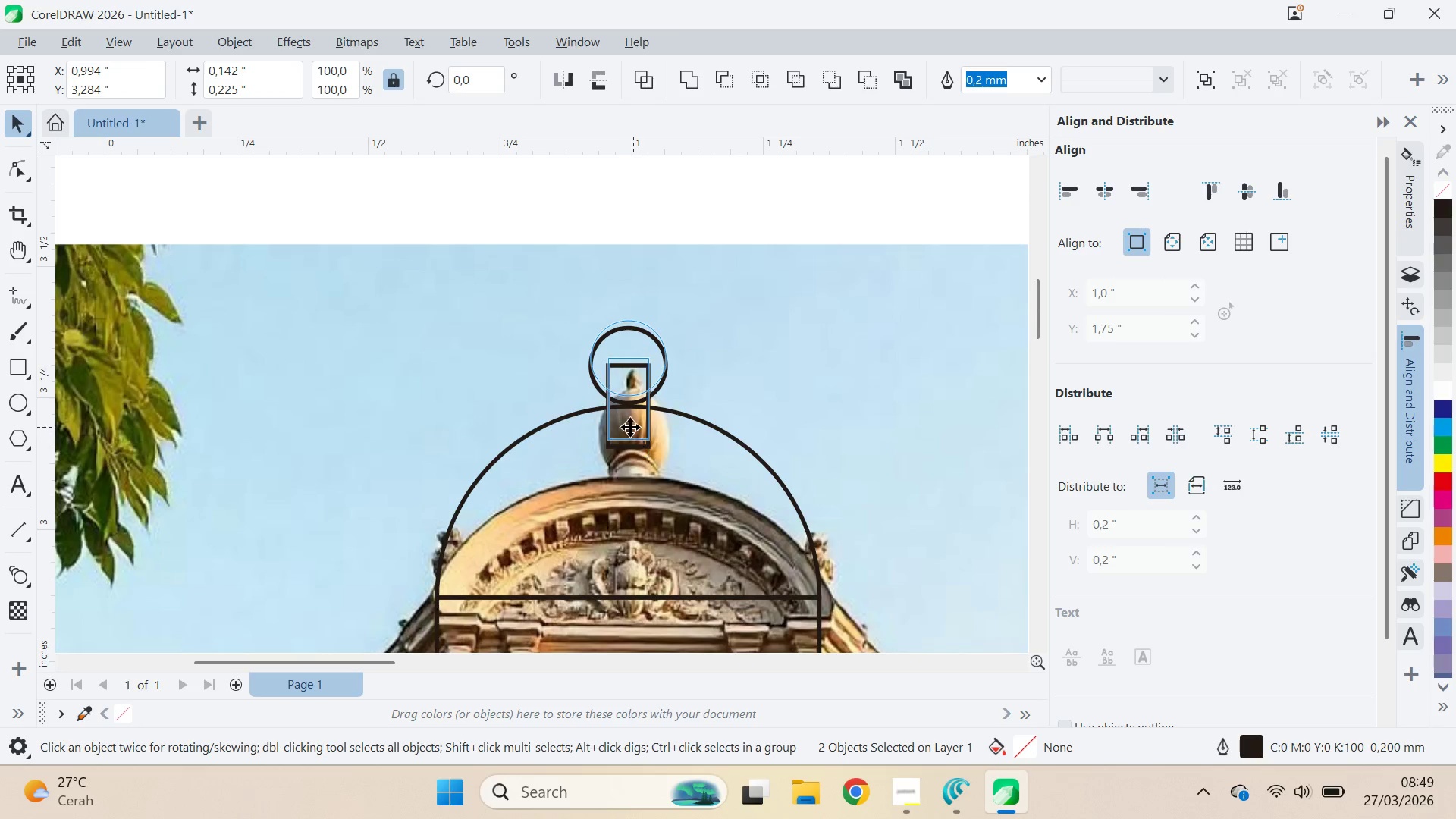 
key(Shift+ShiftLeft)
 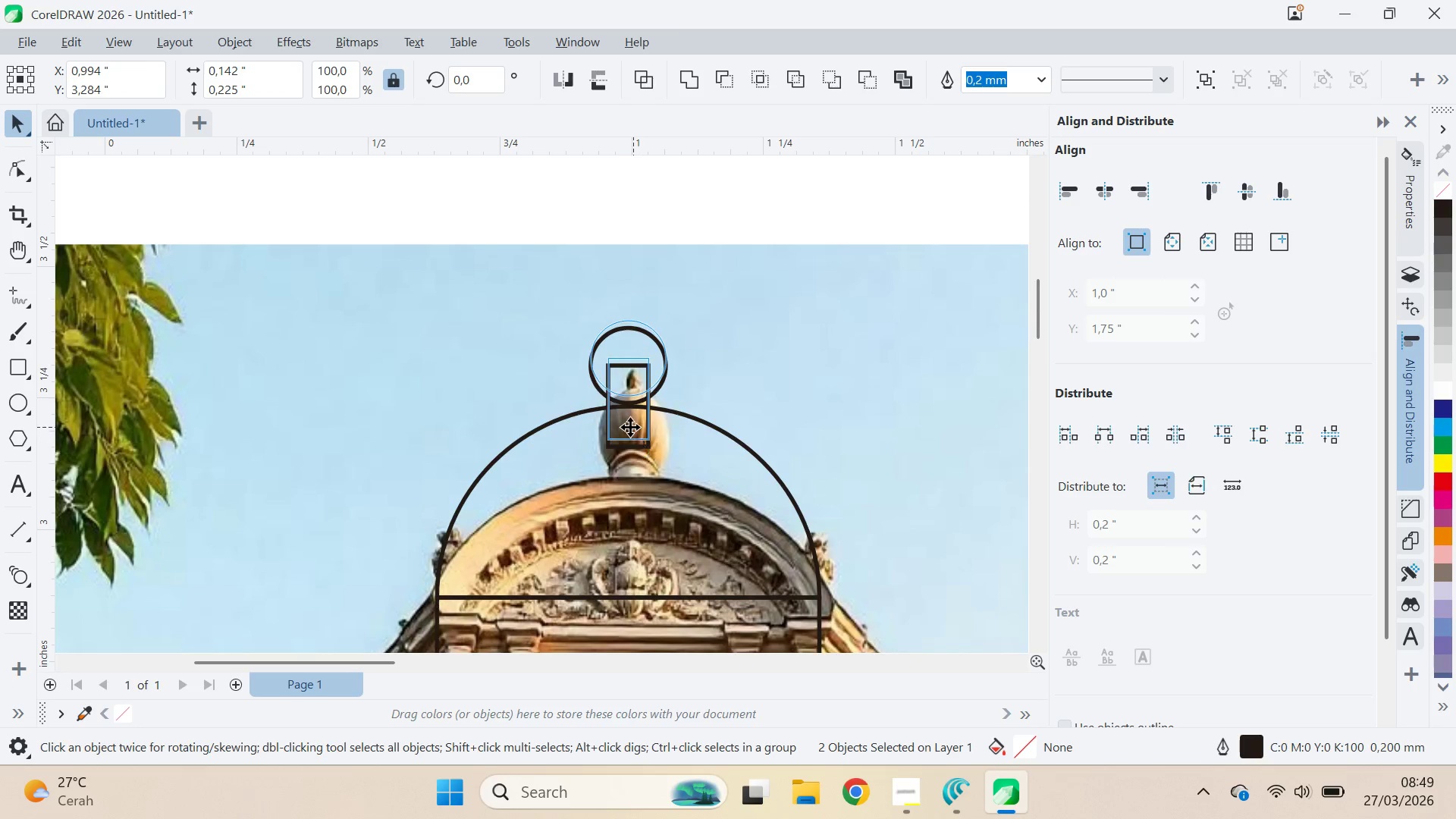 
key(Shift+ShiftLeft)
 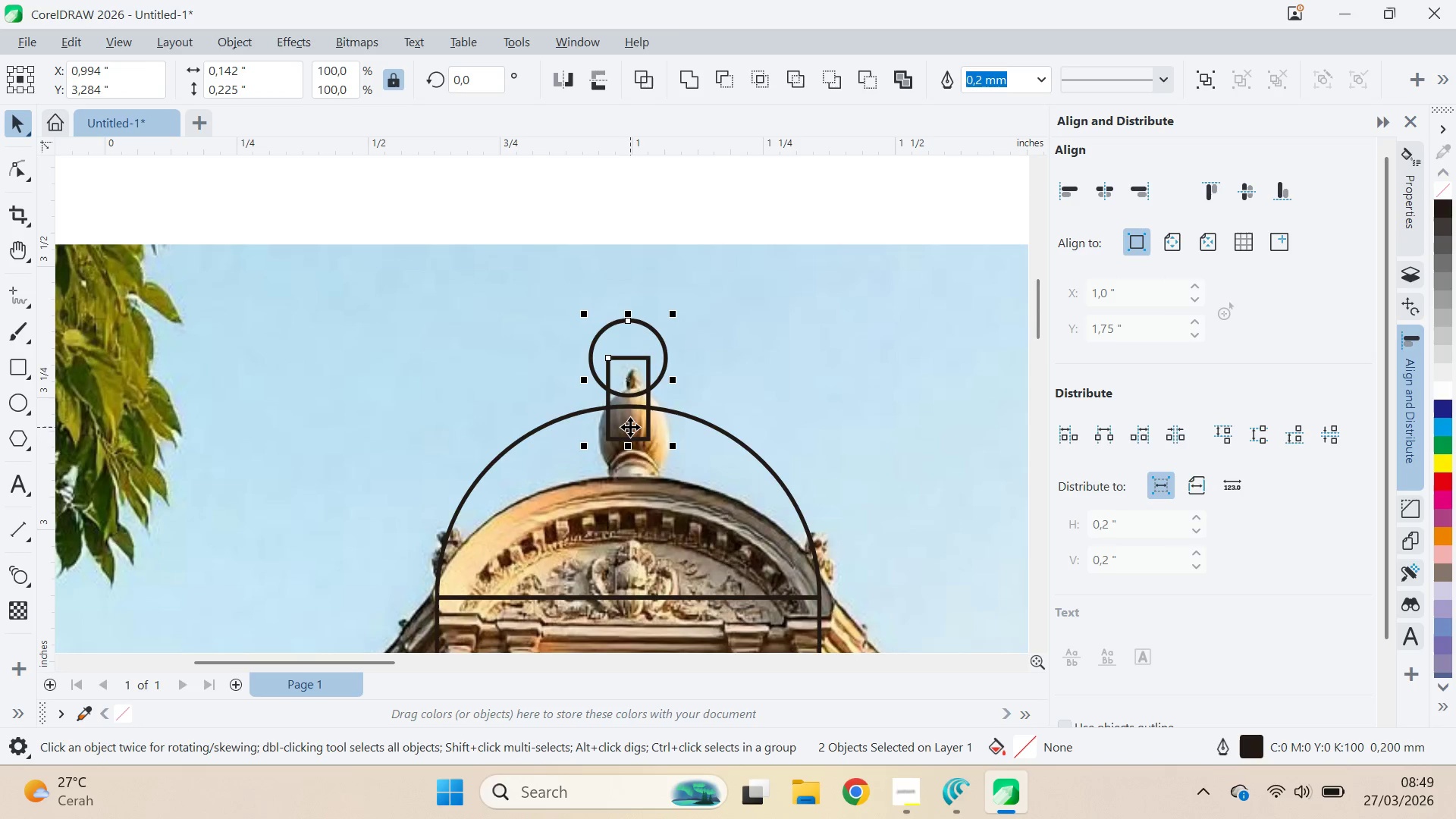 
key(Shift+ShiftLeft)
 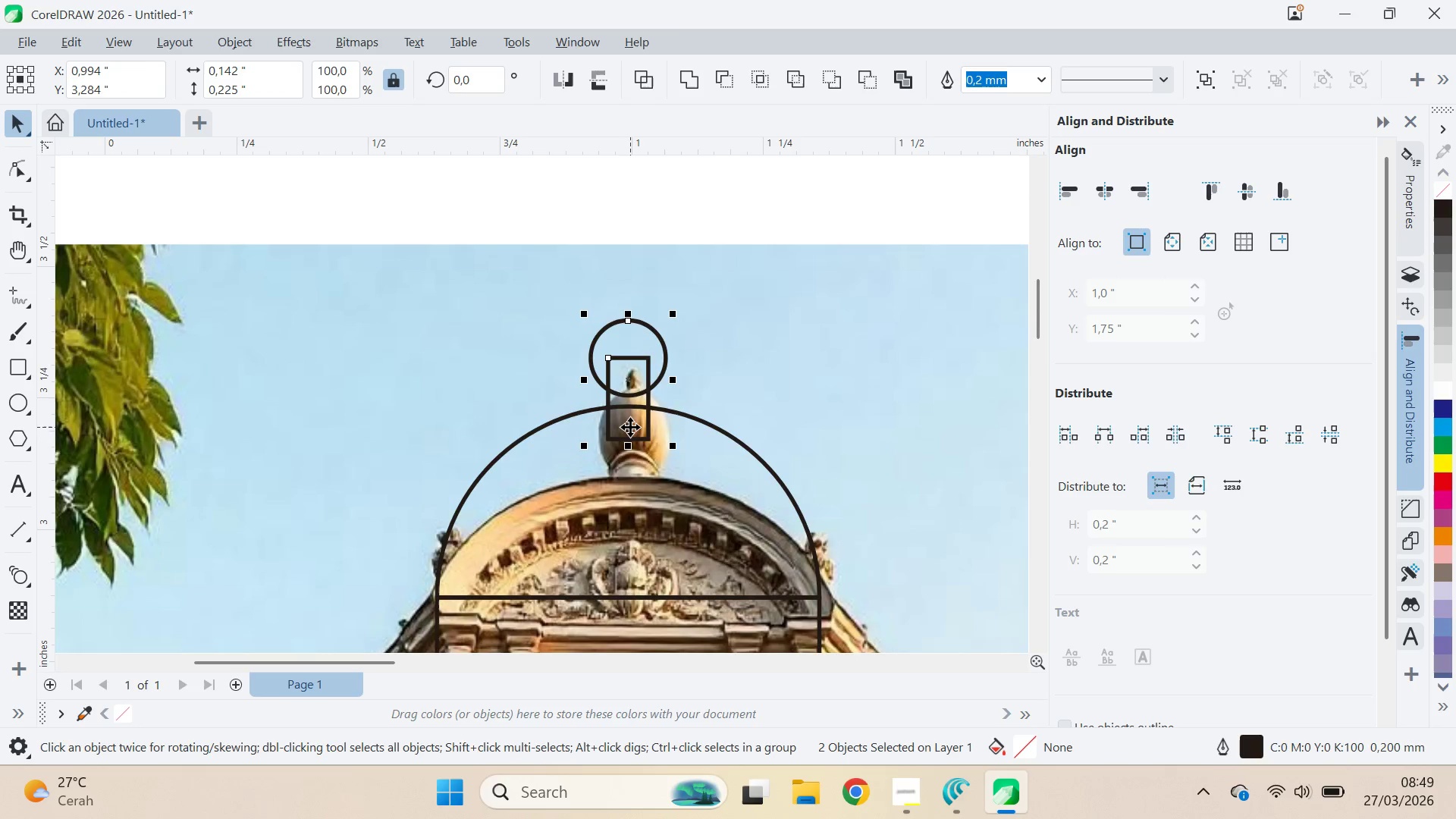 
key(Shift+ShiftLeft)
 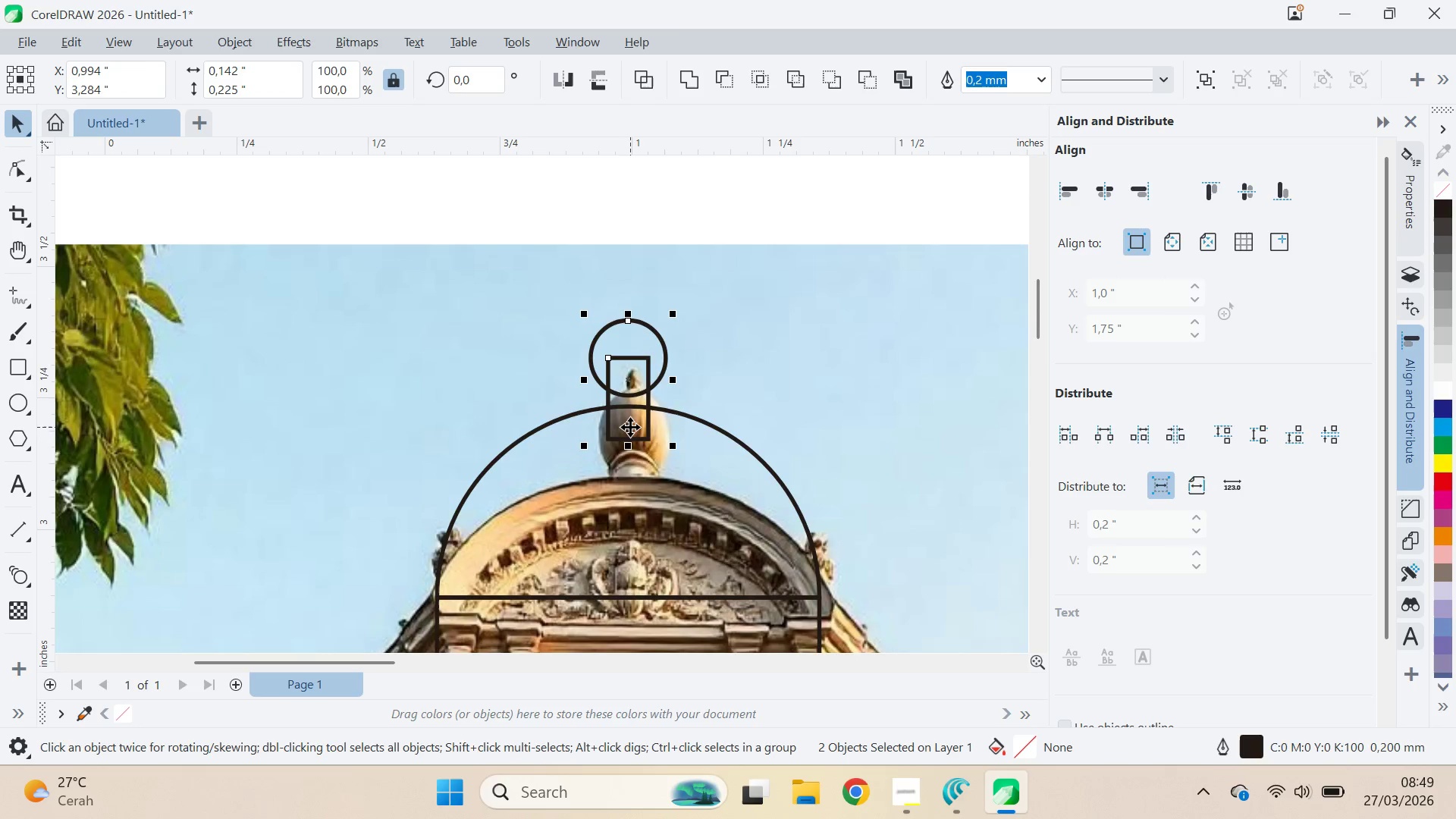 
key(Shift+ShiftLeft)
 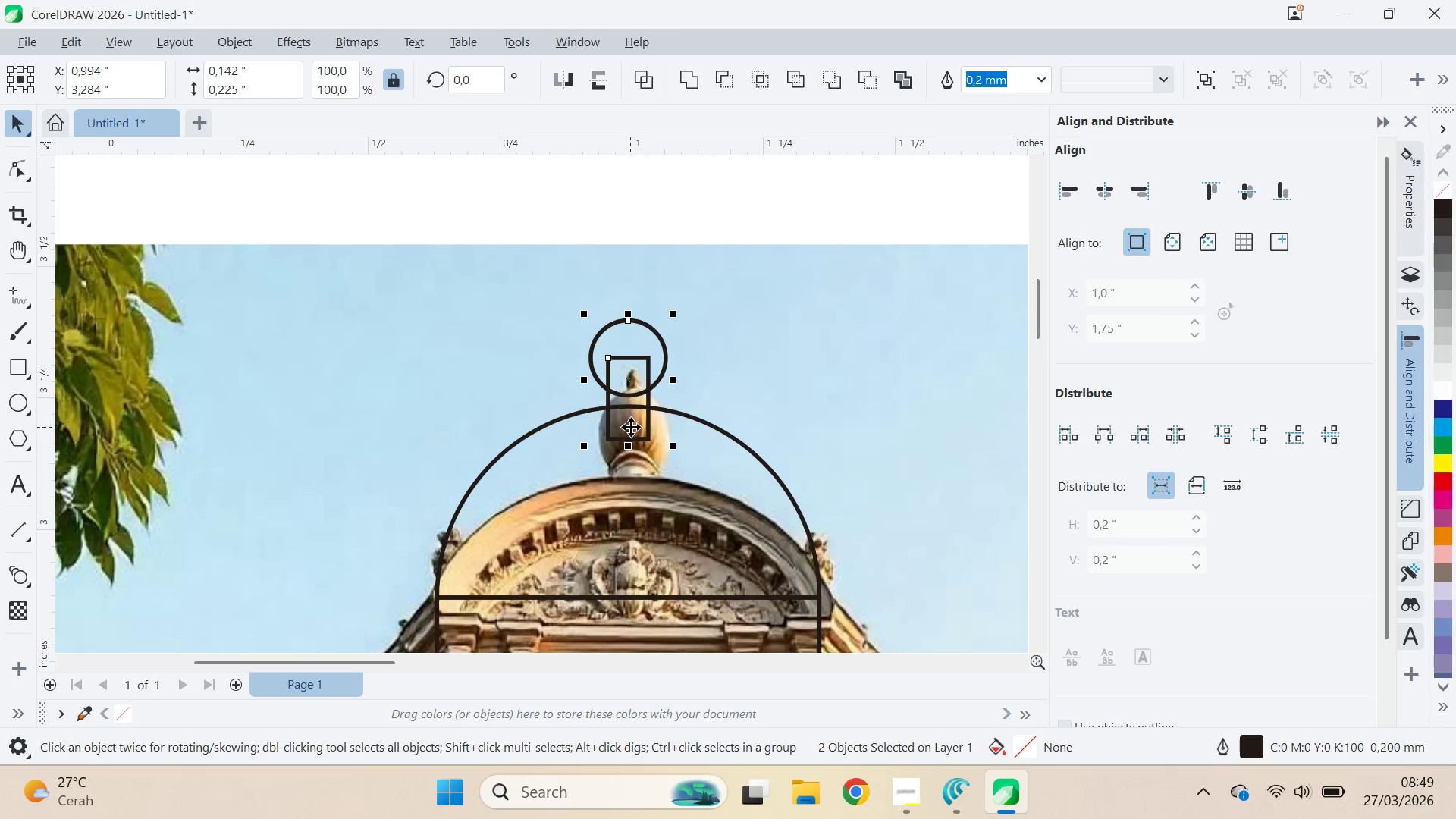 
key(Shift+ShiftLeft)
 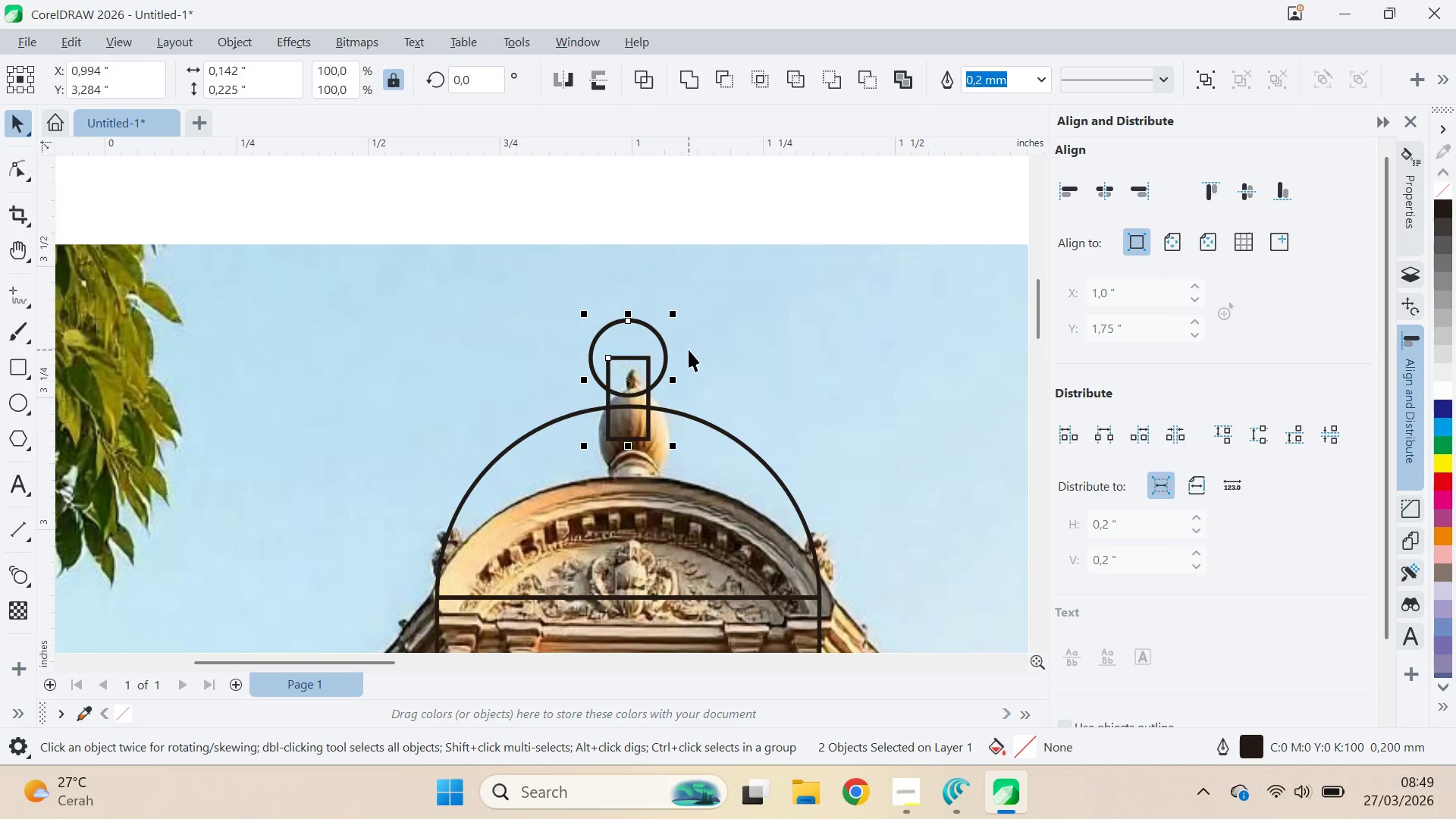 
key(V)
 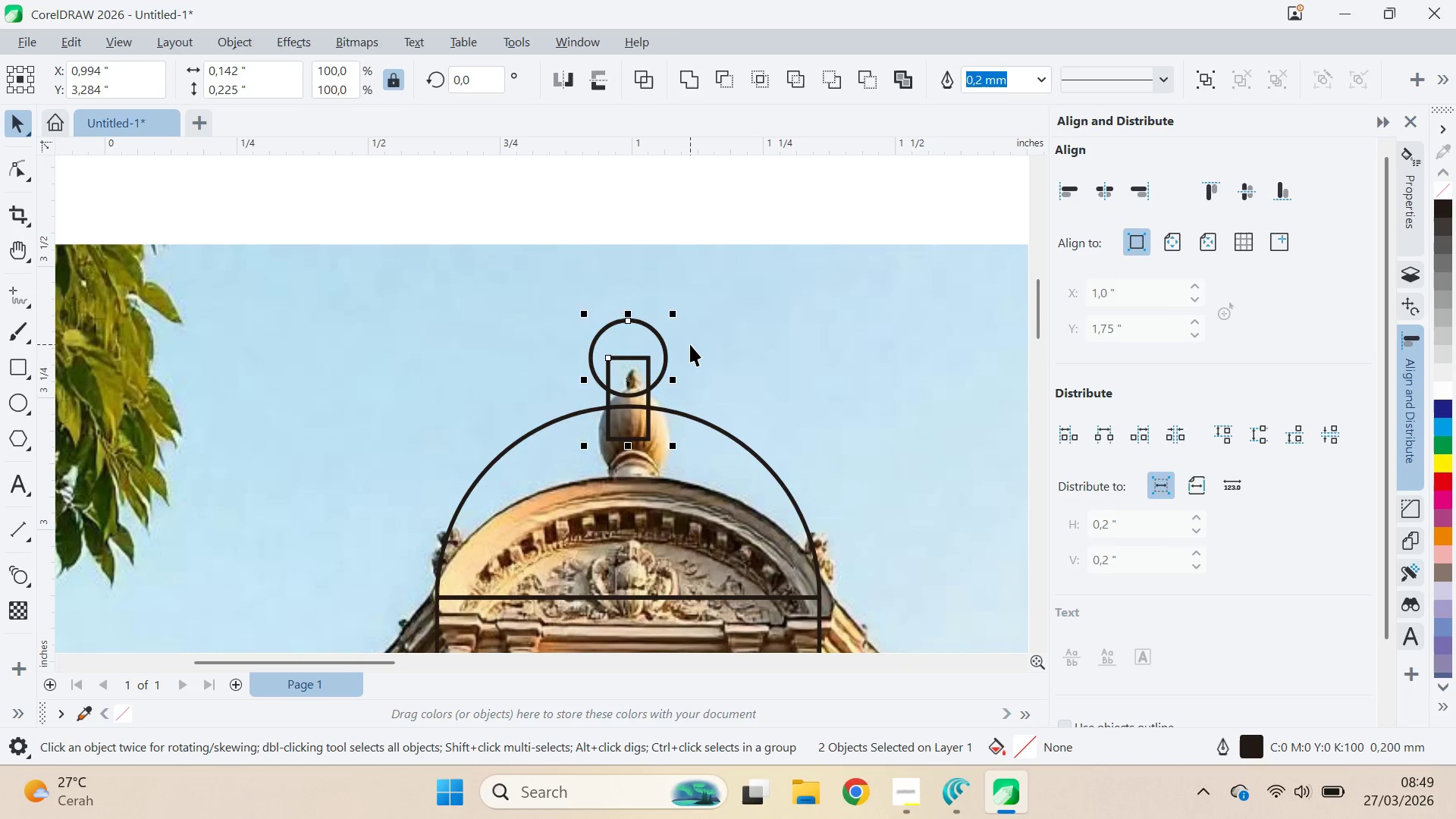 
left_click_drag(start_coordinate=[690, 344], to_coordinate=[686, 343])
 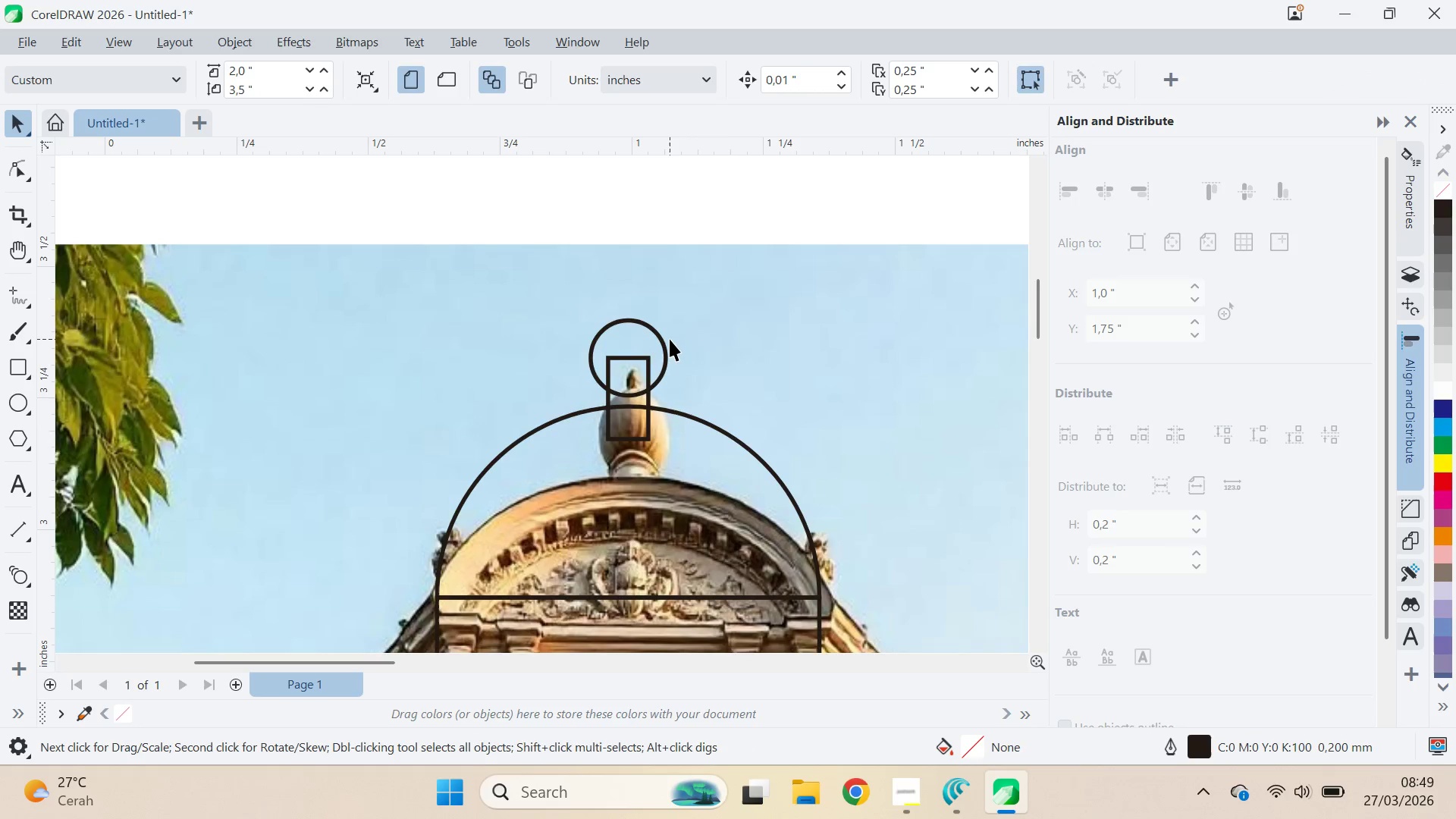 
double_click([670, 339])
 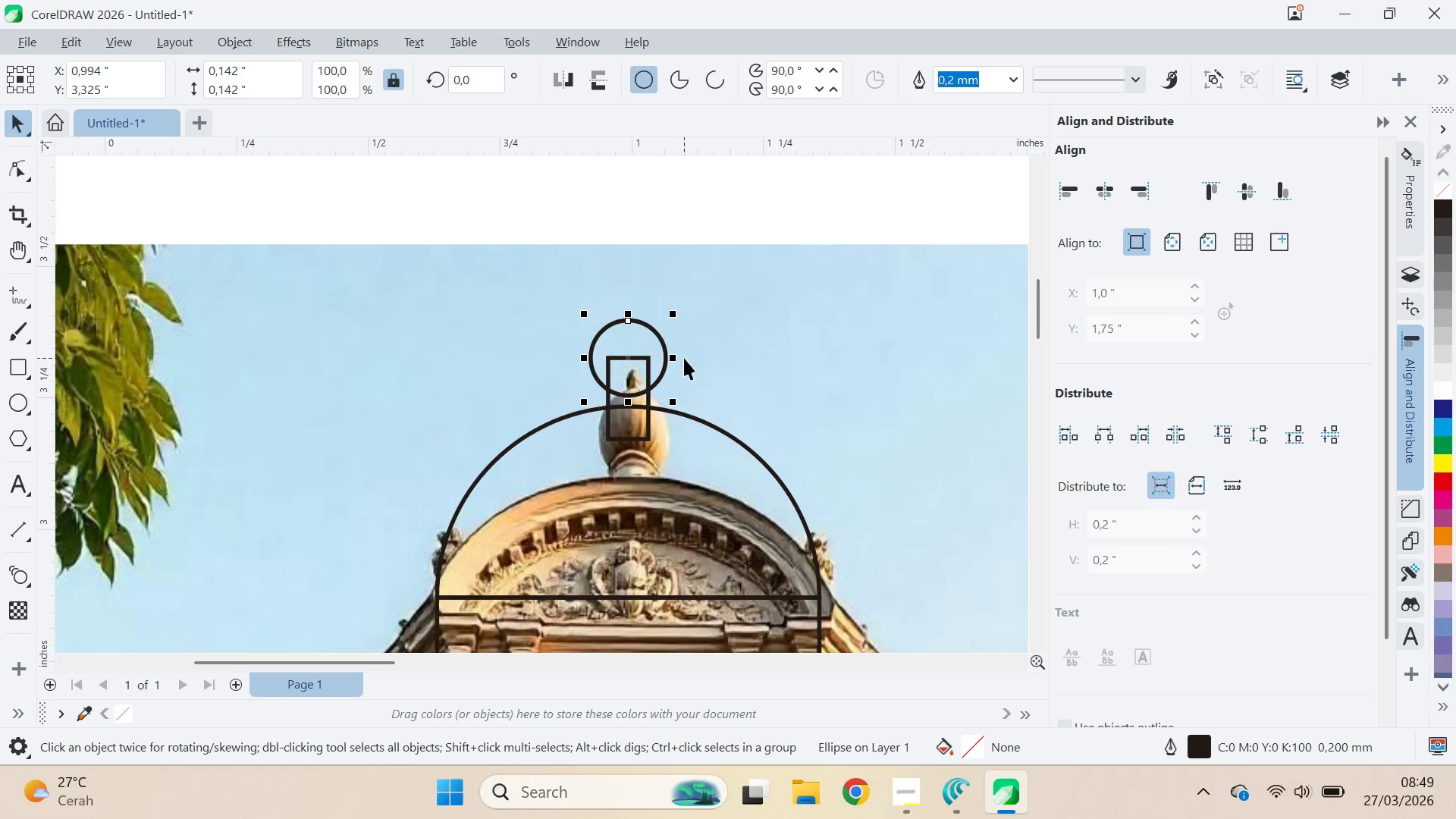 
hold_key(key=ShiftLeft, duration=1.12)
 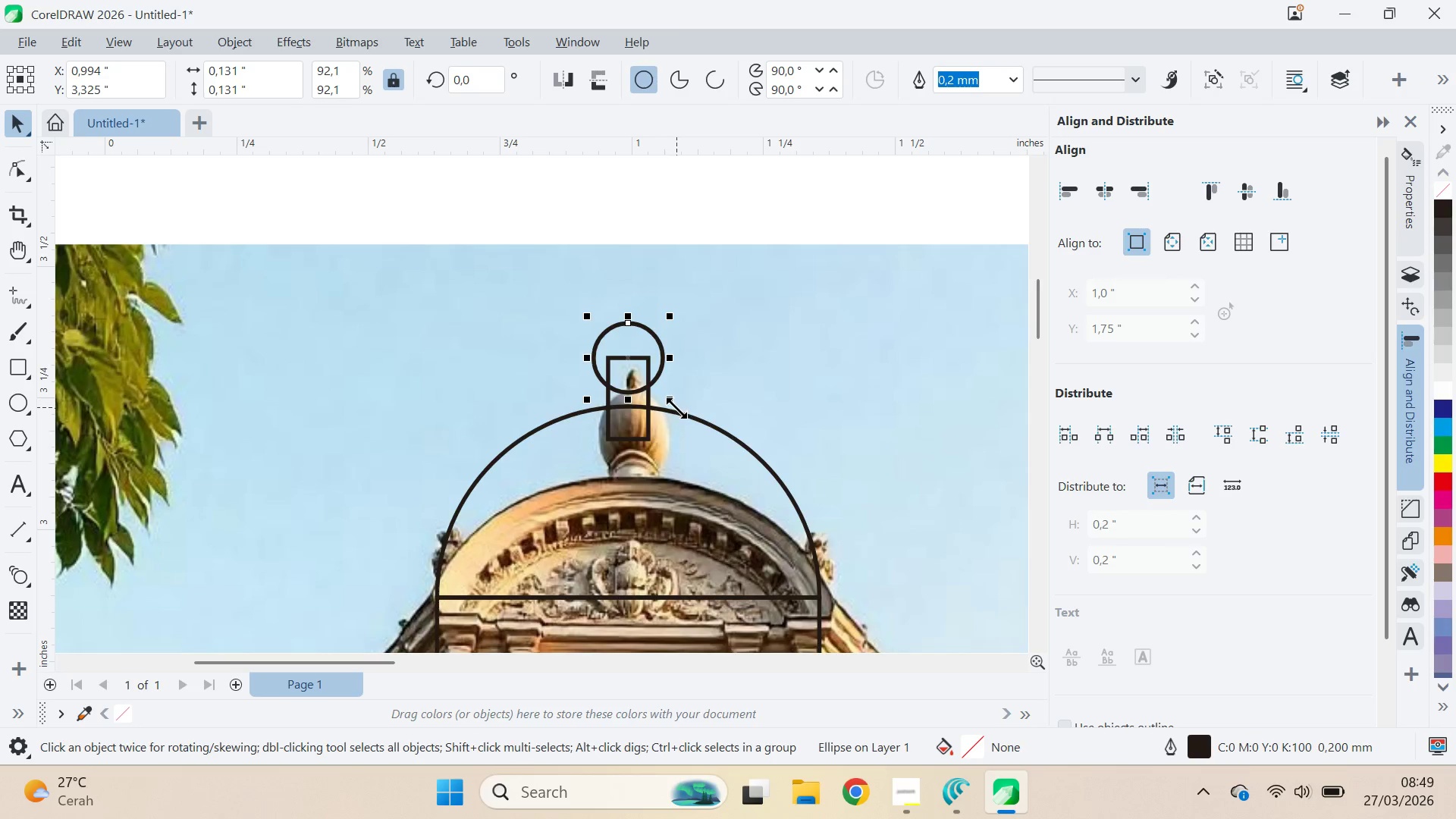 
key(V)
 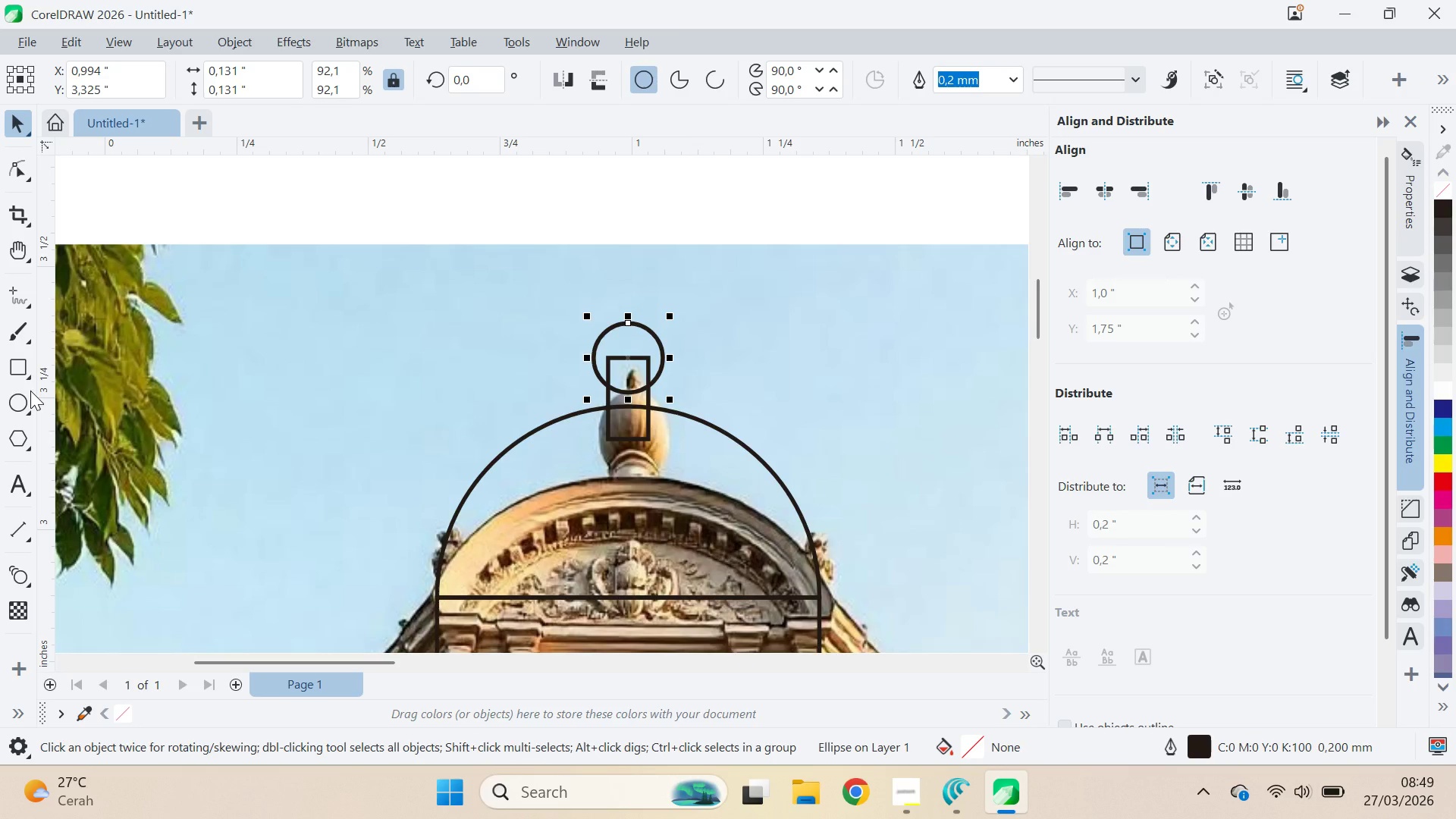 
left_click([22, 394])
 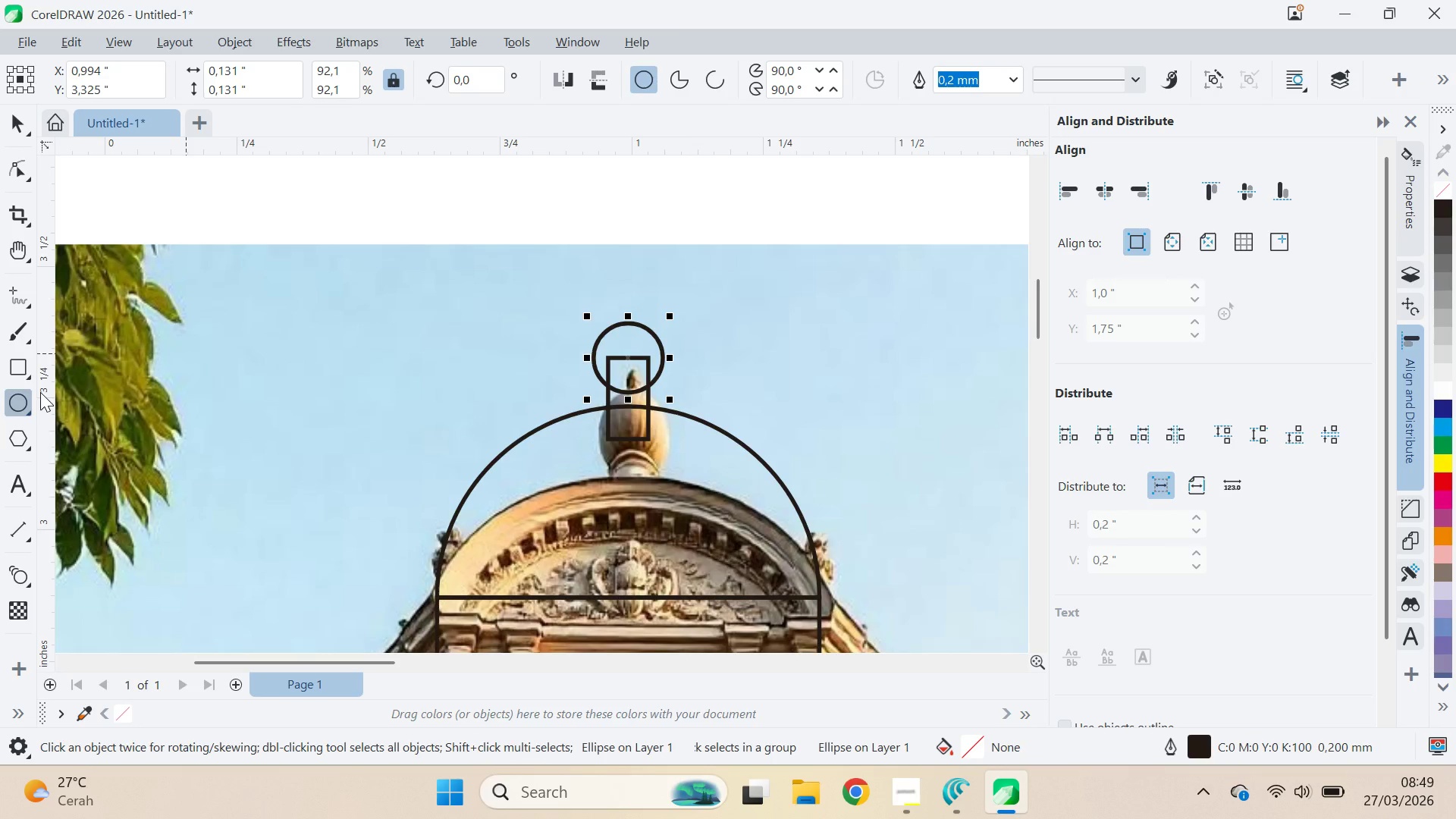 
hold_key(key=ControlLeft, duration=1.12)
left_click_drag(start_coordinate=[608, 284], to_coordinate=[628, 318])
 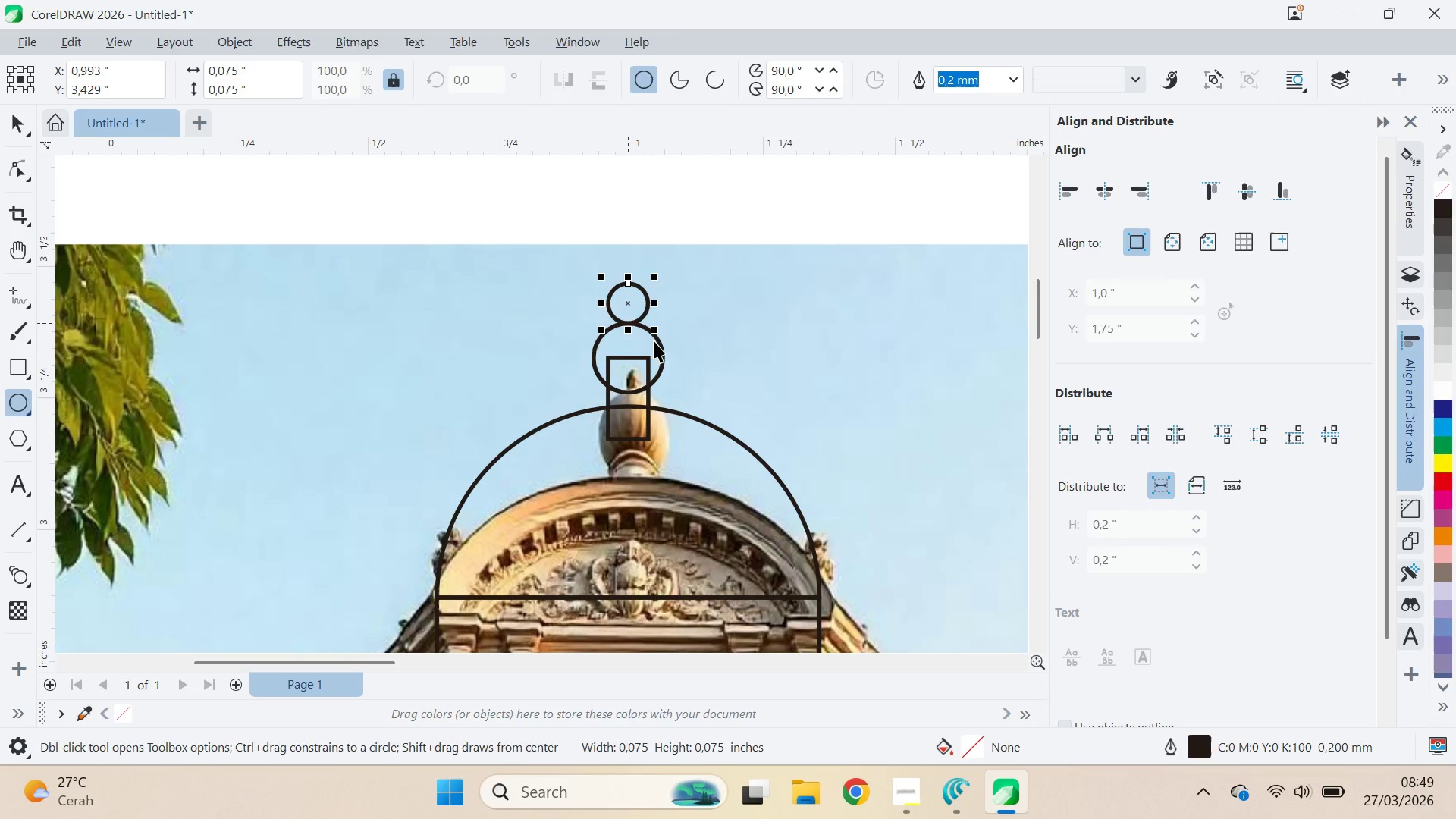 
type(vc)
 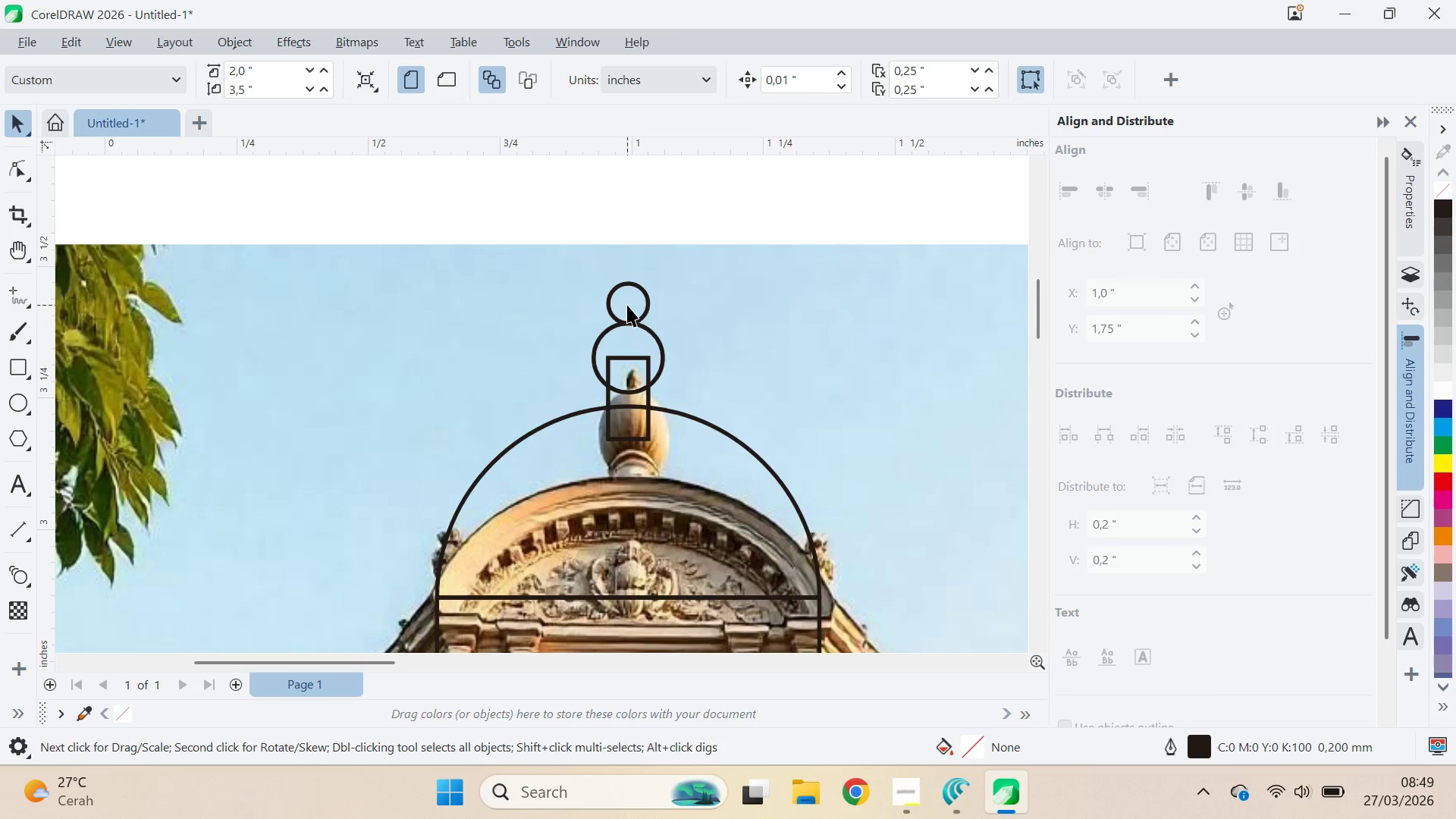 
 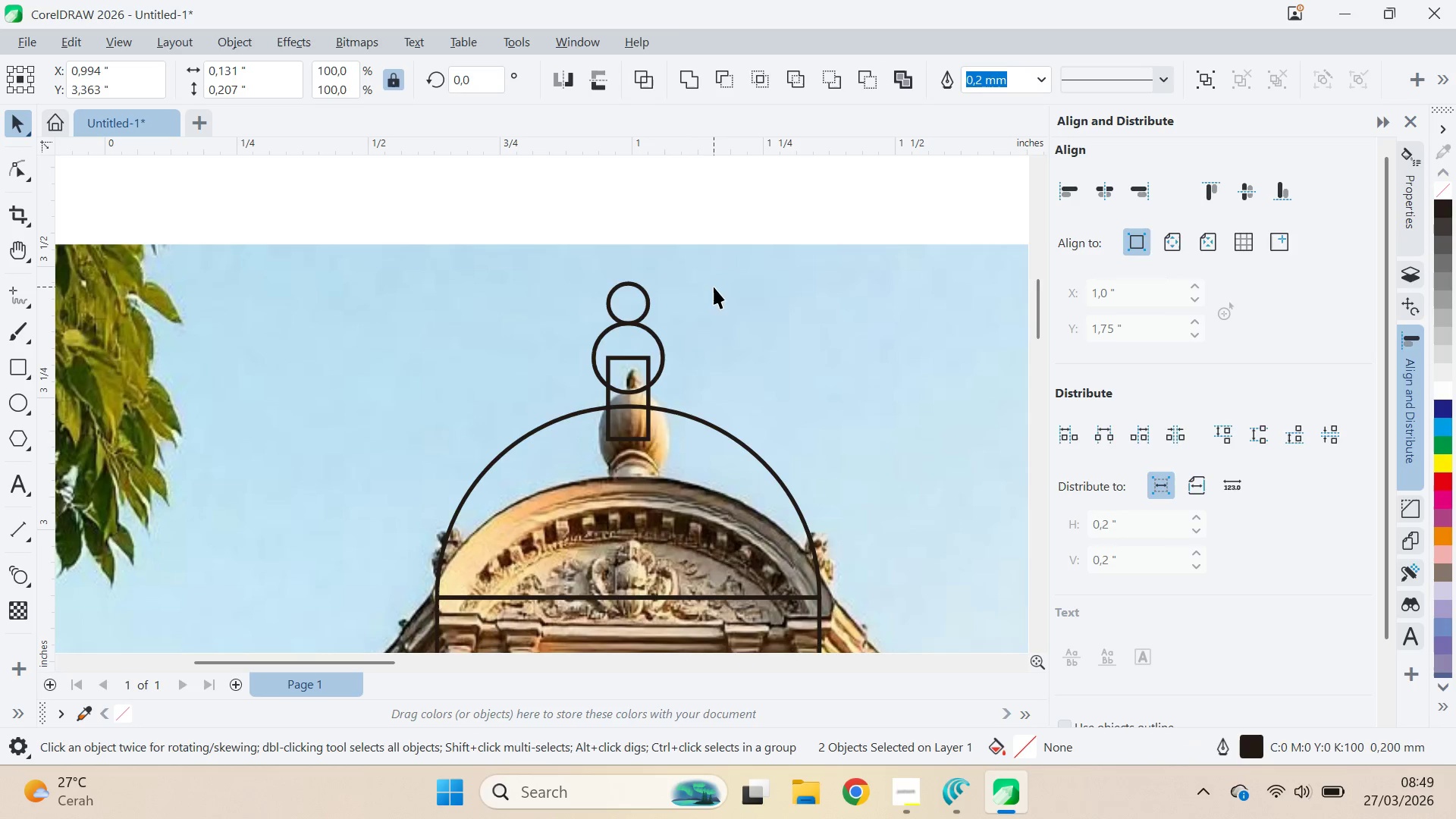 
left_click_drag(start_coordinate=[714, 287], to_coordinate=[709, 287])
 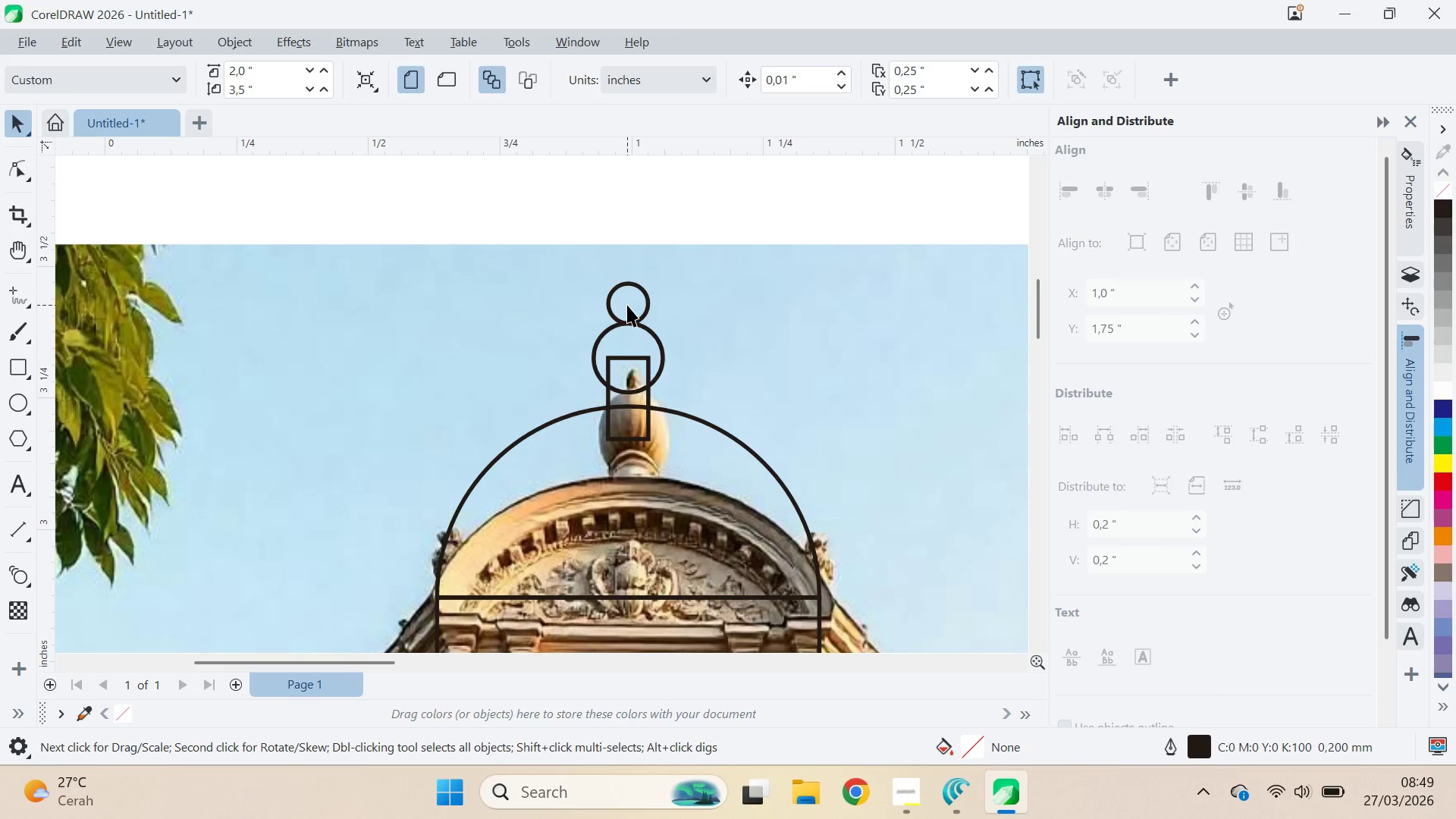 
left_click([627, 305])
 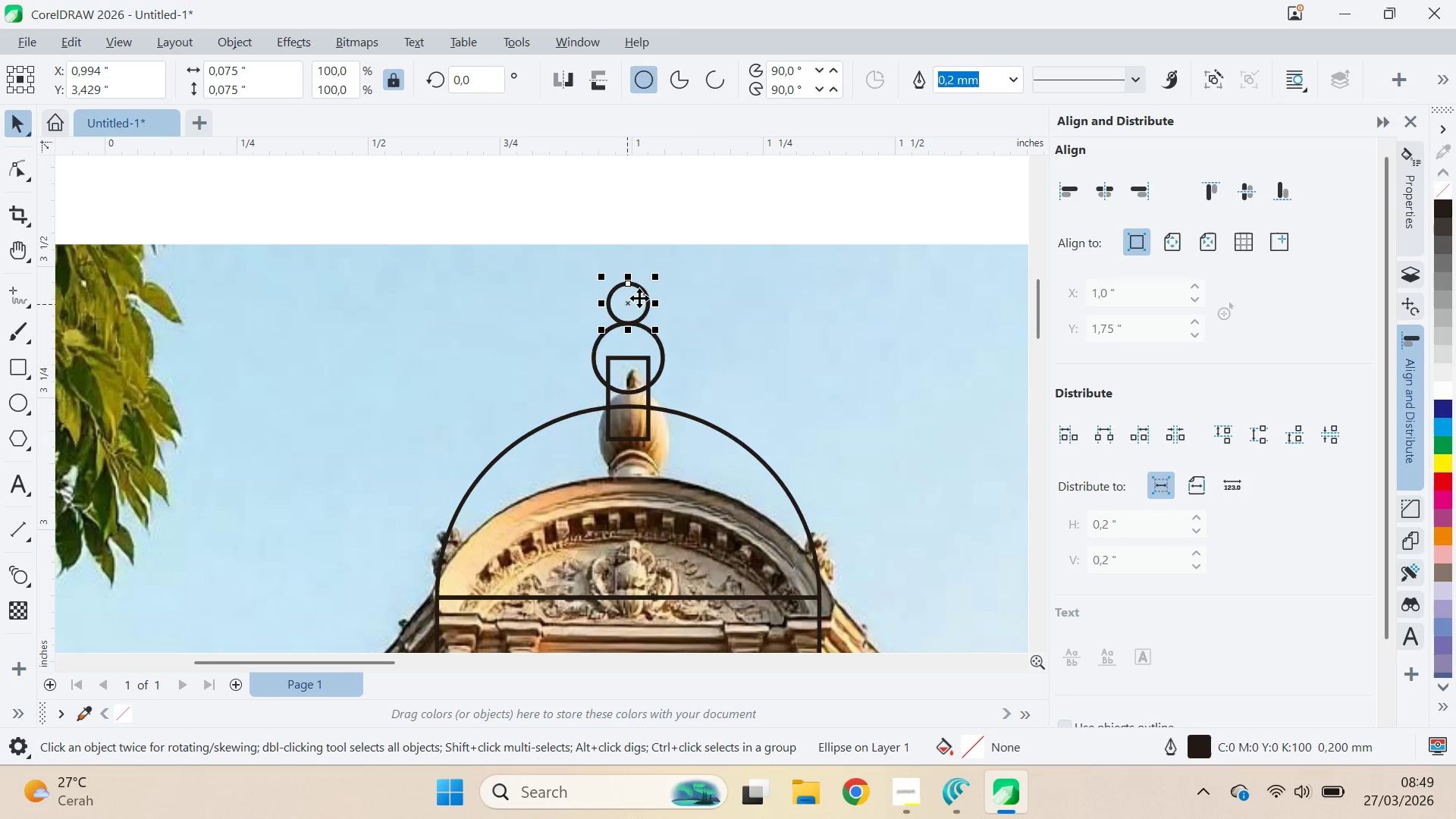 
hold_key(key=ShiftLeft, duration=1.5)
left_click_drag(start_coordinate=[652, 309], to_coordinate=[642, 366])
 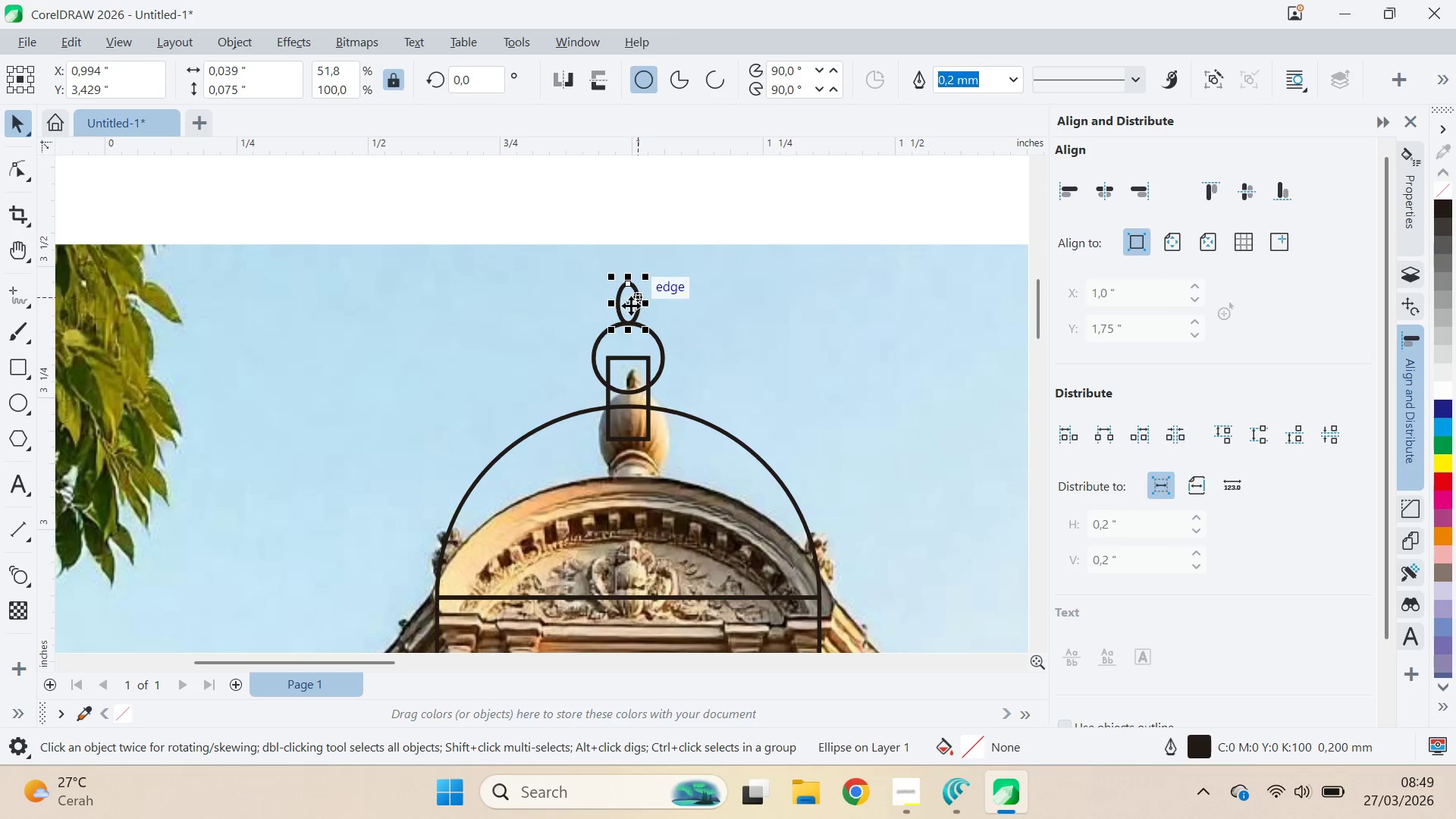 
hold_key(key=ShiftLeft, duration=1.42)
 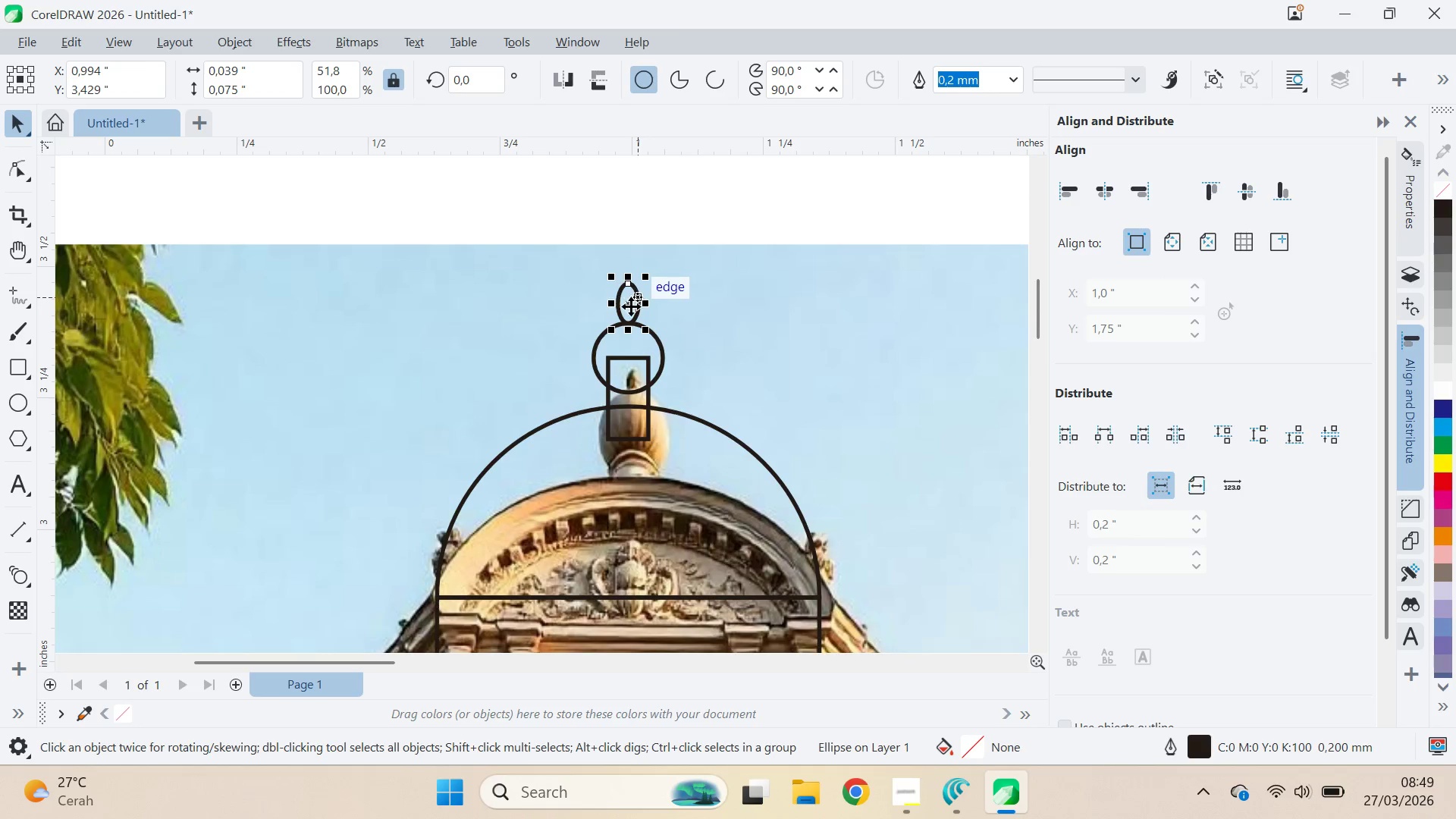 
hold_key(key=ShiftLeft, duration=0.36)
 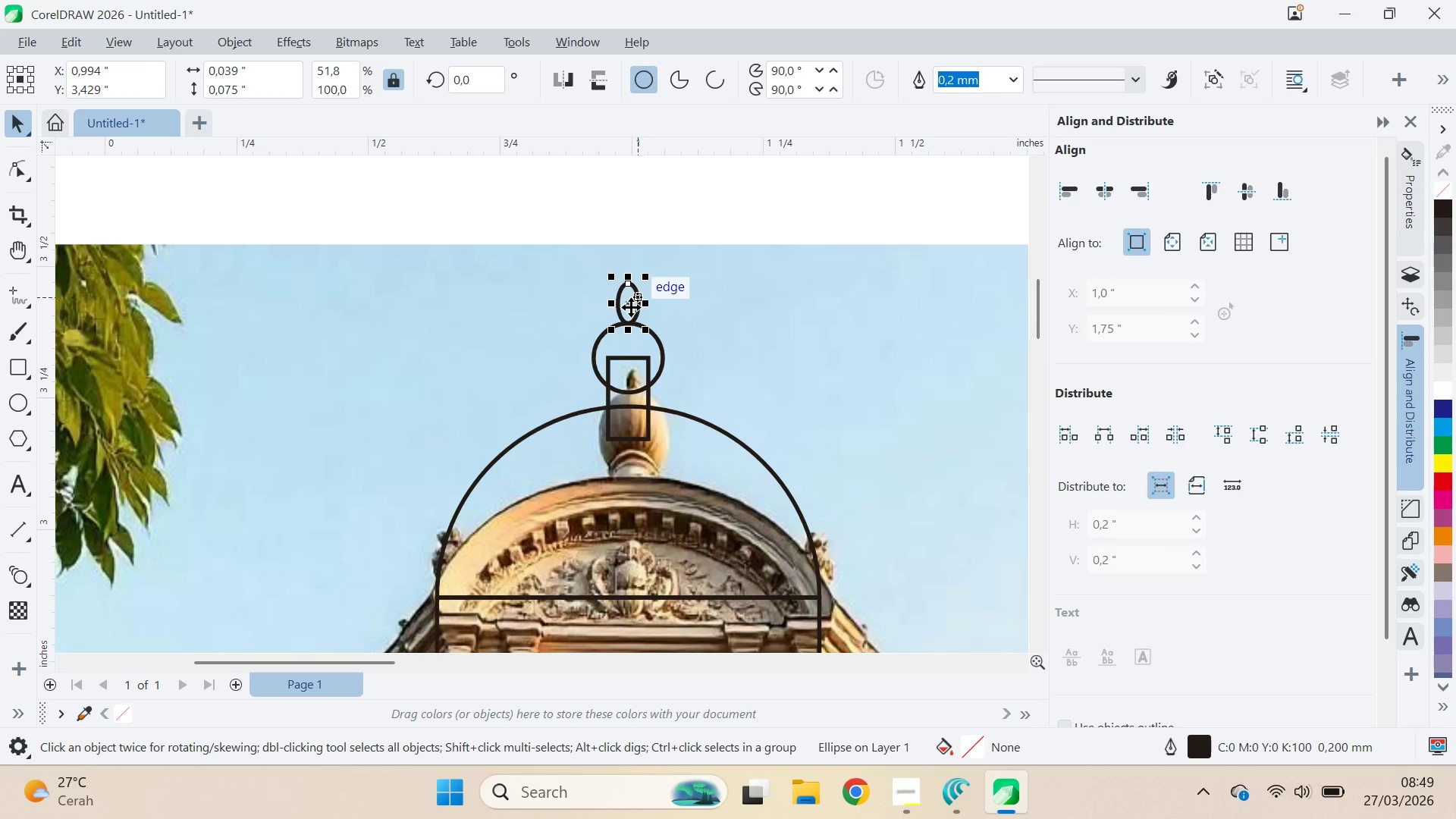 
left_click_drag(start_coordinate=[631, 307], to_coordinate=[630, 322])
 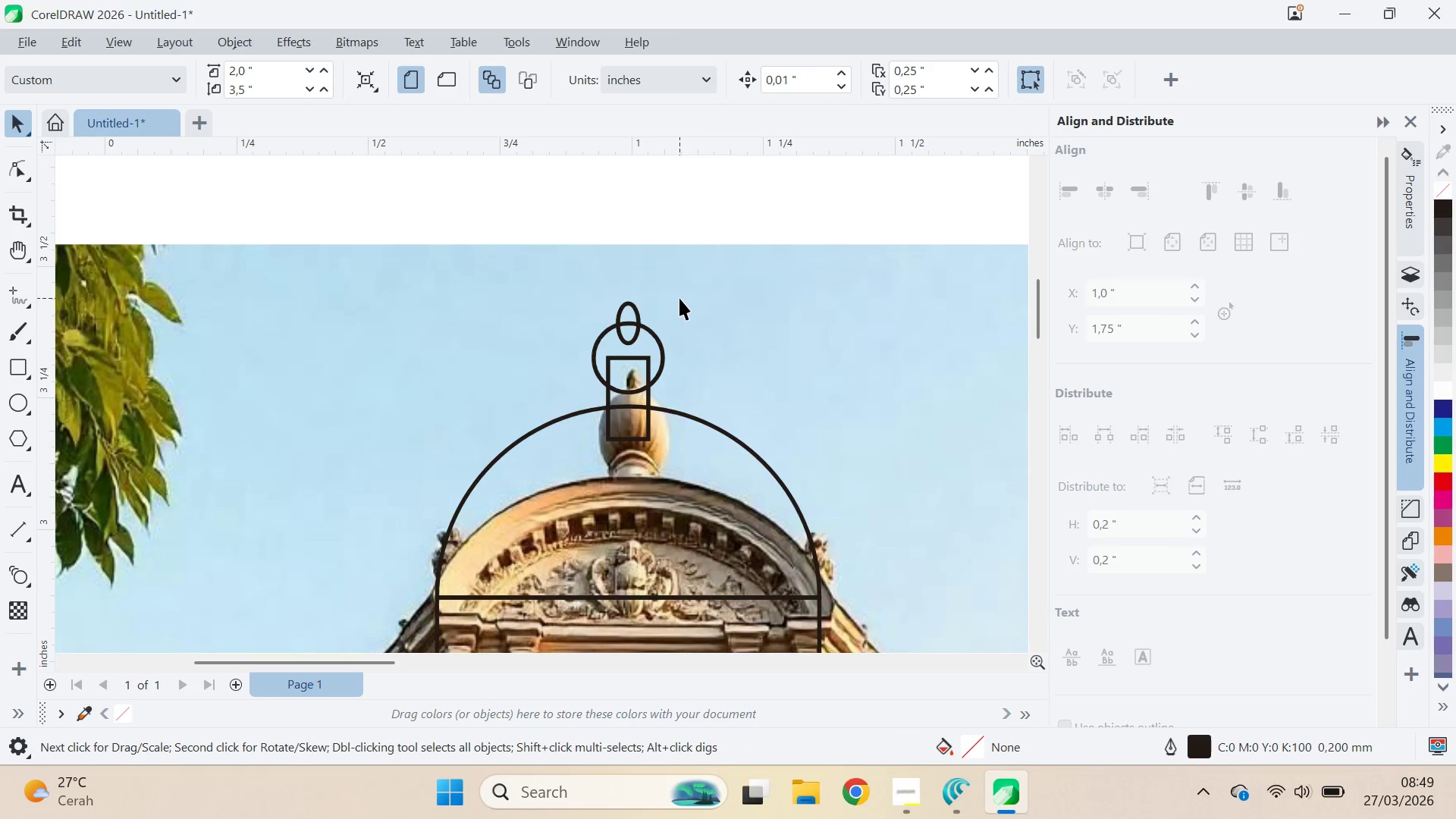 
hold_key(key=ShiftLeft, duration=0.61)
 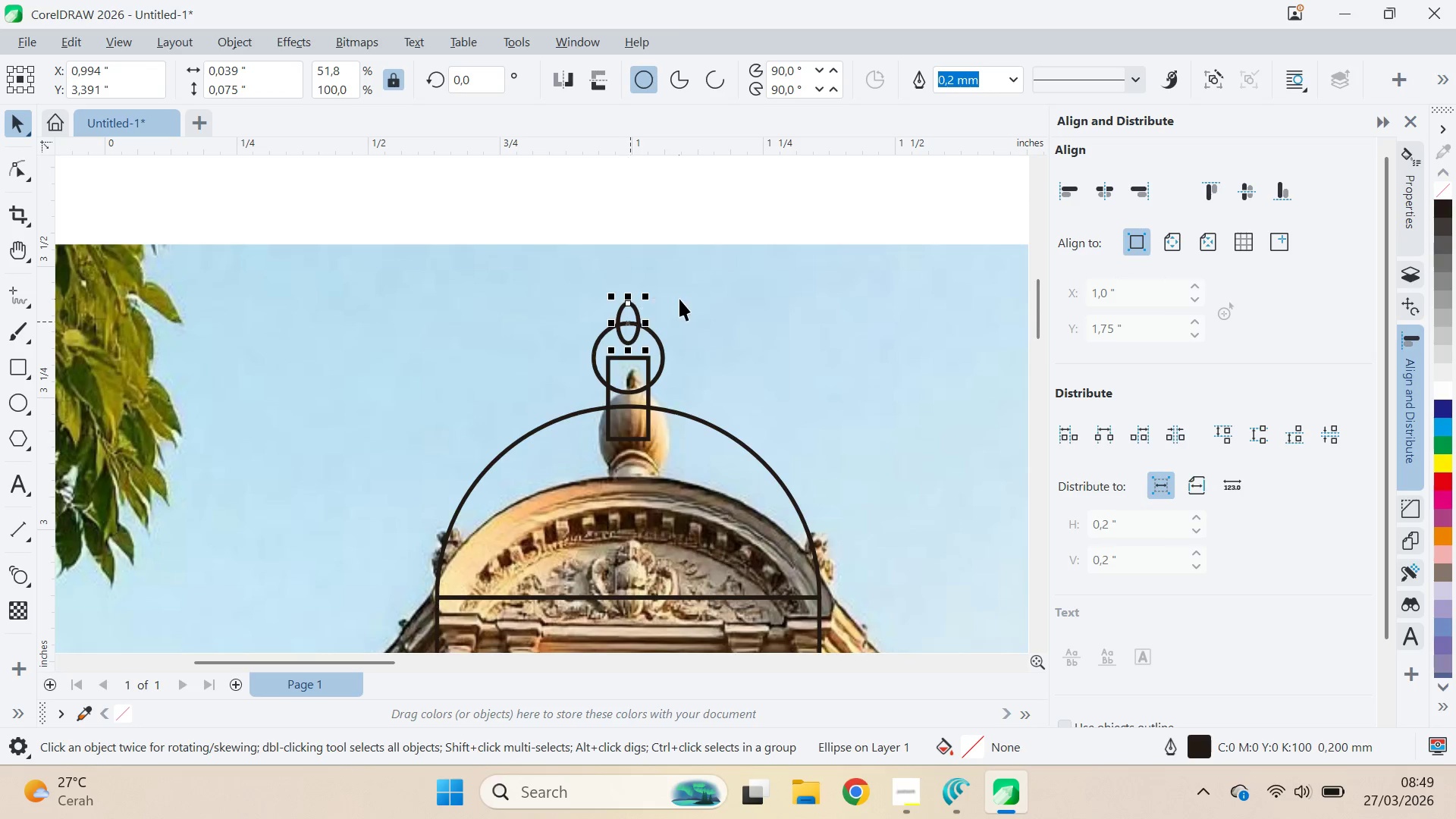 
left_click([679, 298])
 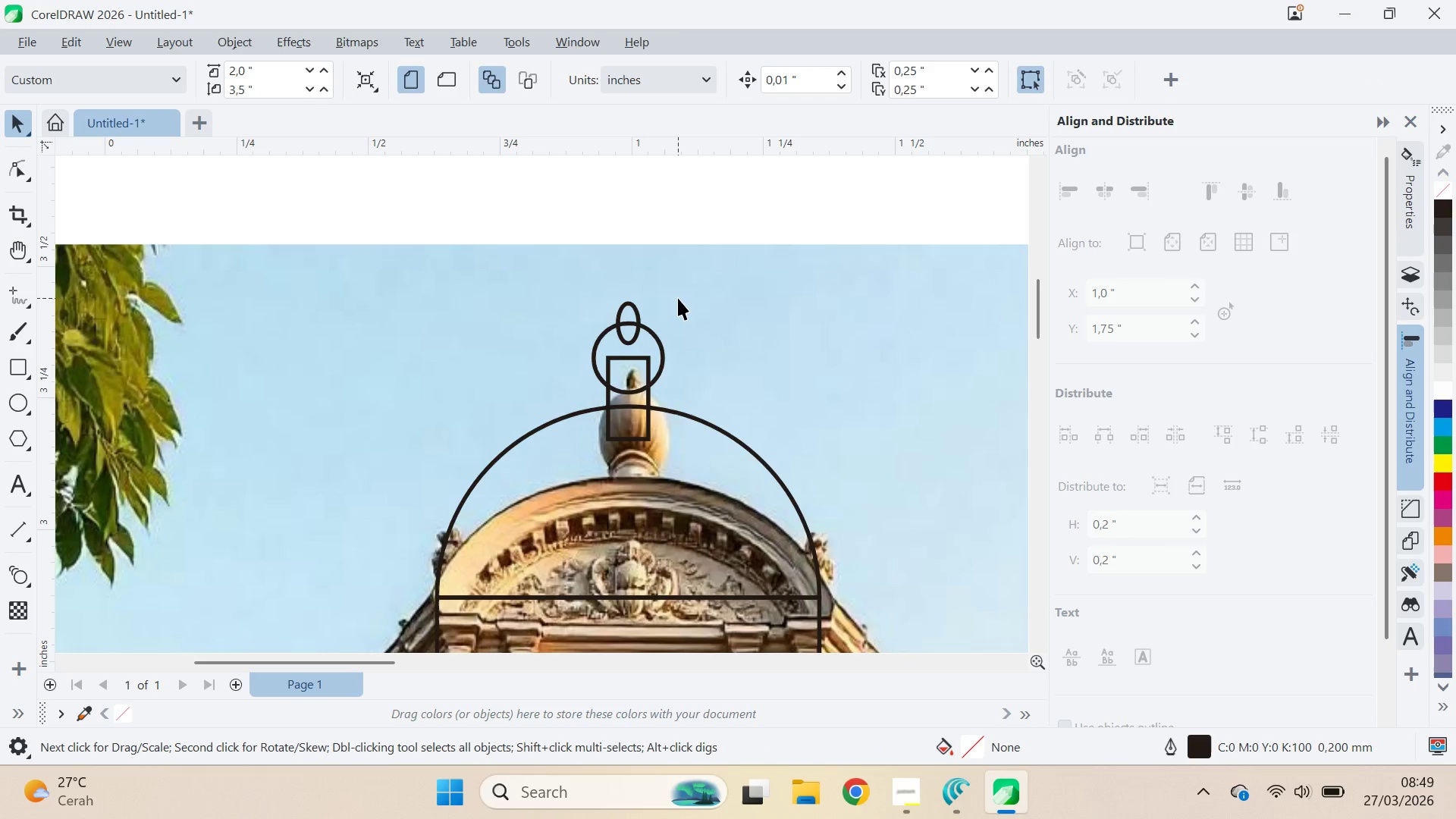 
scroll: coordinate [678, 298], scroll_direction: down, amount: 2.0
 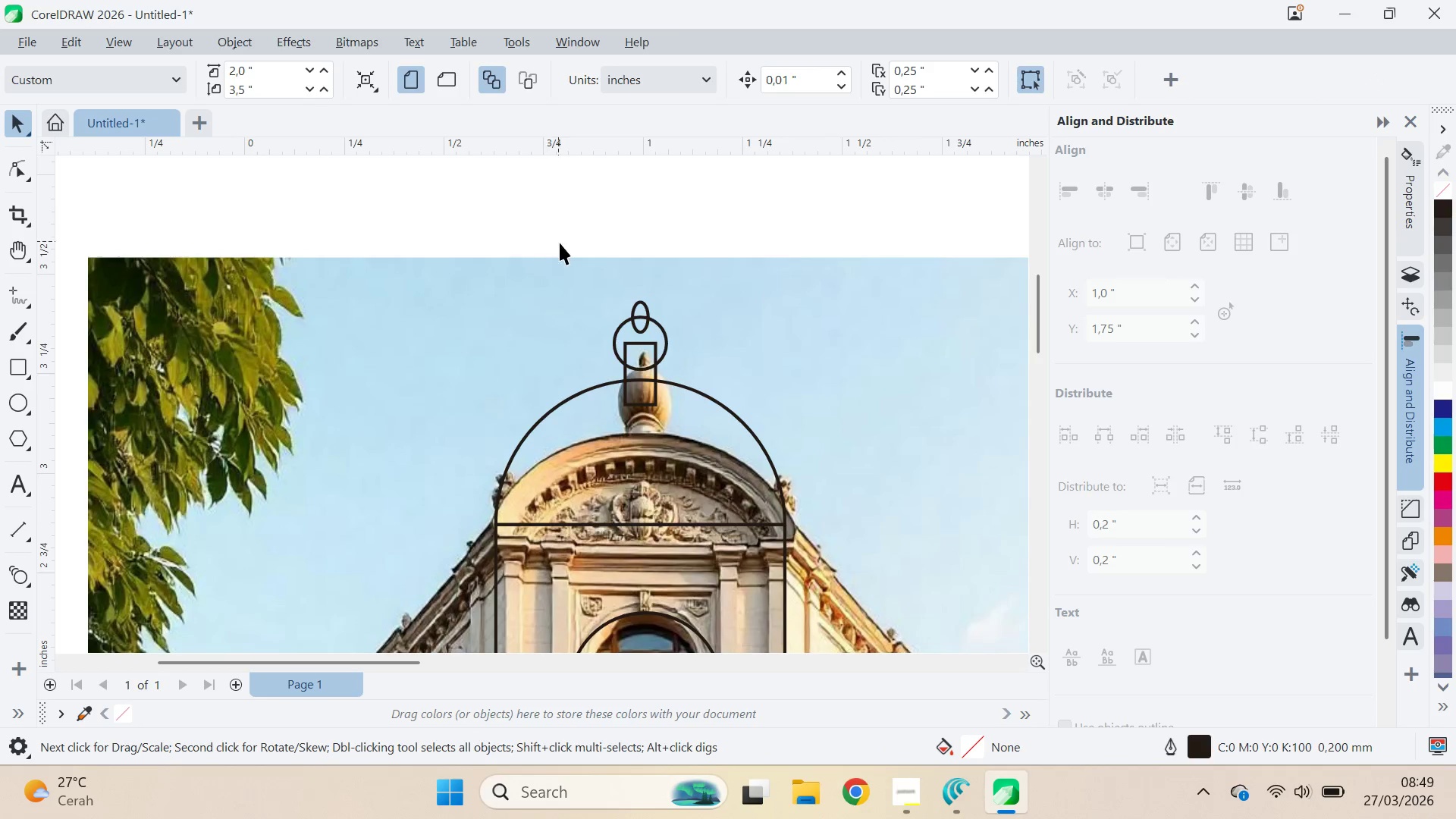 
left_click_drag(start_coordinate=[569, 249], to_coordinate=[686, 437])
 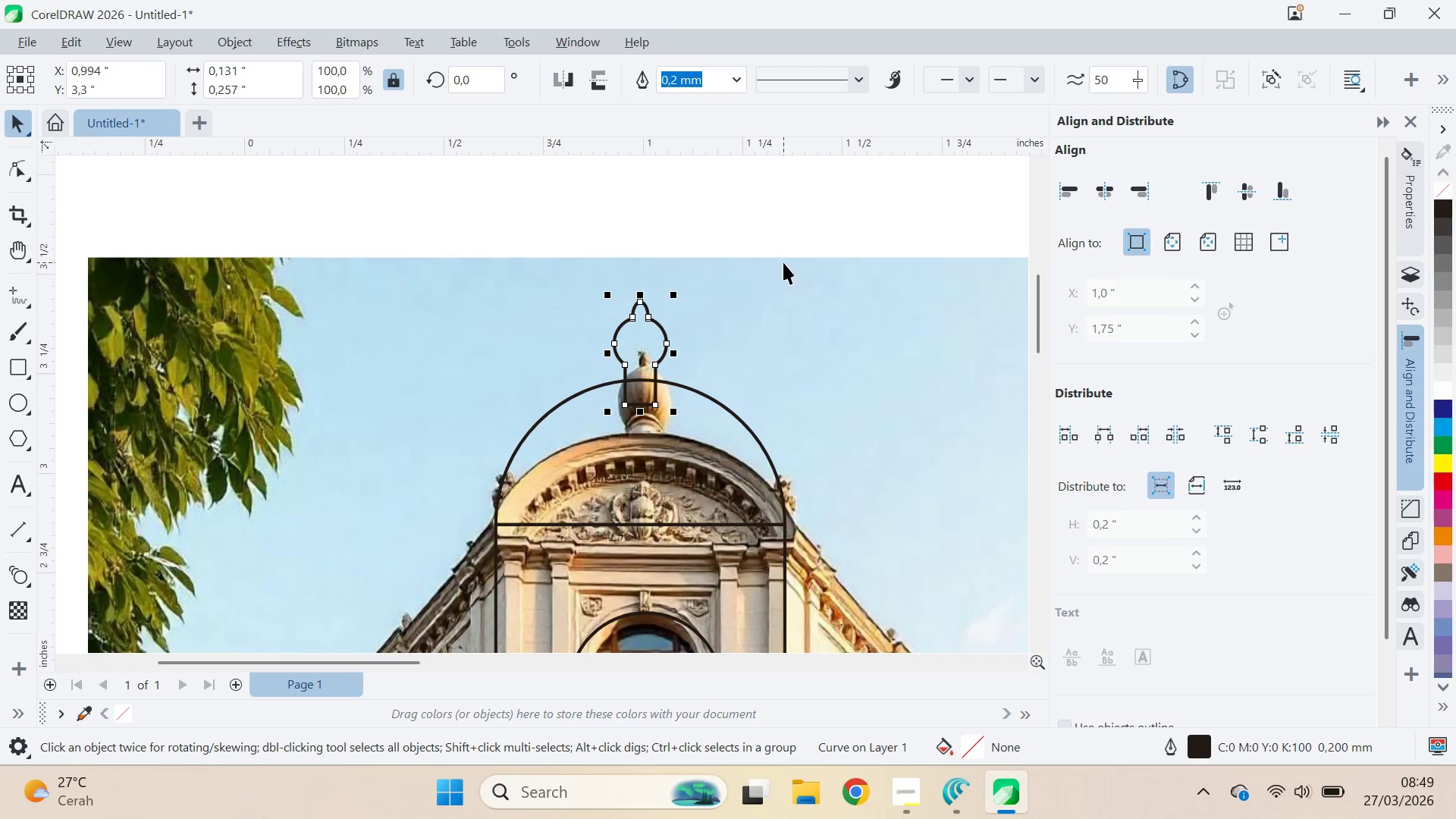 
hold_key(key=ShiftLeft, duration=0.44)
left_click([704, 398])
 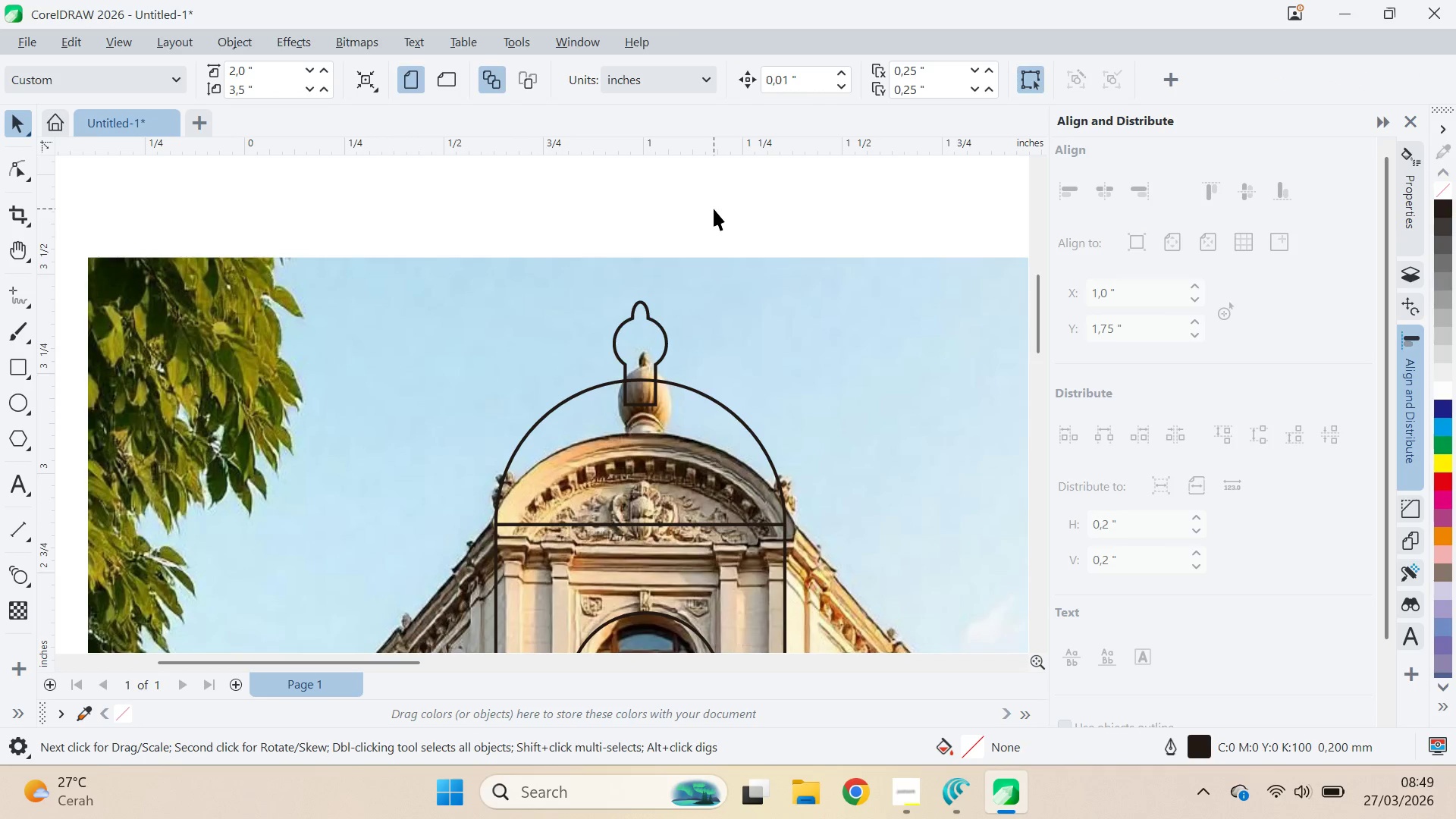 
scroll: coordinate [715, 209], scroll_direction: none, amount: 0.0
 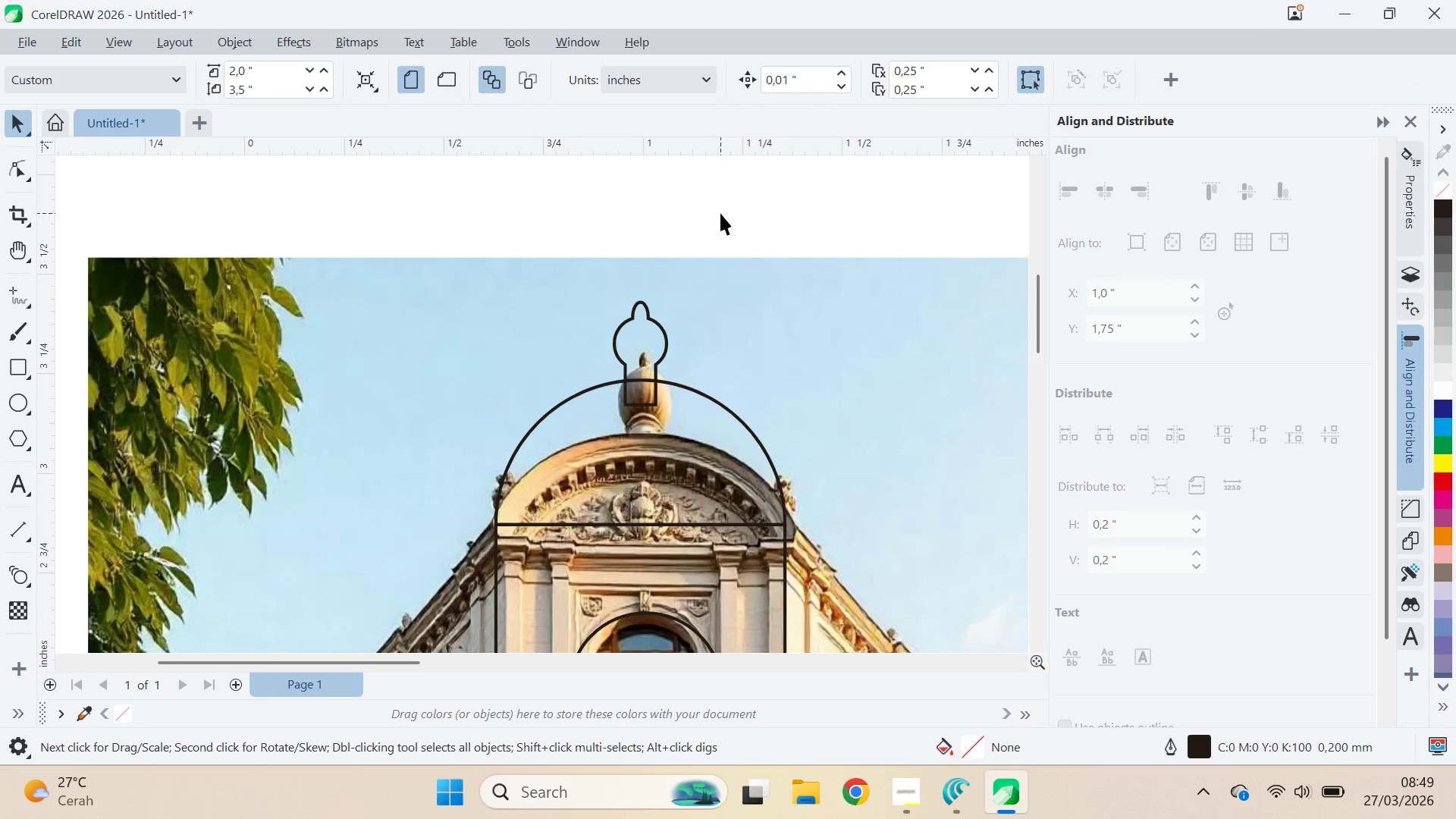 
scroll: coordinate [770, 299], scroll_direction: down, amount: 8.0
 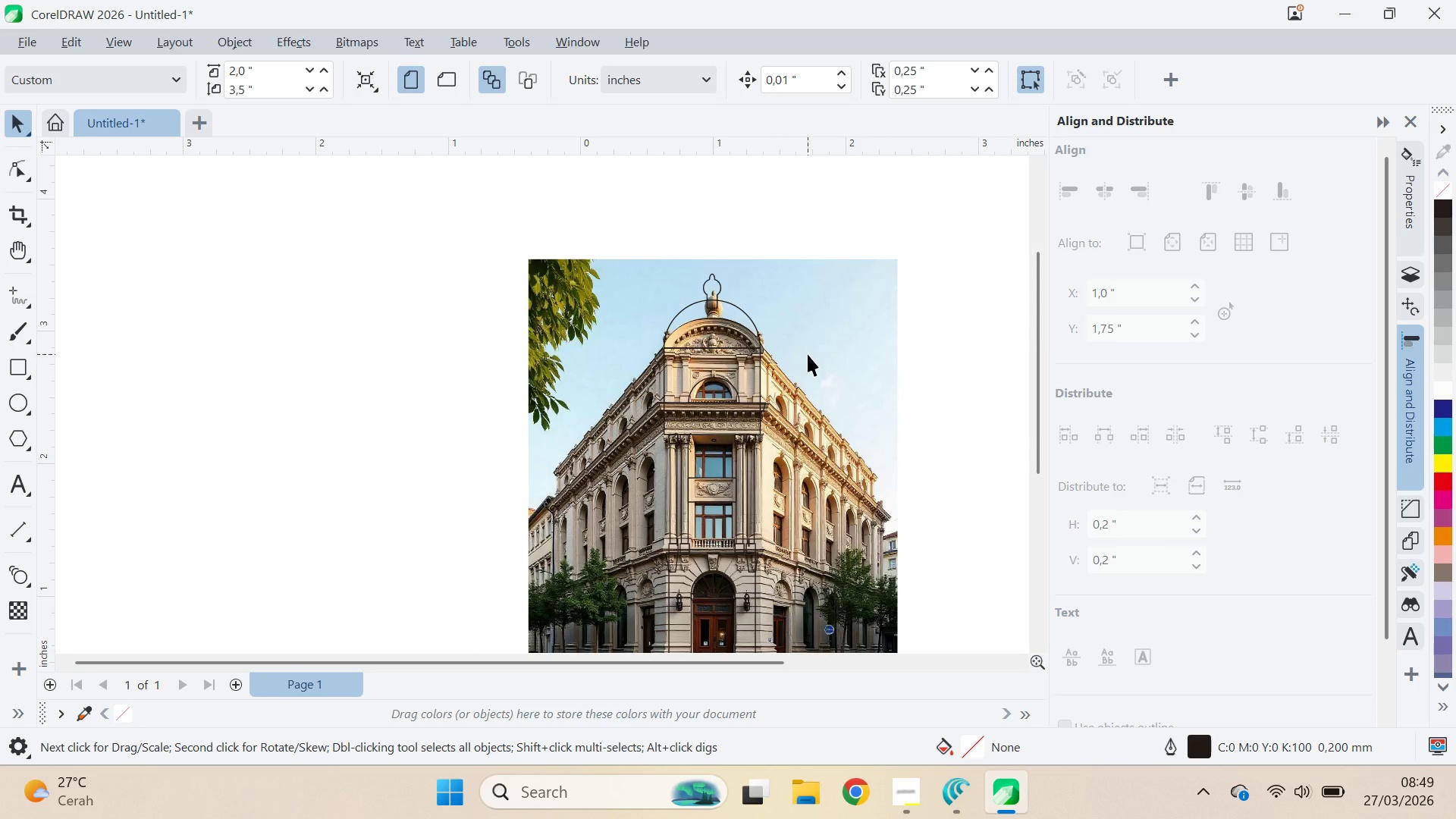 
type(qv)
 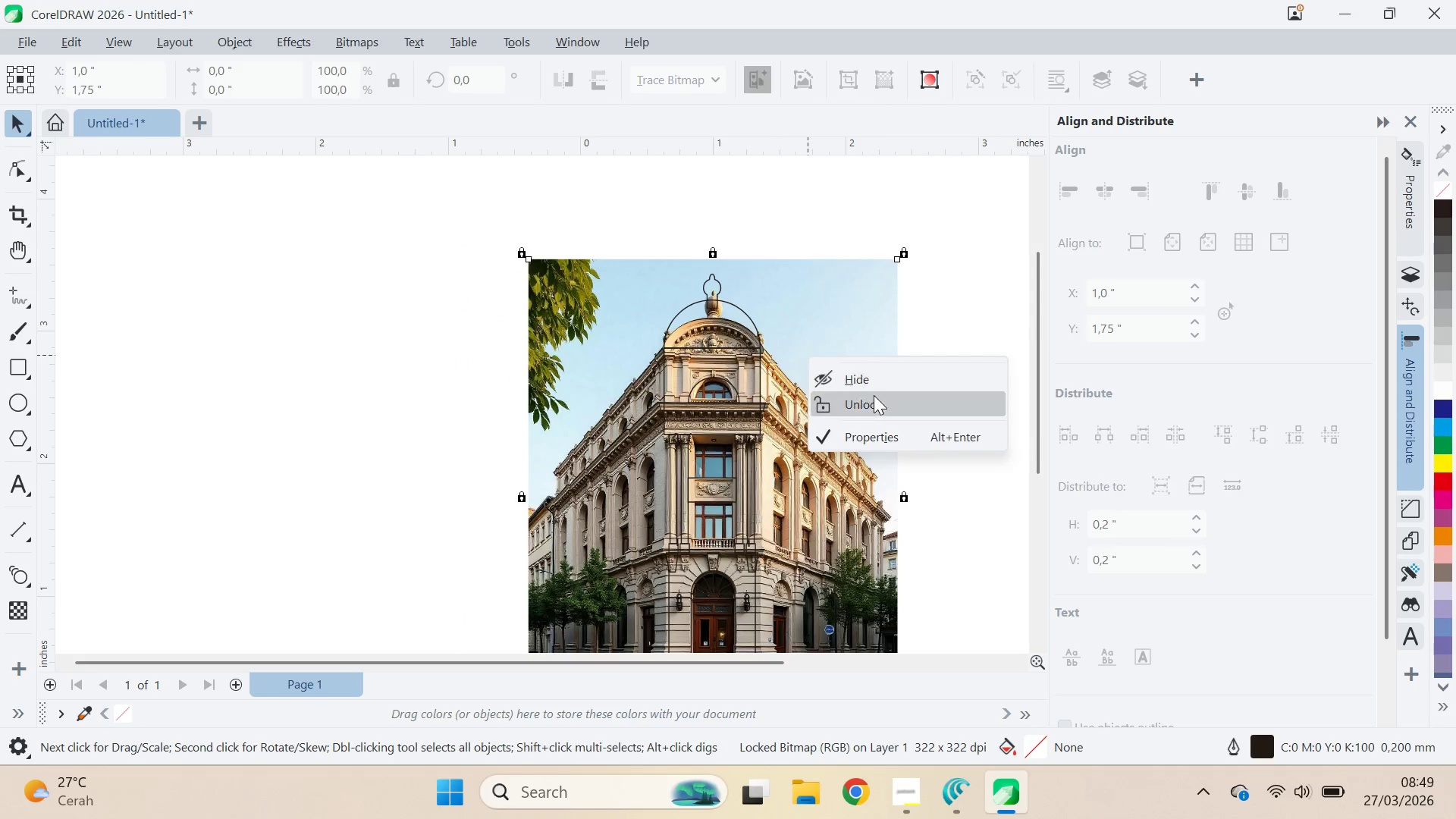 
left_click([880, 407])
 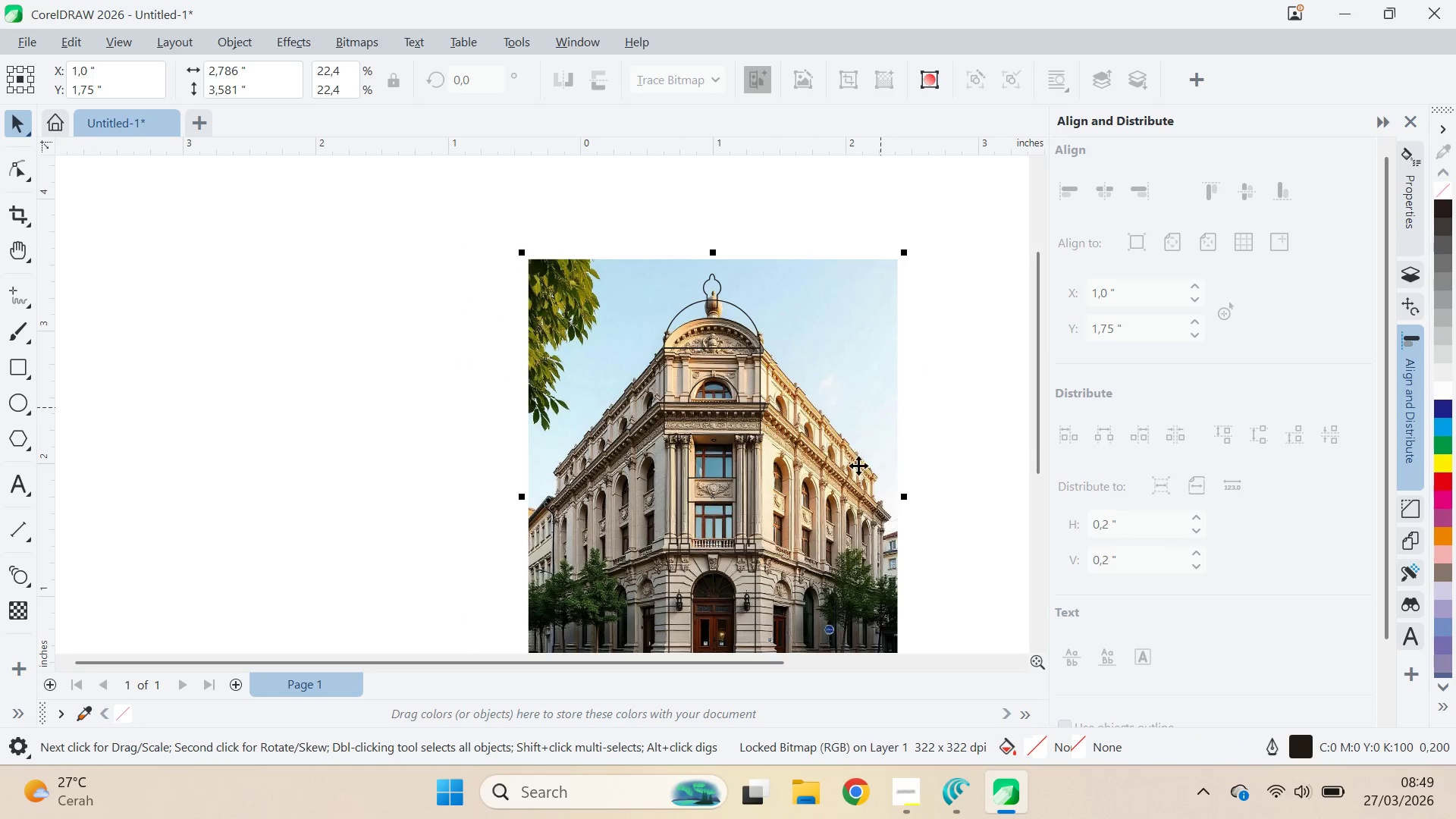 
left_click_drag(start_coordinate=[858, 470], to_coordinate=[539, 493])
 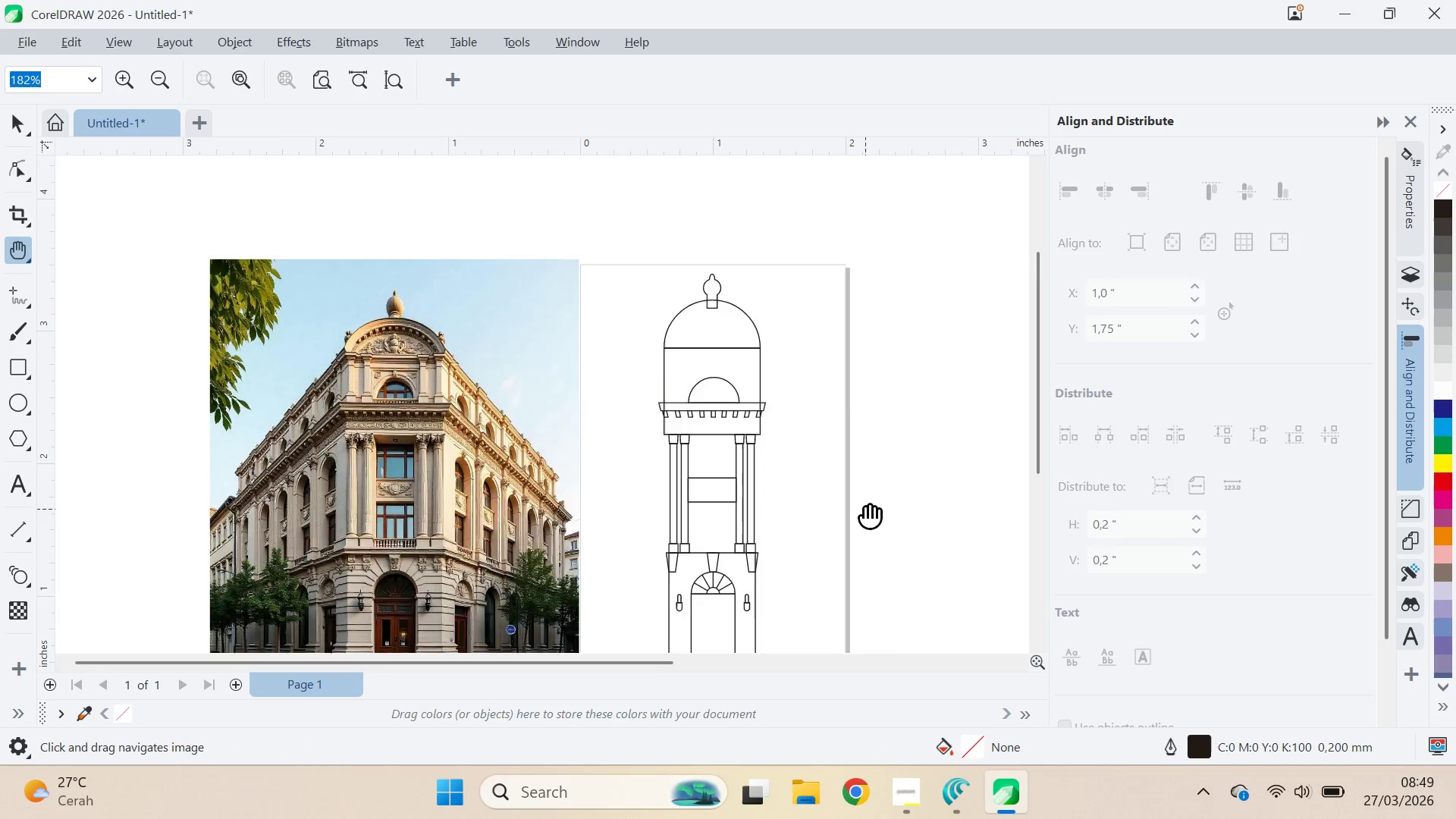 
hold_key(key=ShiftLeft, duration=0.47)
 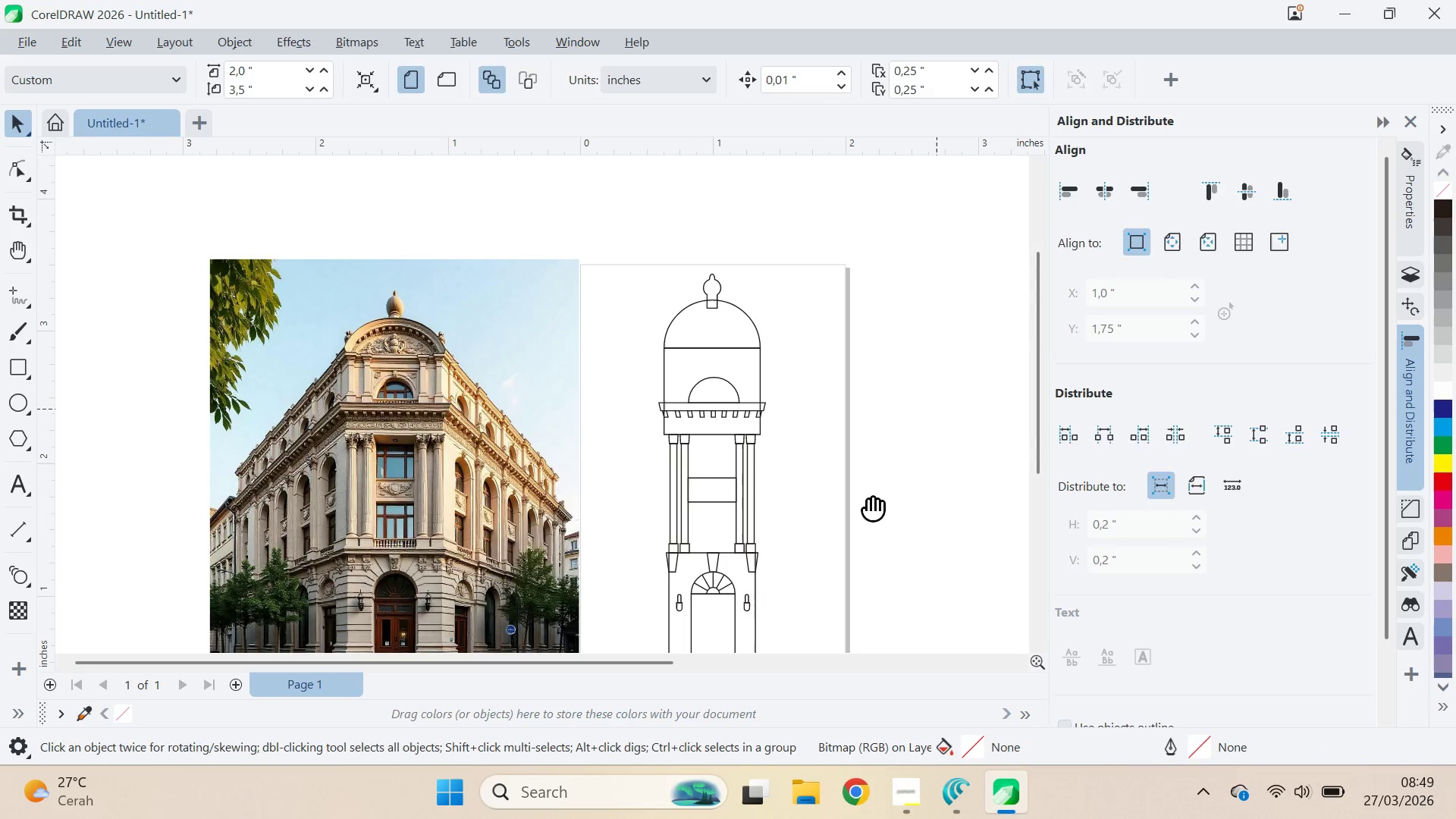 
key(Q)
 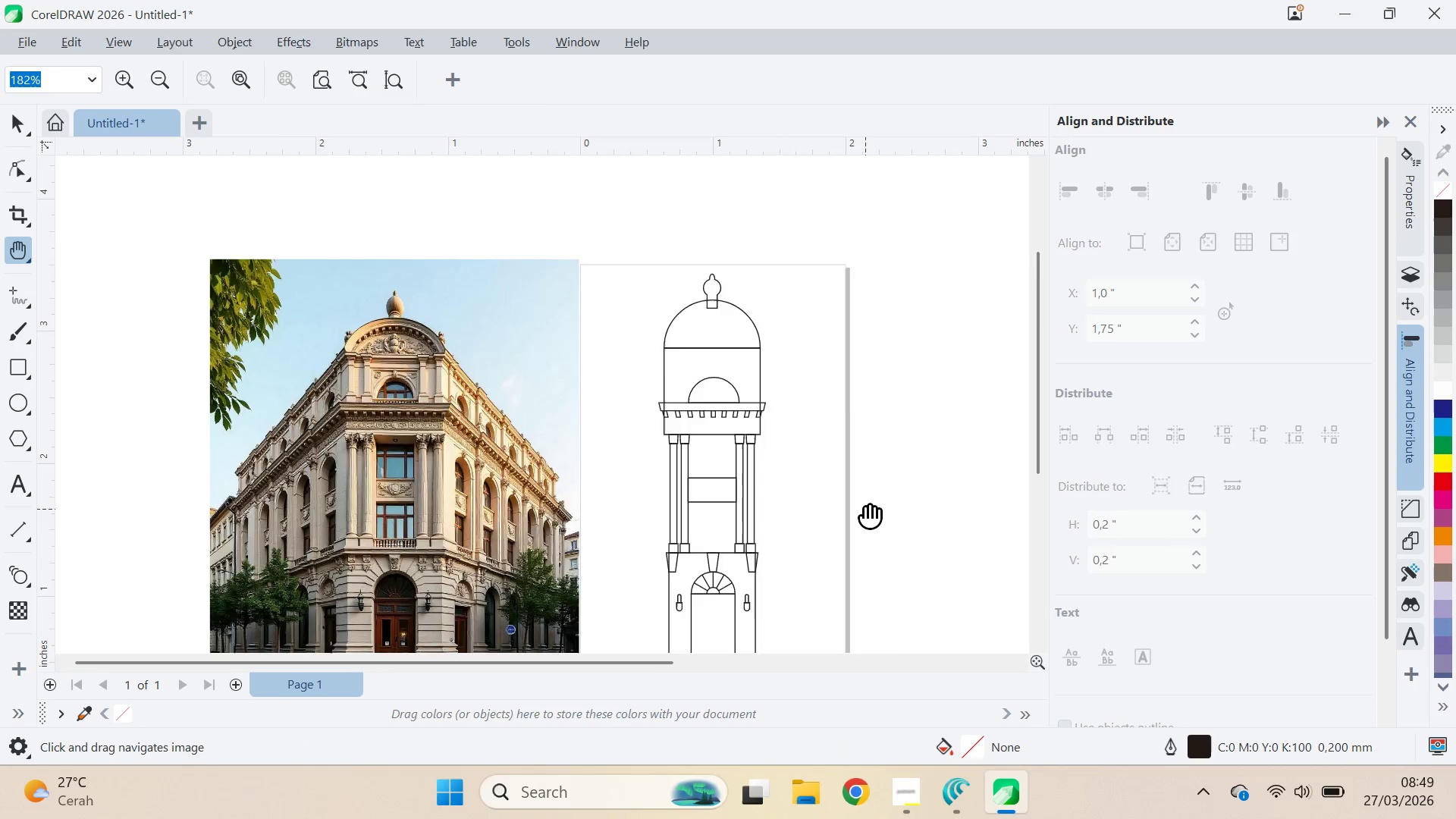 
left_click_drag(start_coordinate=[865, 509], to_coordinate=[863, 422])
 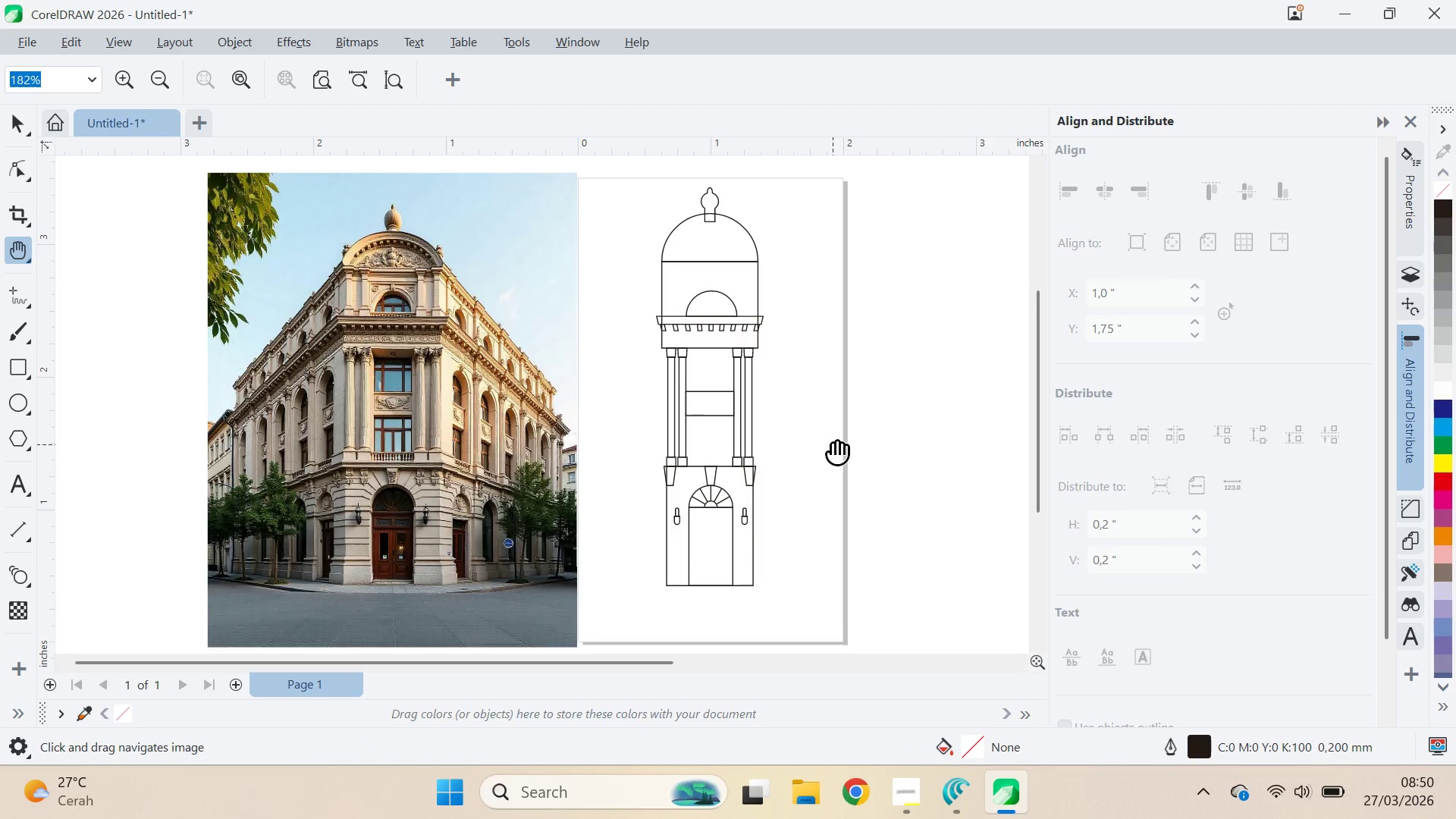 
wait(5.41)
 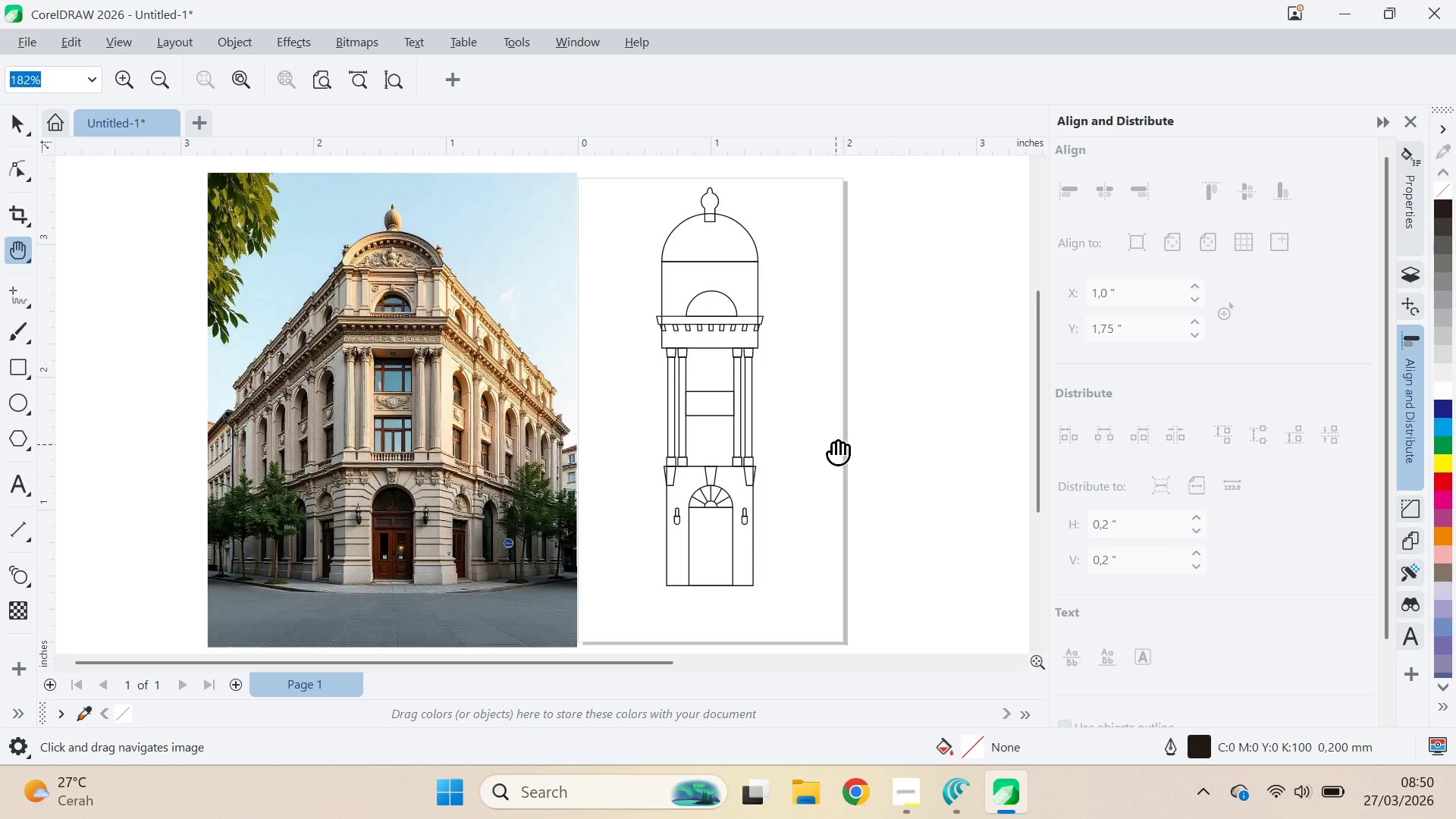 
key(V)
 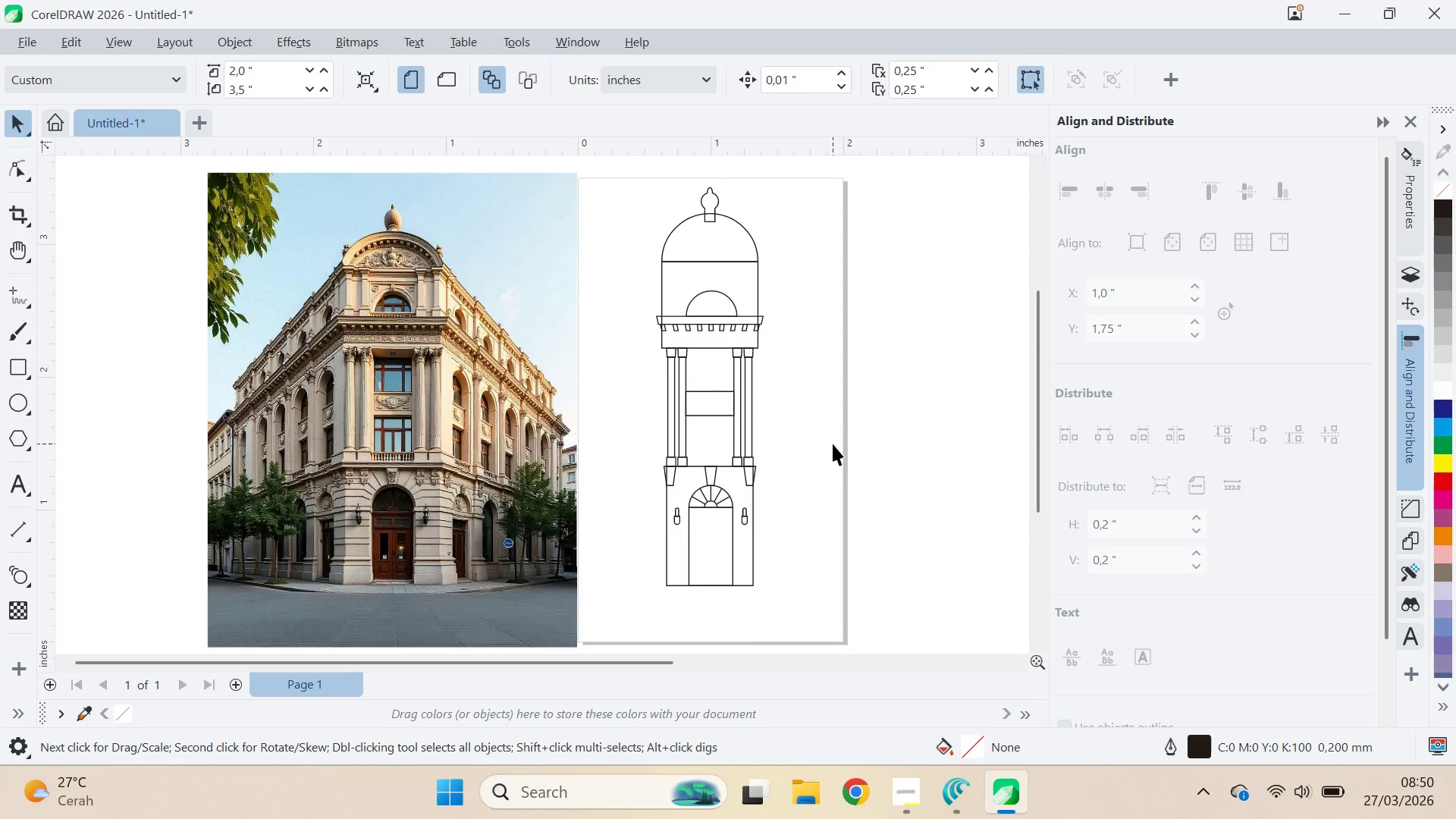 
left_click([833, 444])
 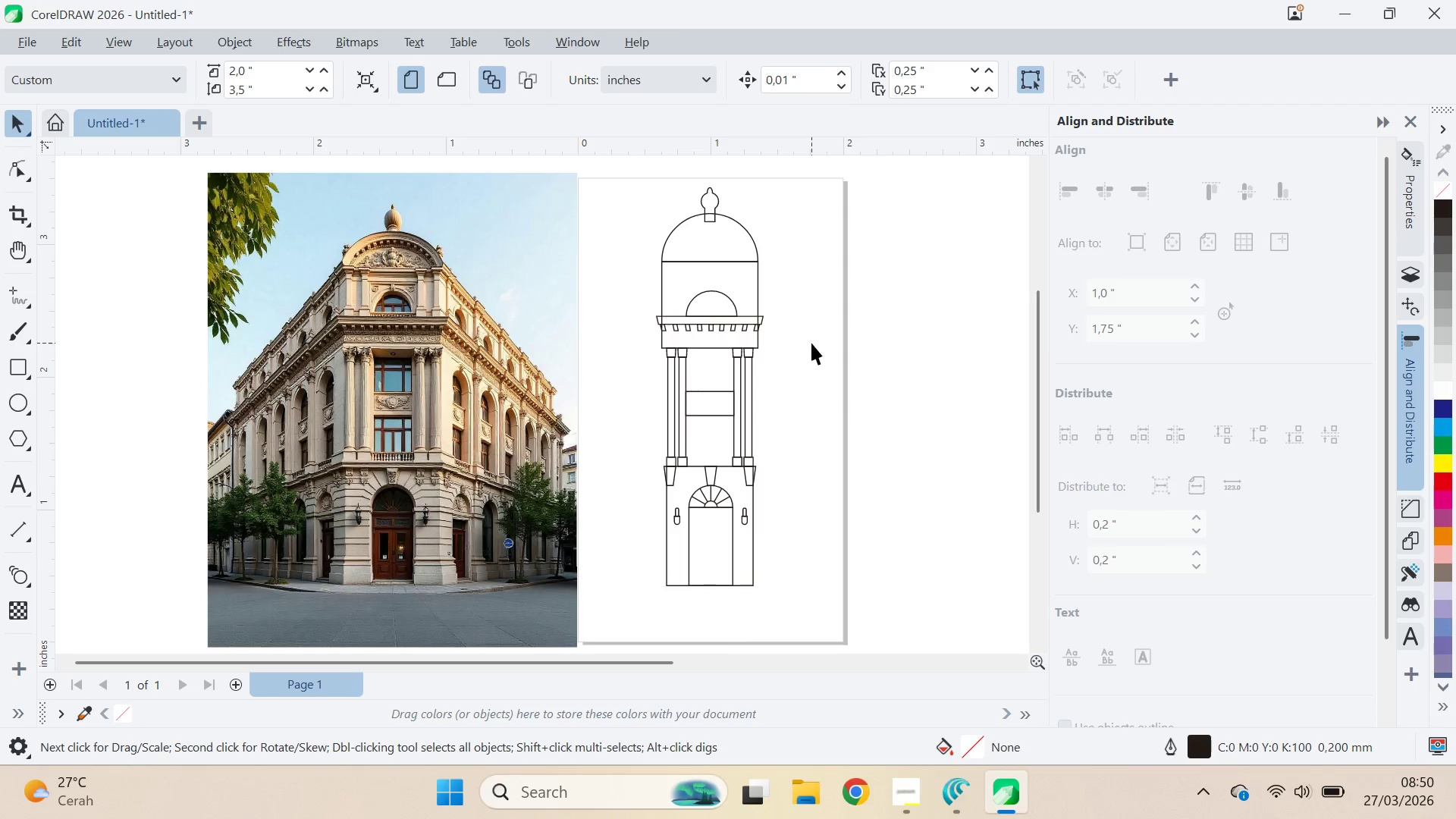 
left_click_drag(start_coordinate=[810, 334], to_coordinate=[608, 472])
 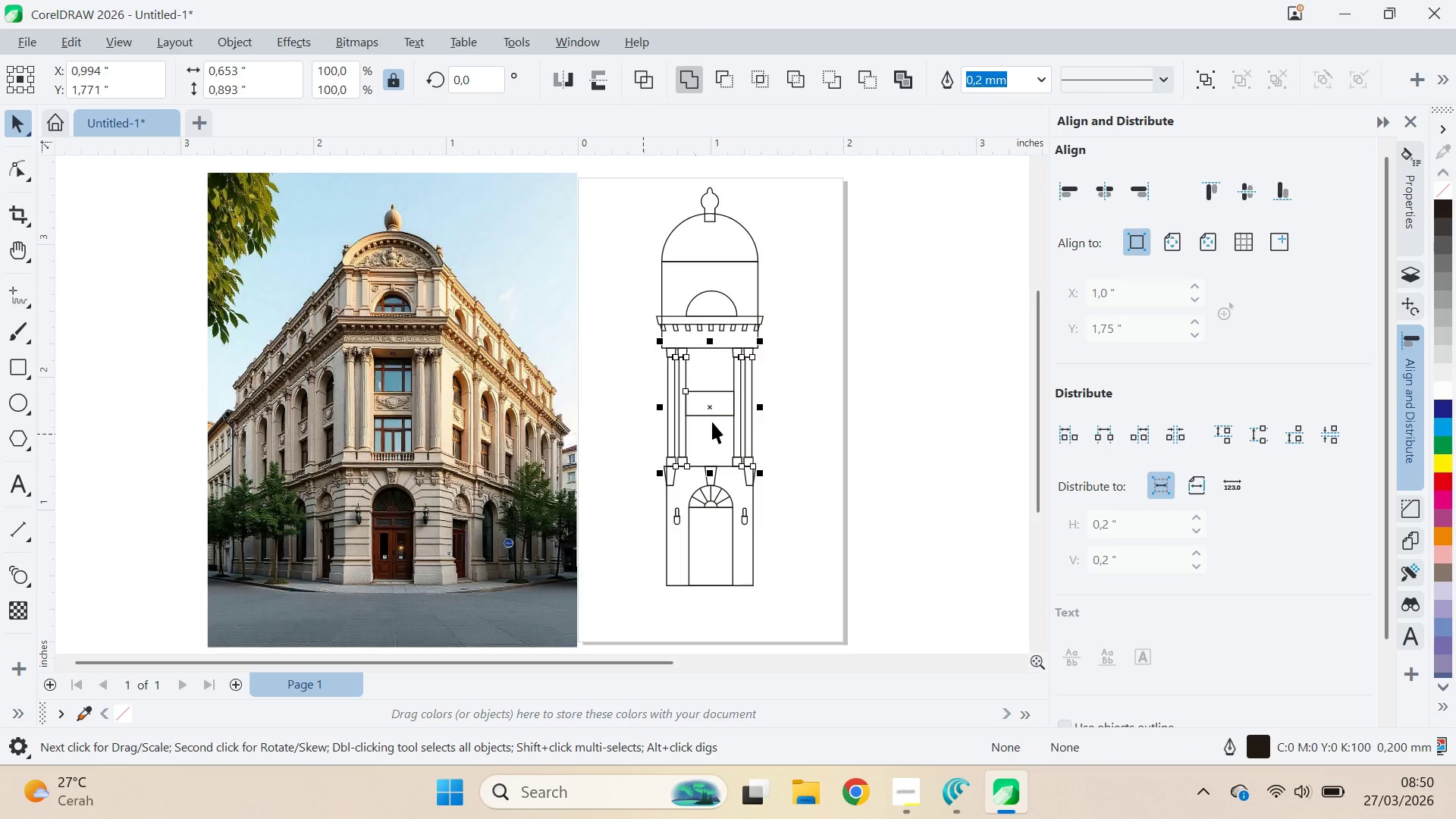 
hold_key(key=ShiftLeft, duration=0.62)
left_click([717, 406])
 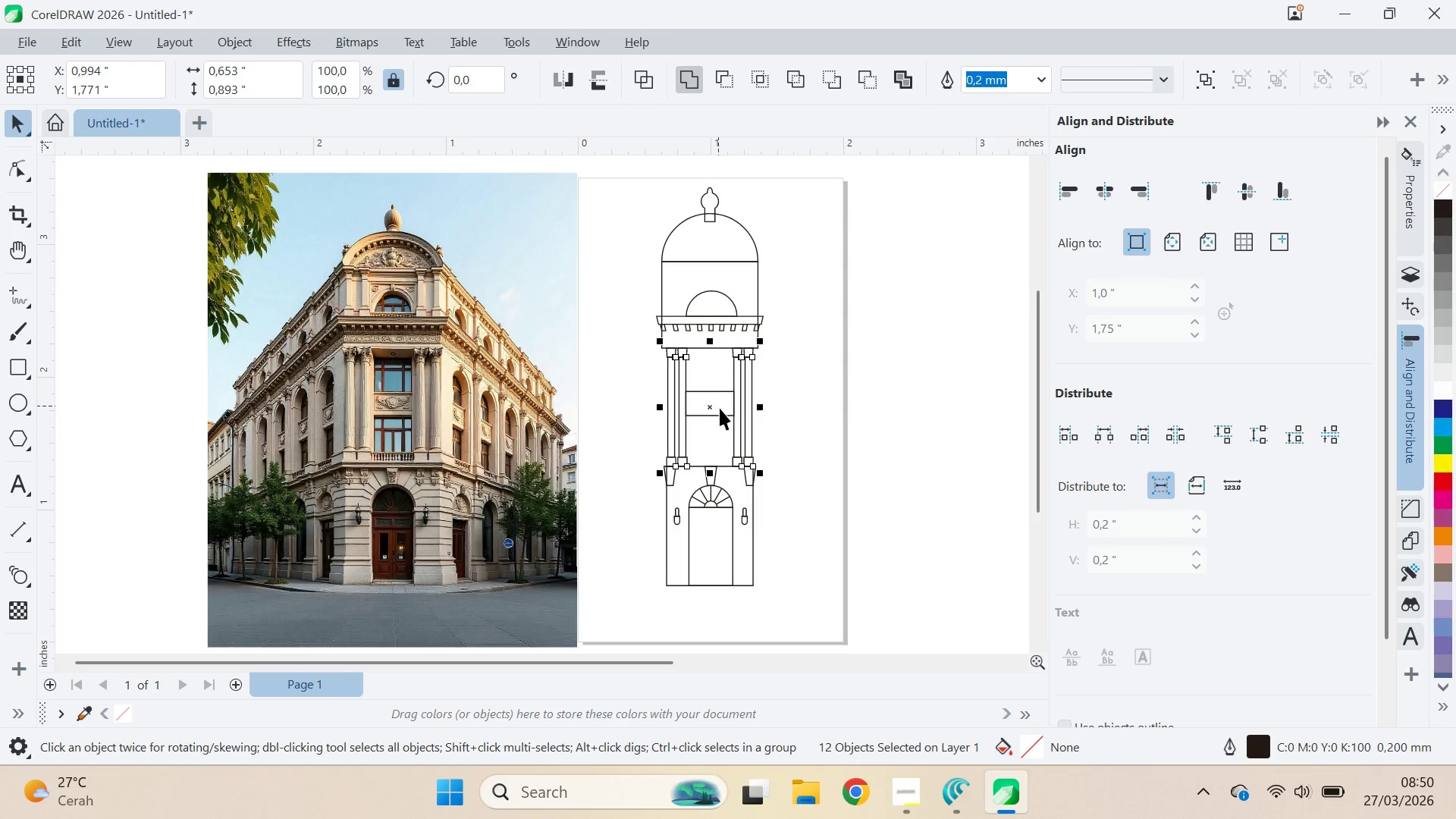 
hold_key(key=ShiftLeft, duration=0.89)
 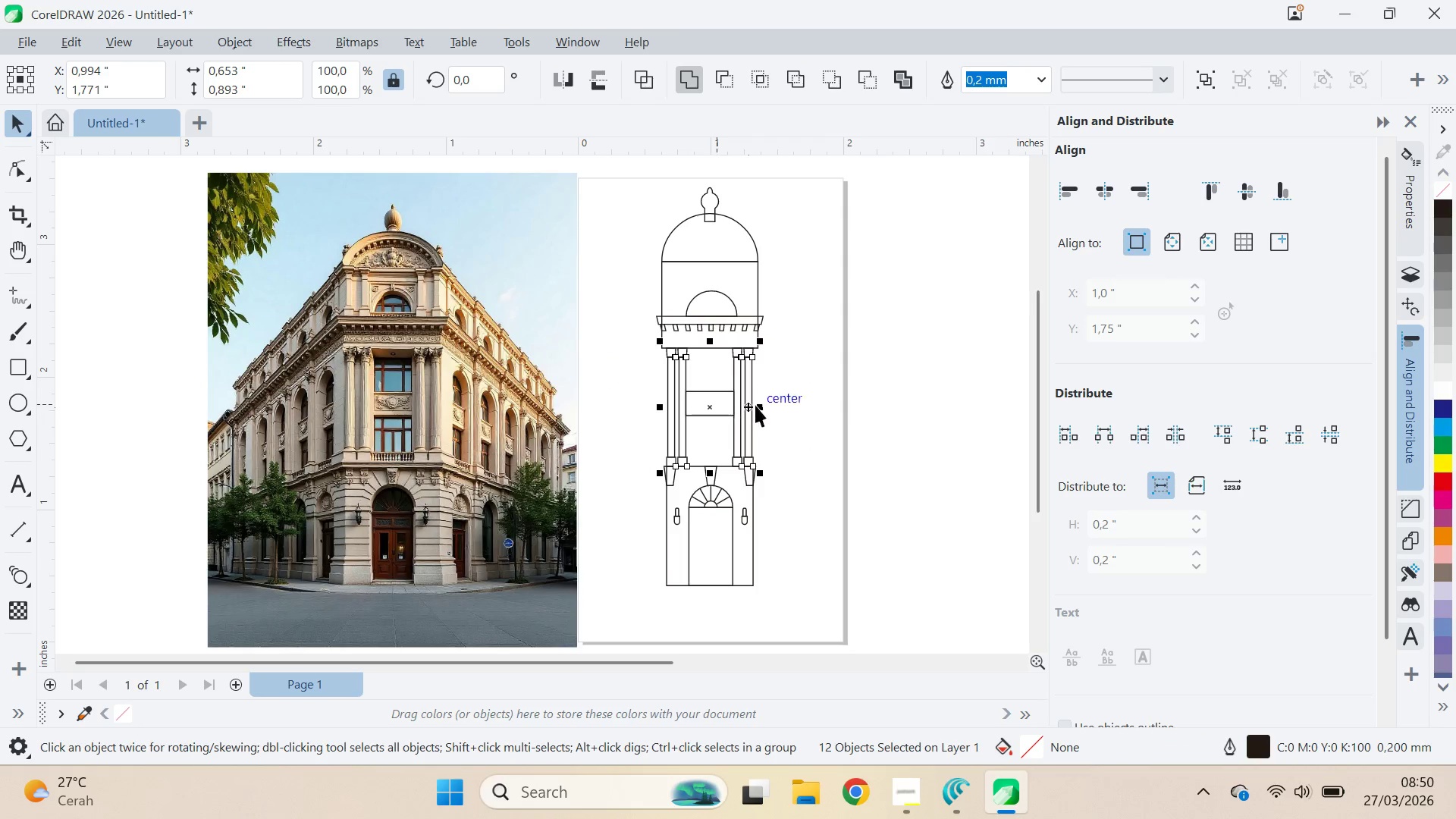 
hold_key(key=ShiftLeft, duration=1.53)
left_click_drag(start_coordinate=[768, 405], to_coordinate=[804, 419])
 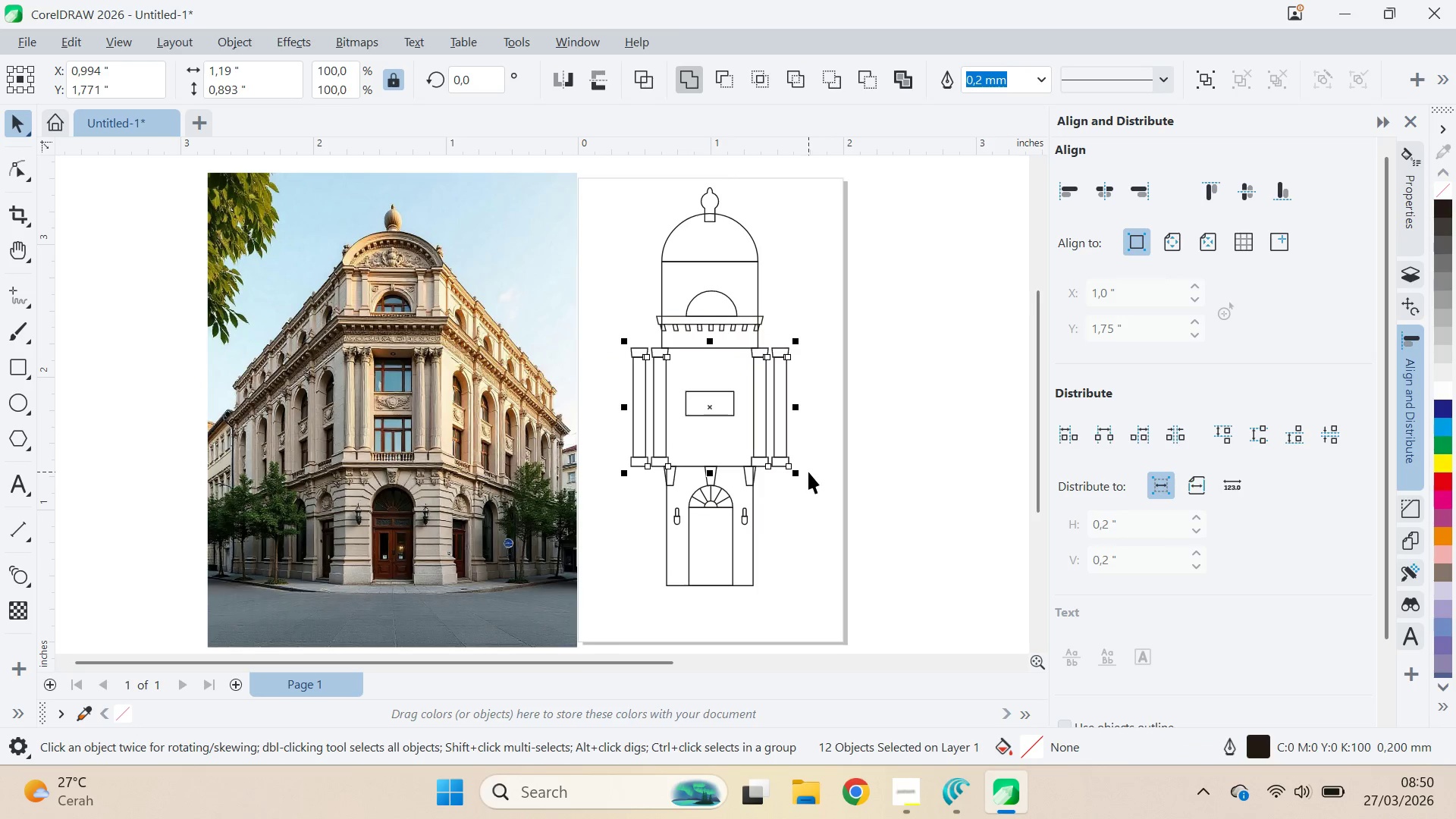 
hold_key(key=ShiftLeft, duration=0.5)
 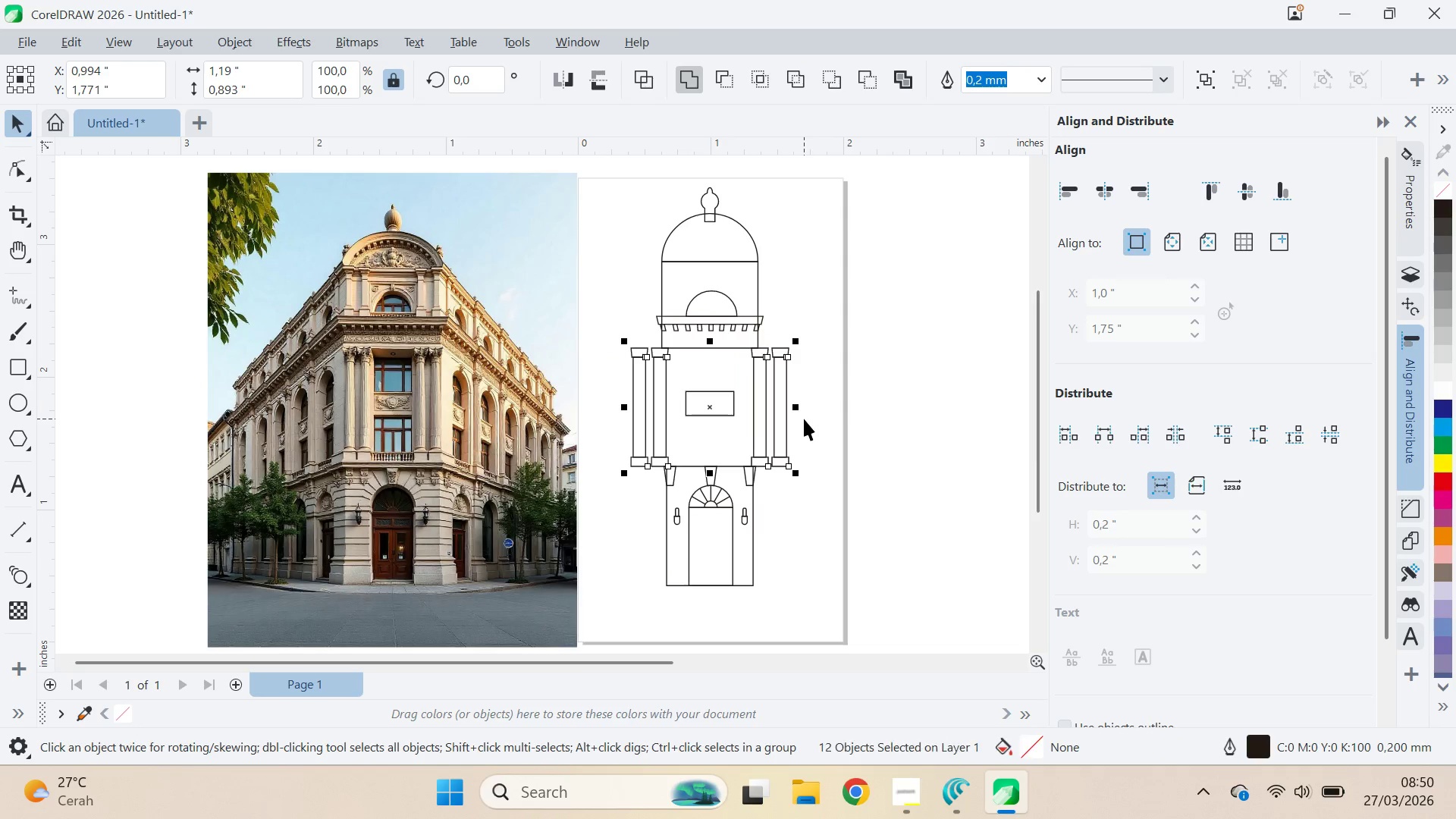 
key(V)
 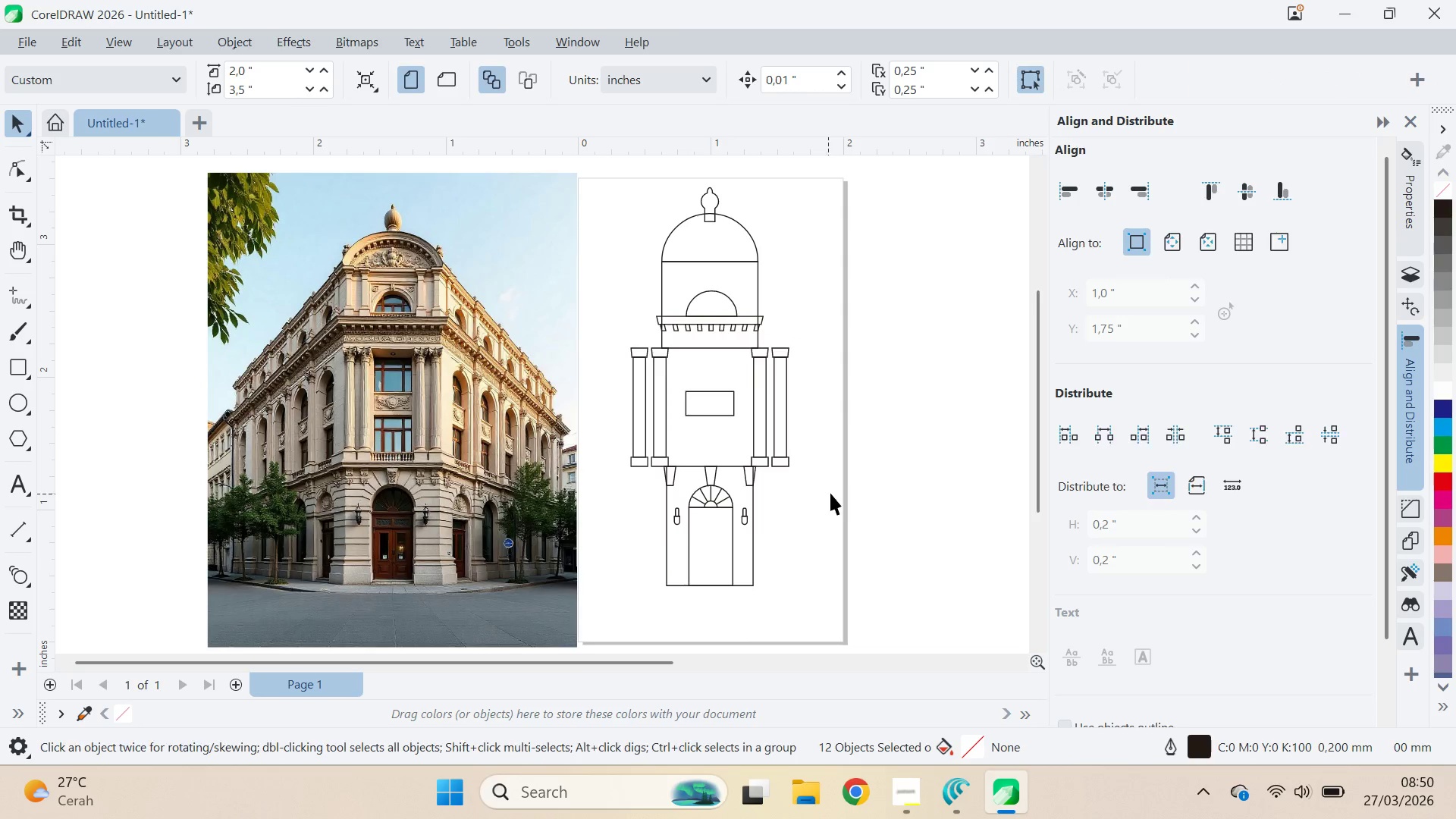 
left_click_drag(start_coordinate=[850, 488], to_coordinate=[739, 335])
 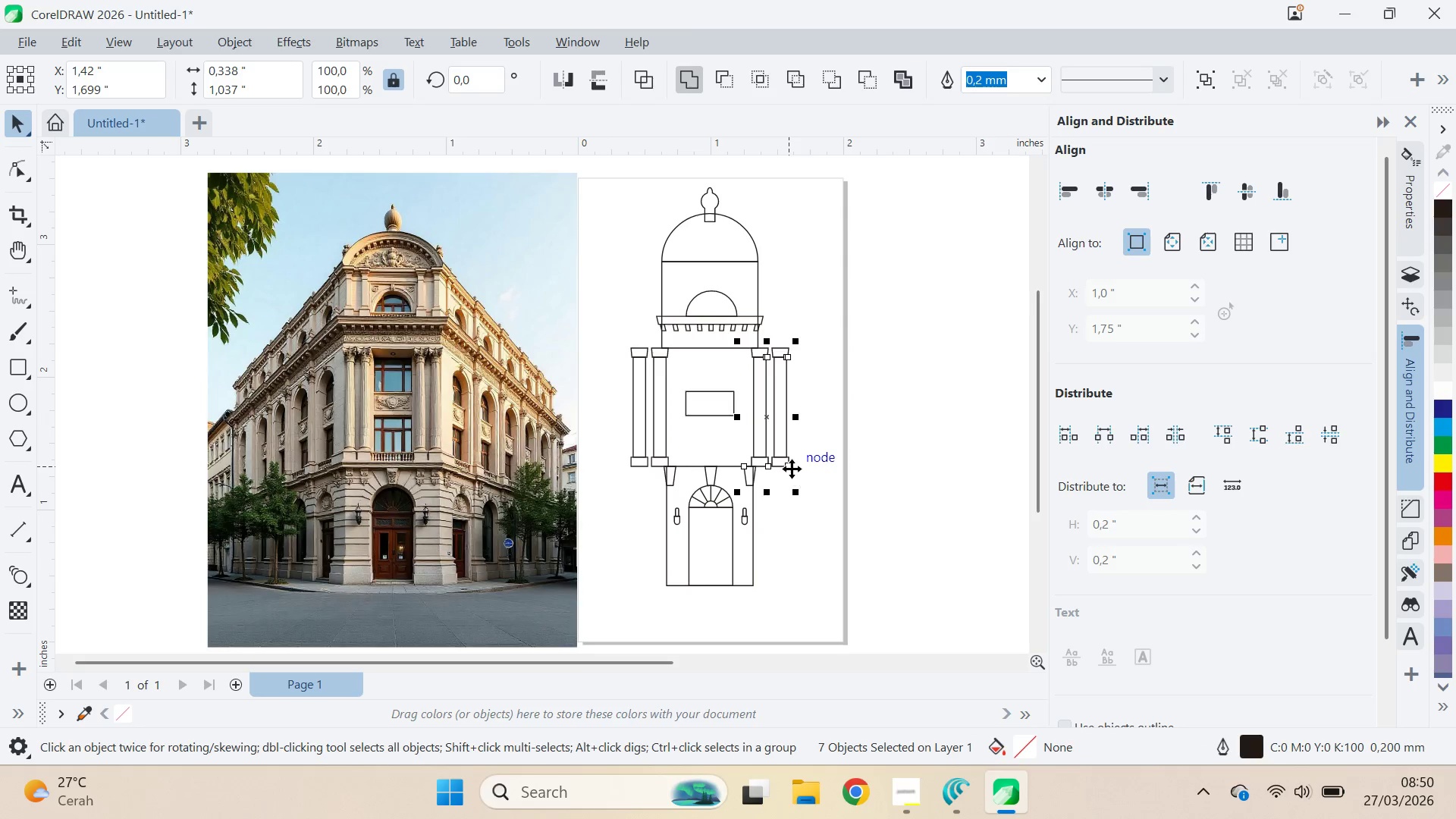 
left_click_drag(start_coordinate=[792, 469], to_coordinate=[755, 466])
 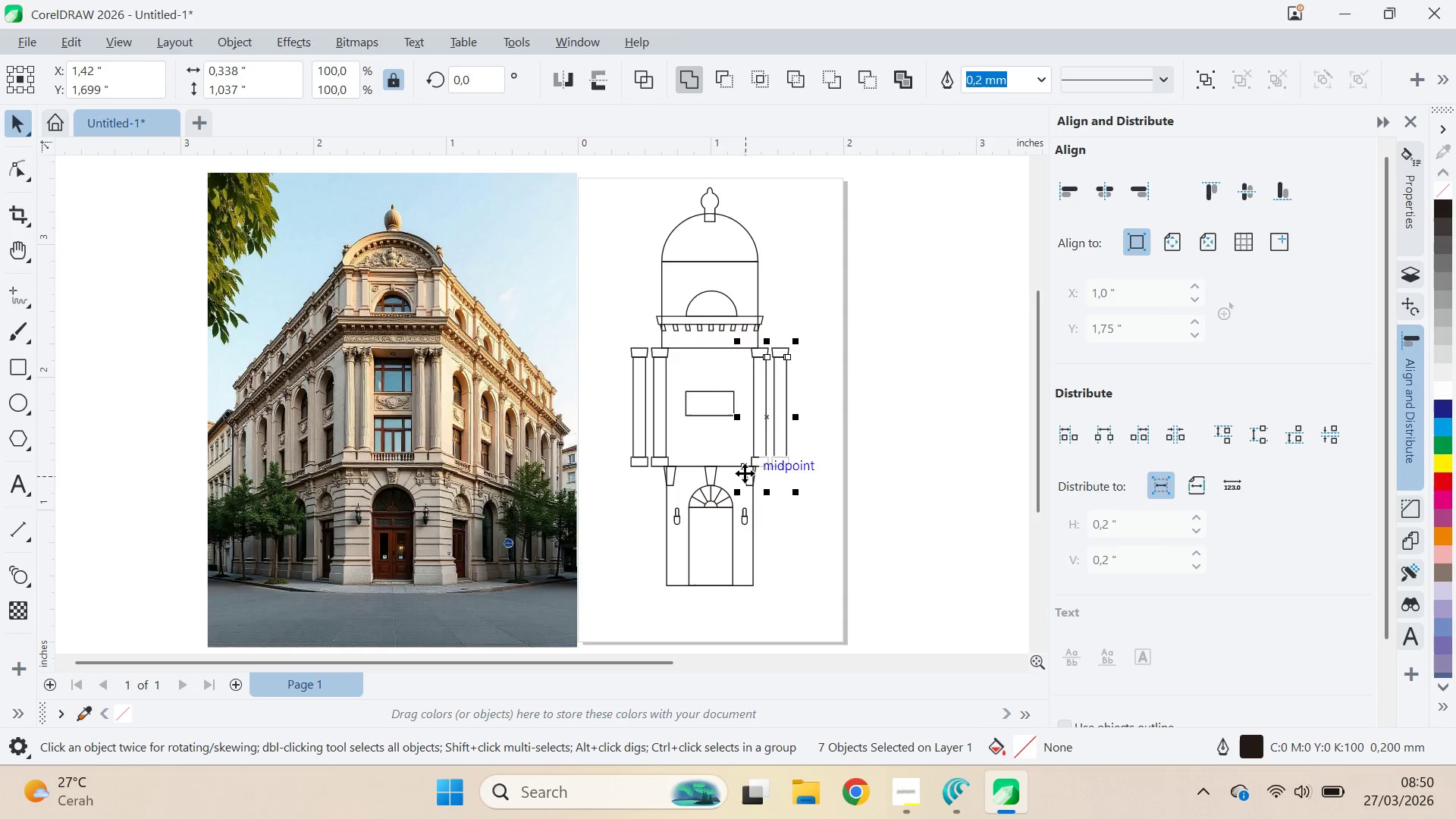 
hold_key(key=ShiftLeft, duration=0.78)
 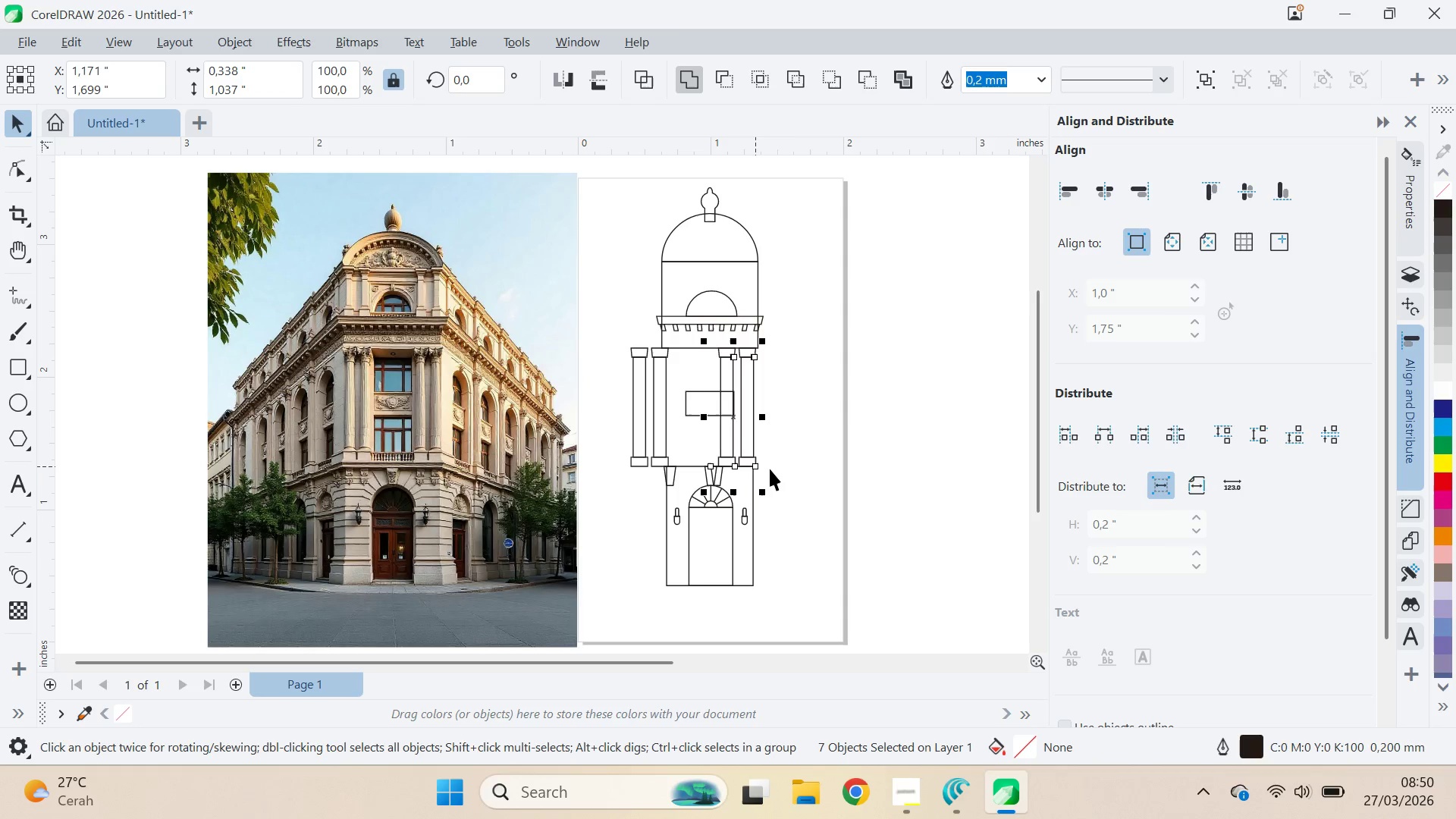 
key(Control+ControlLeft)
 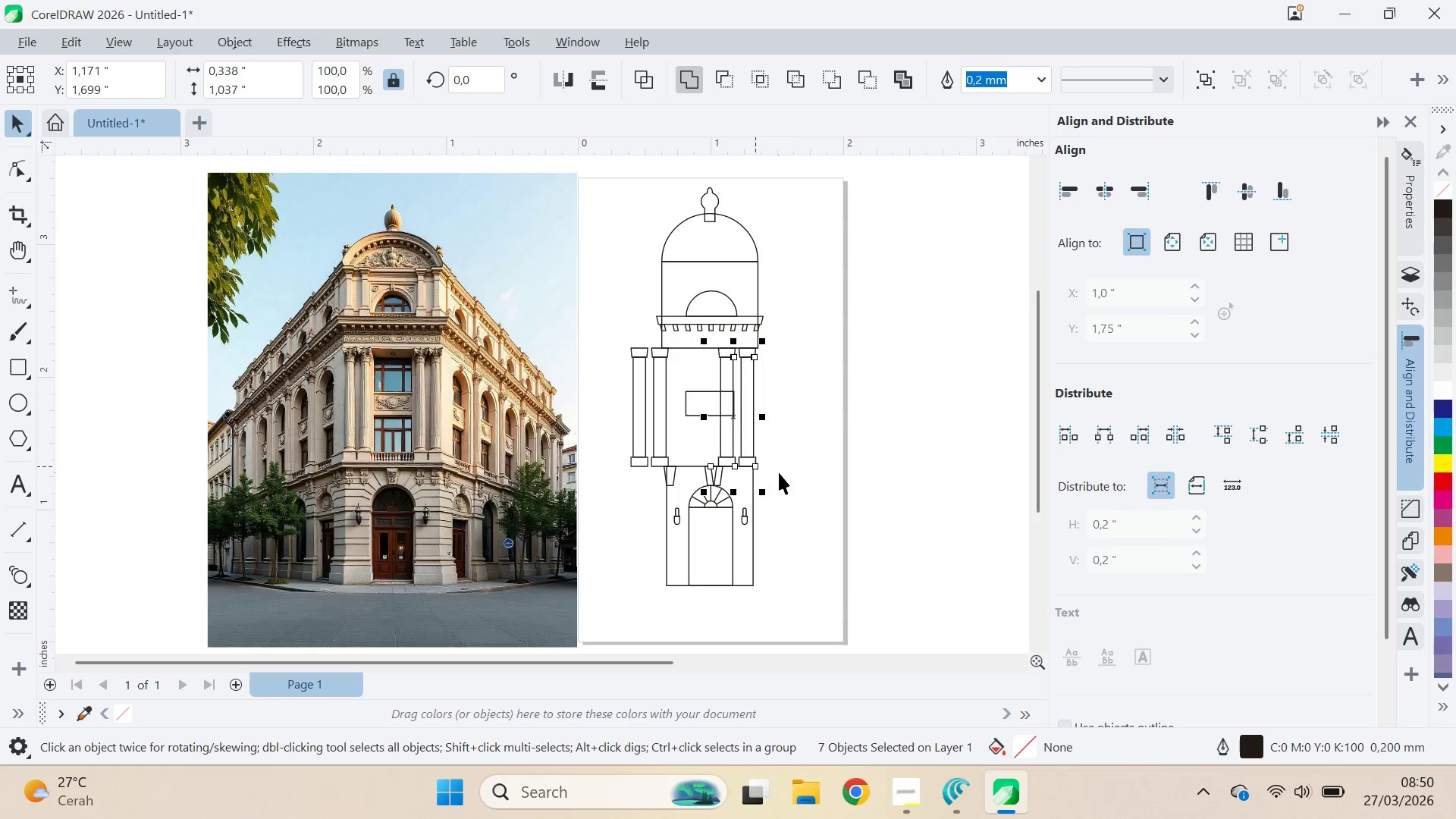 
key(Control+Z)
 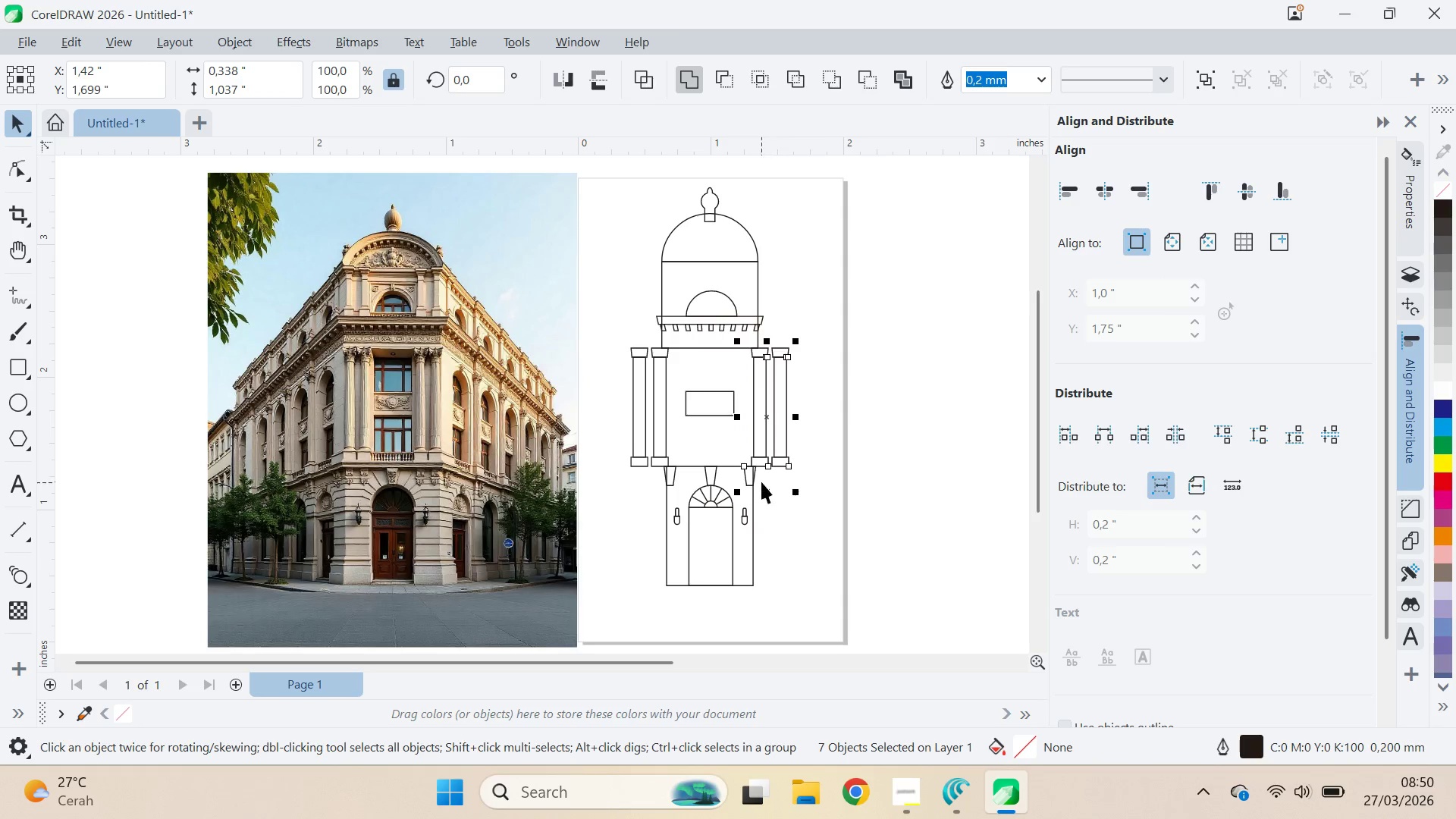 
hold_key(key=ShiftLeft, duration=1.42)
triple_click([745, 475])
 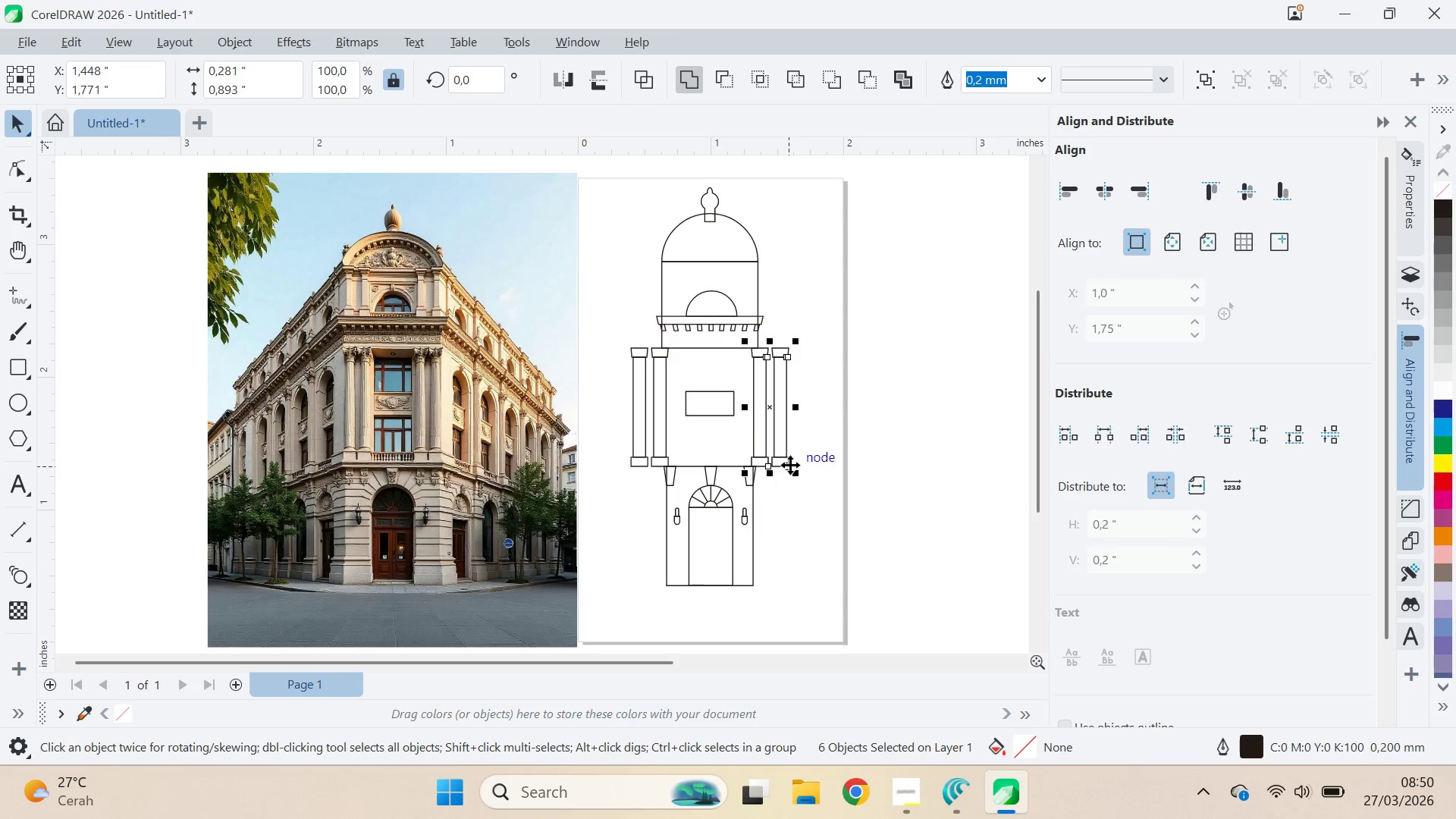 
left_click_drag(start_coordinate=[790, 465], to_coordinate=[757, 466])
 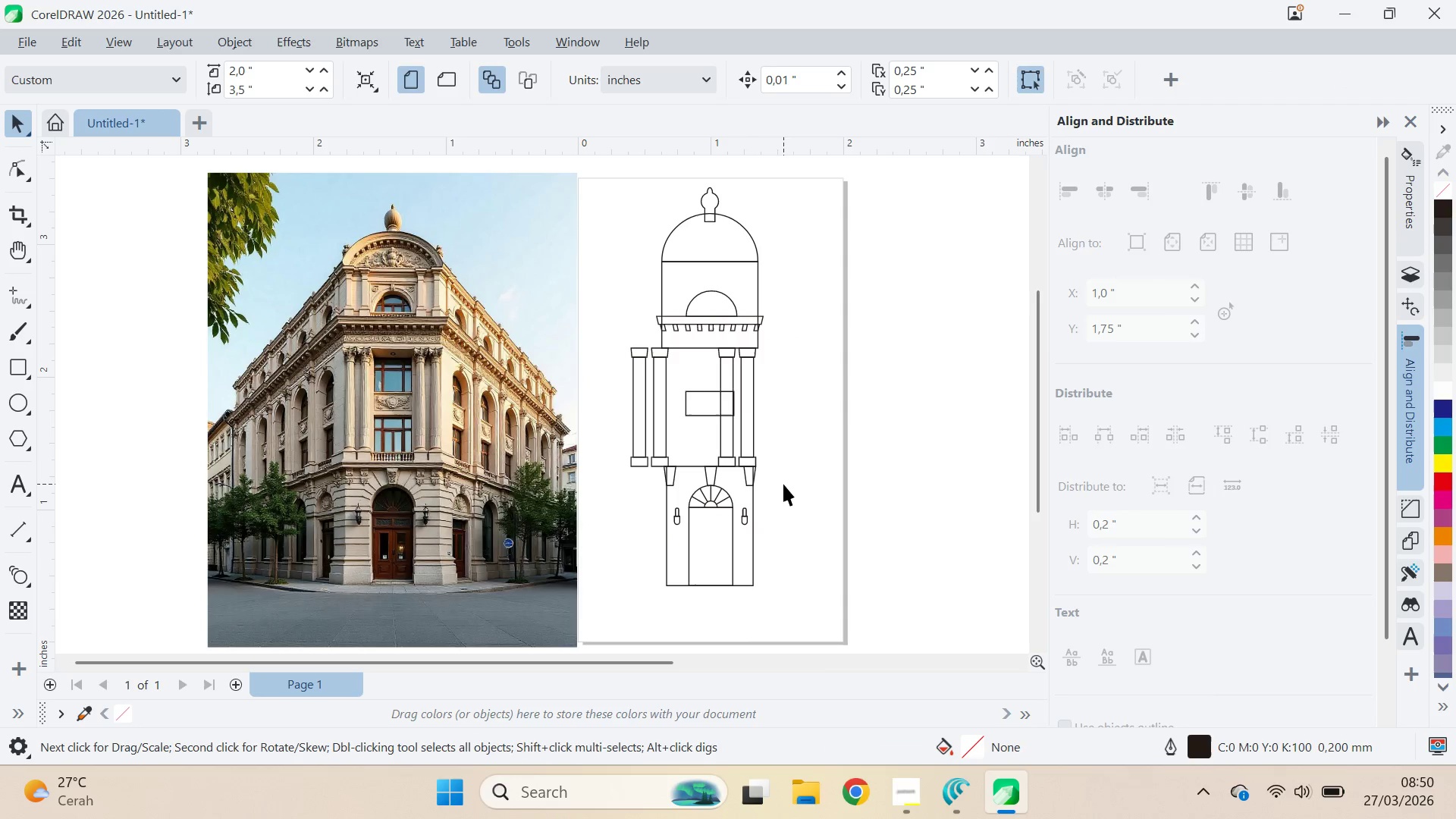 
hold_key(key=ShiftLeft, duration=1.5)
 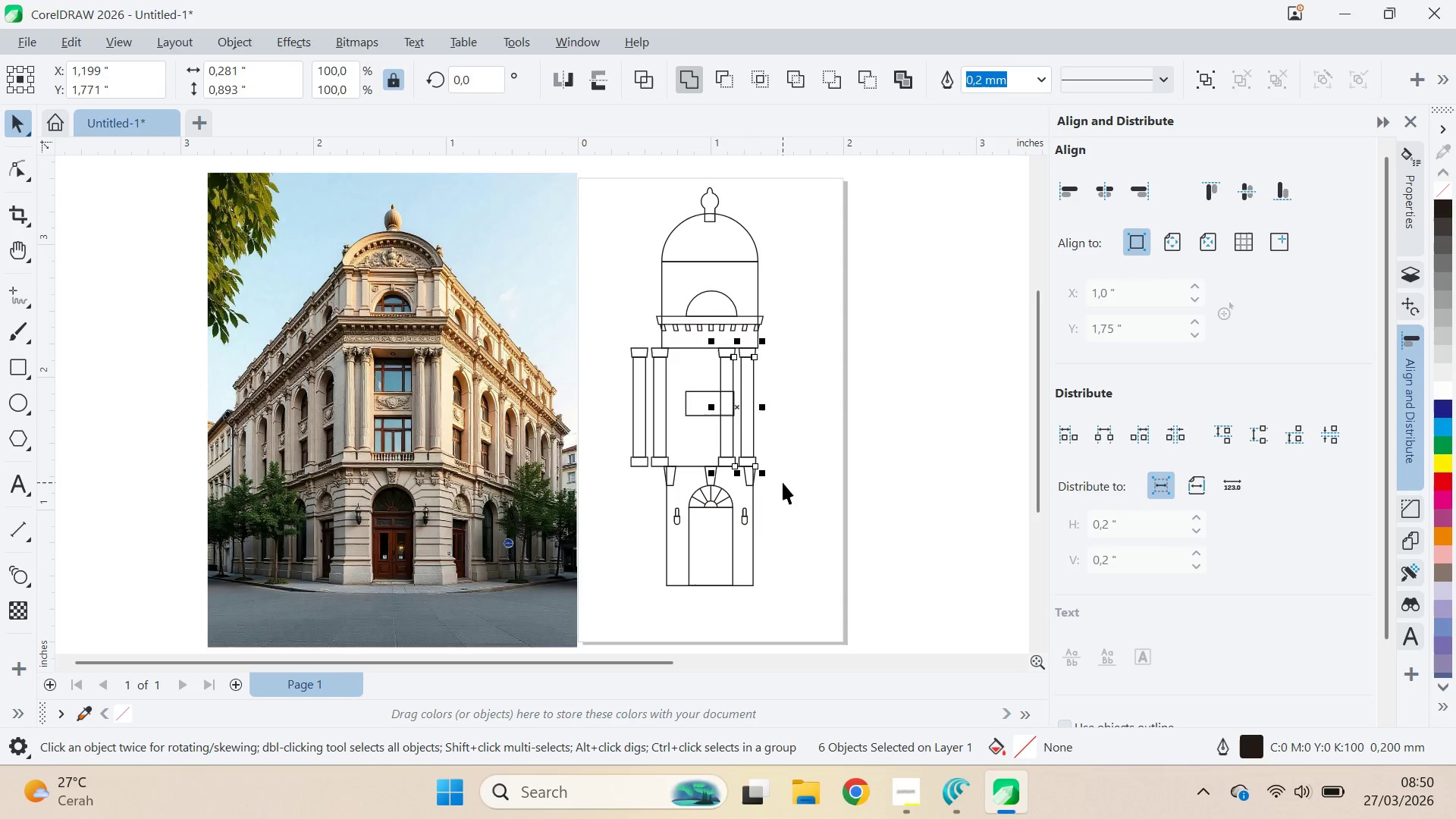 
hold_key(key=ShiftLeft, duration=0.48)
 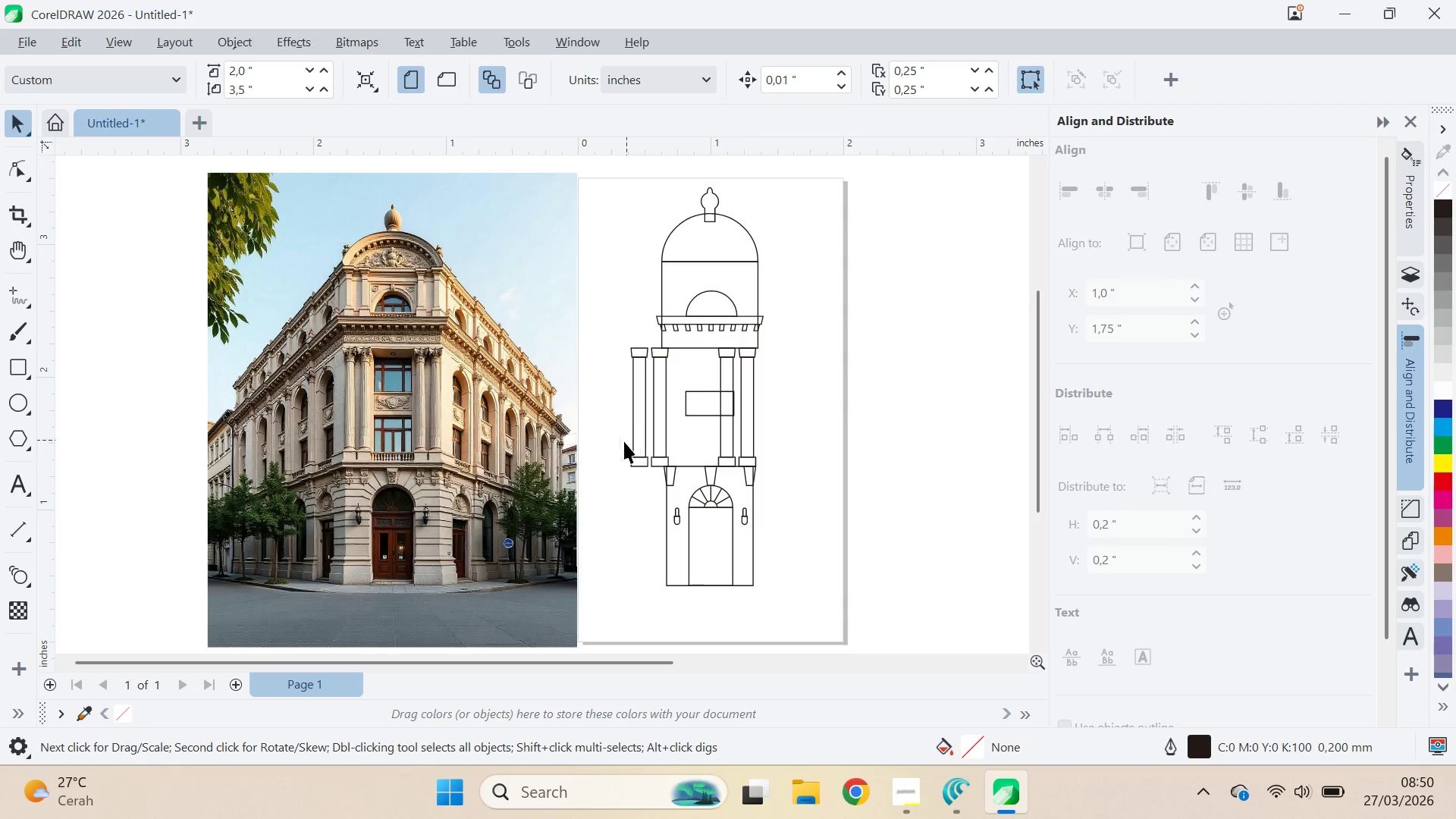 
left_click_drag(start_coordinate=[602, 487], to_coordinate=[670, 337])
 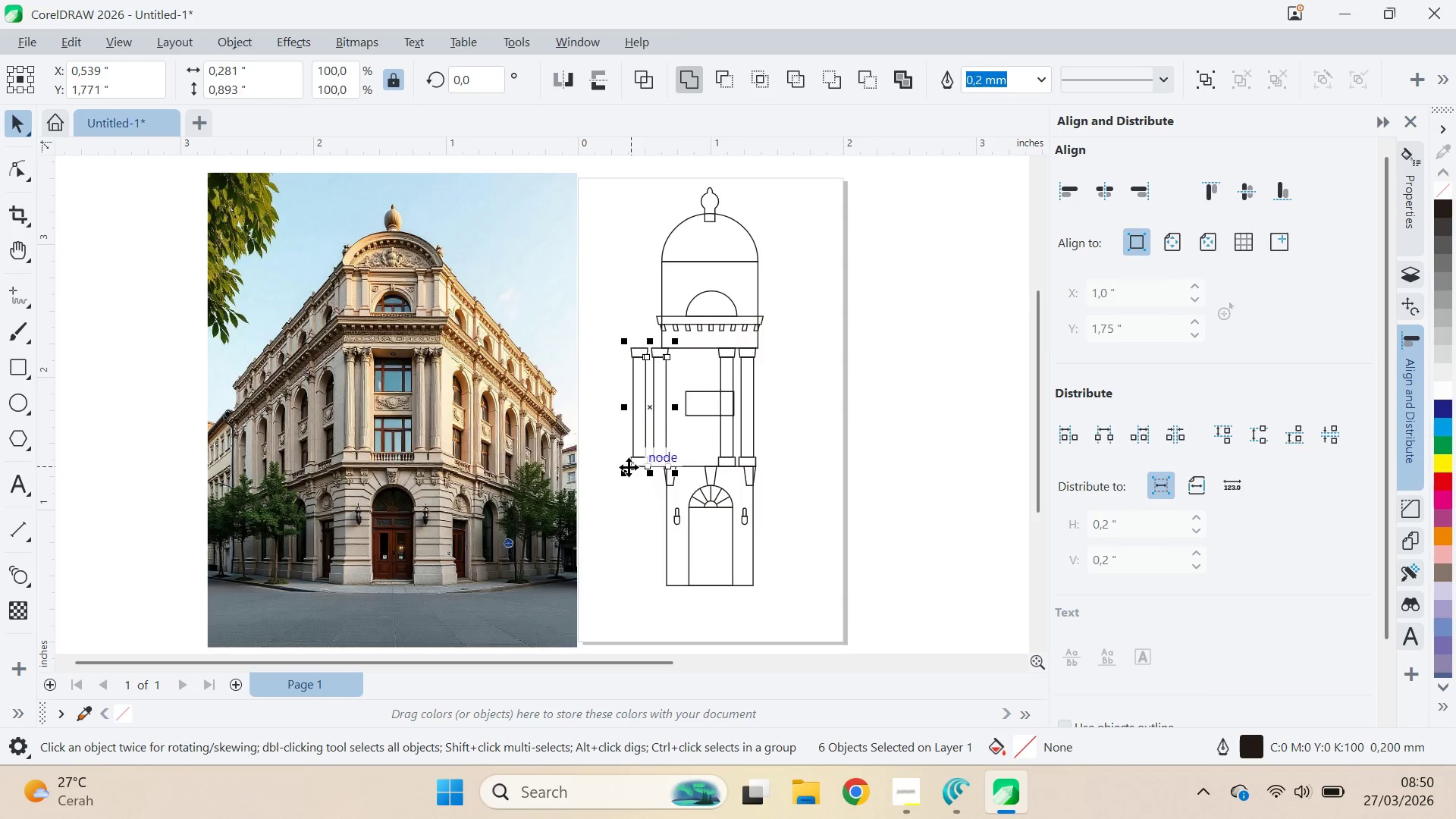 
left_click_drag(start_coordinate=[629, 467], to_coordinate=[662, 466])
 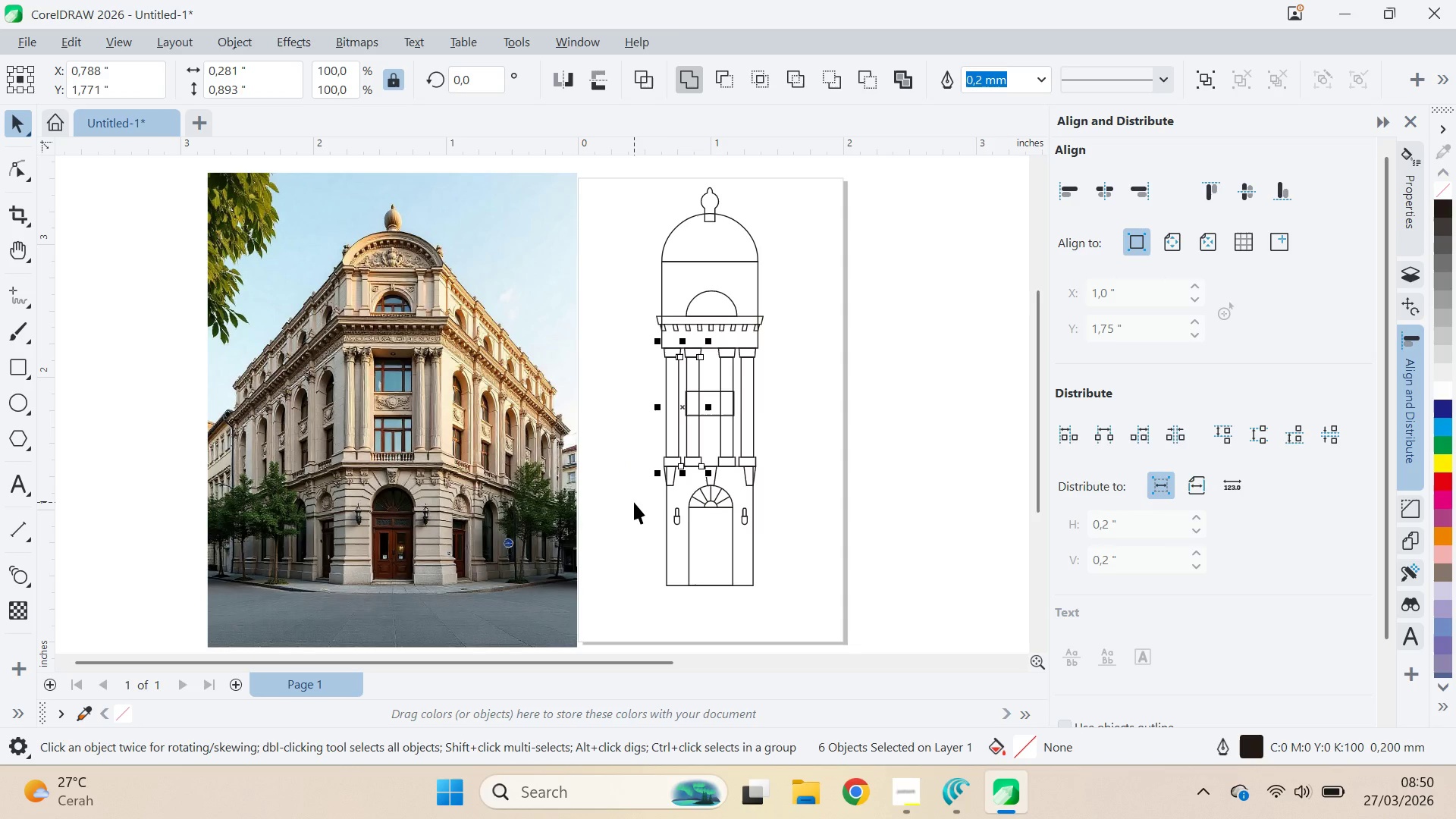 
hold_key(key=ShiftLeft, duration=1.5)
 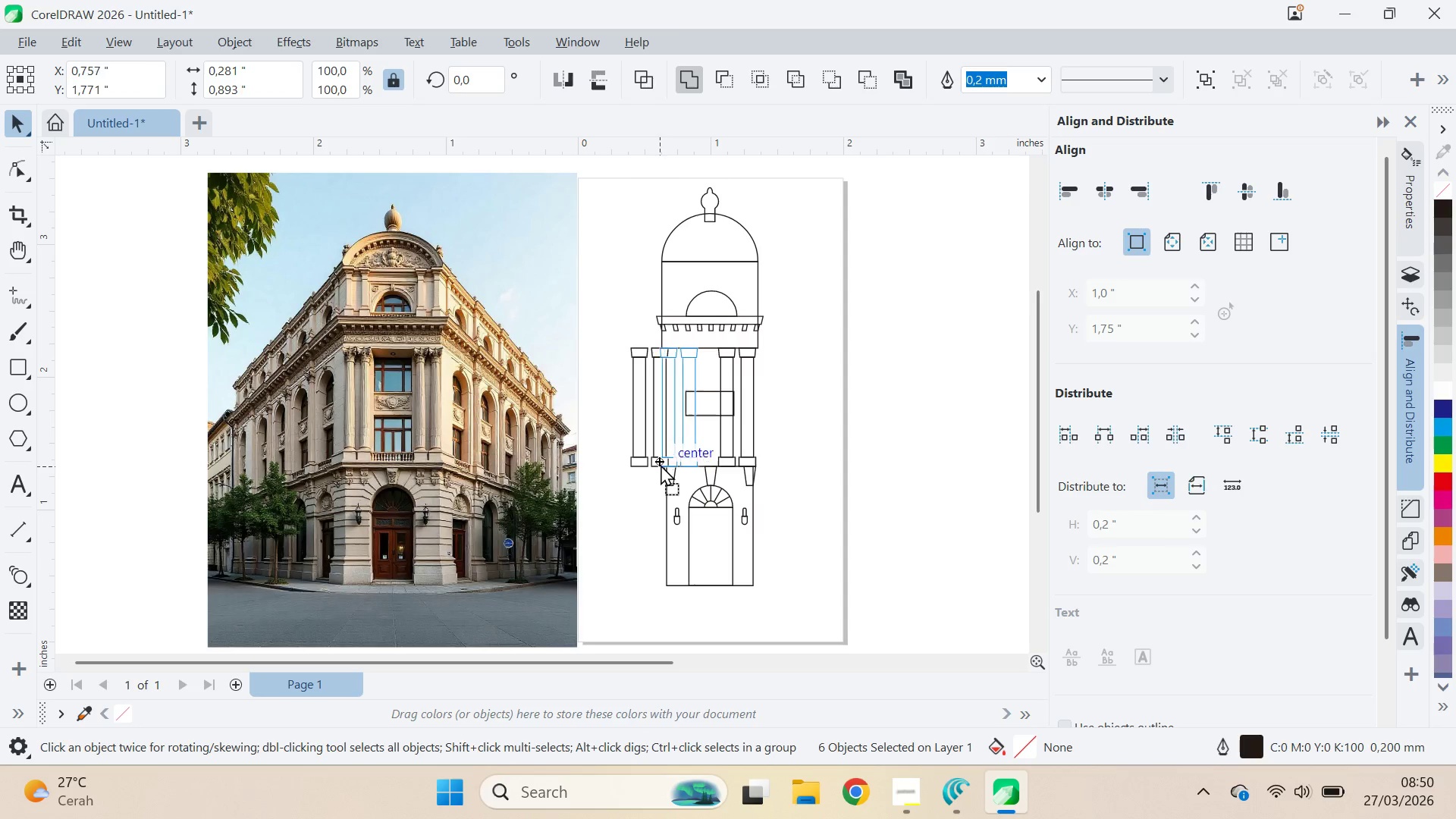 
hold_key(key=ShiftLeft, duration=1.5)
 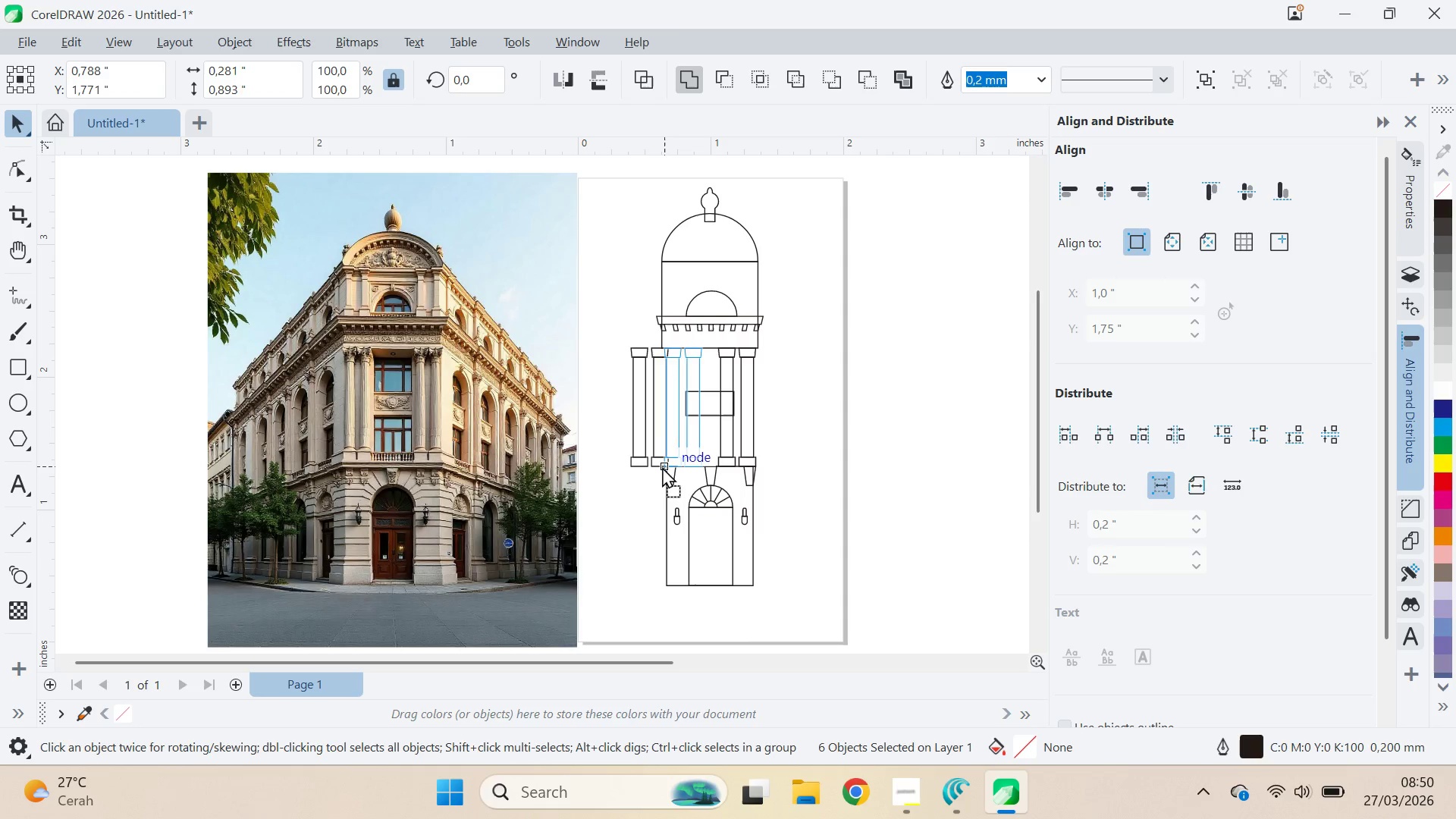 
hold_key(key=ShiftLeft, duration=0.75)
 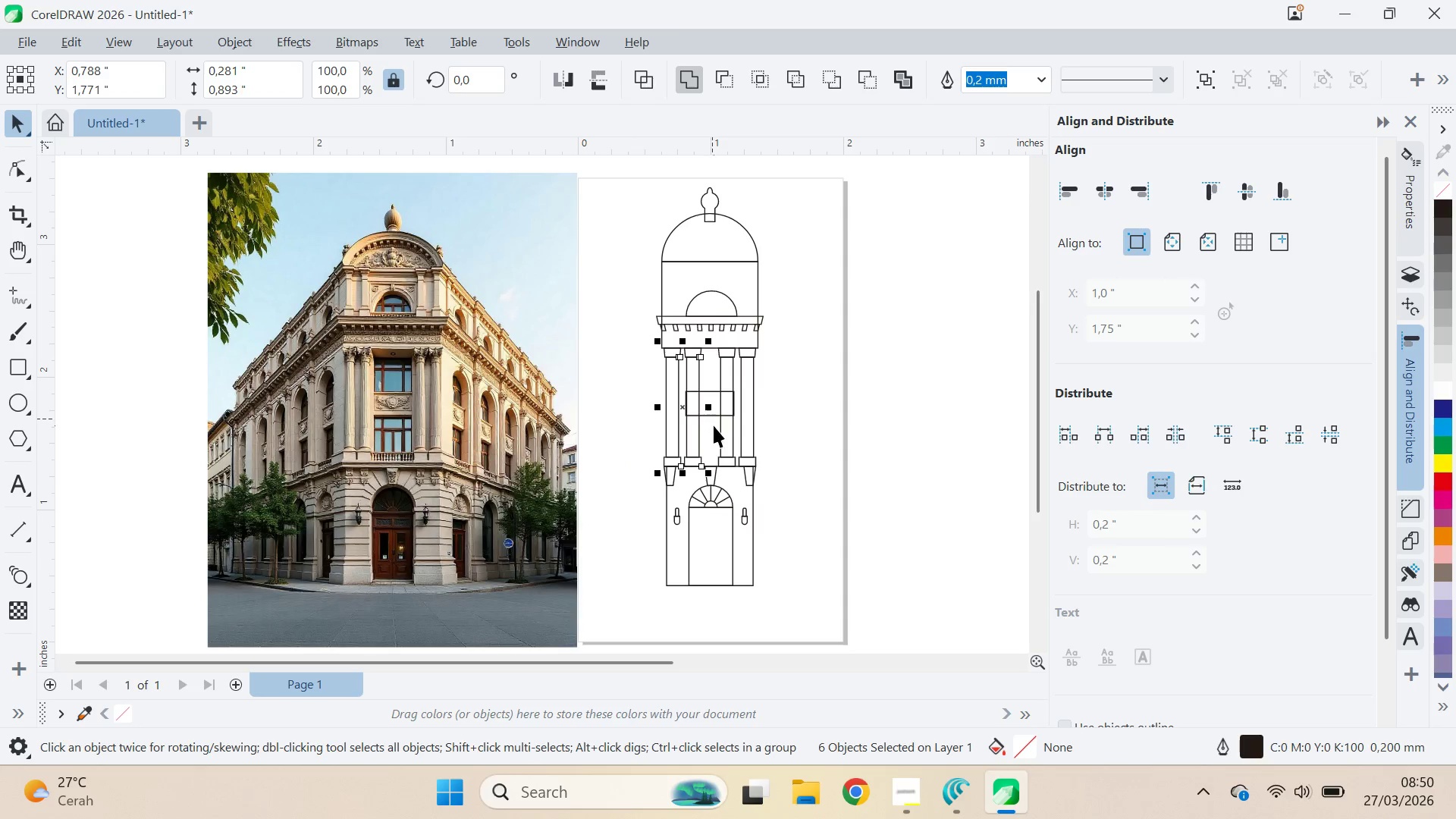 
left_click([713, 414])
 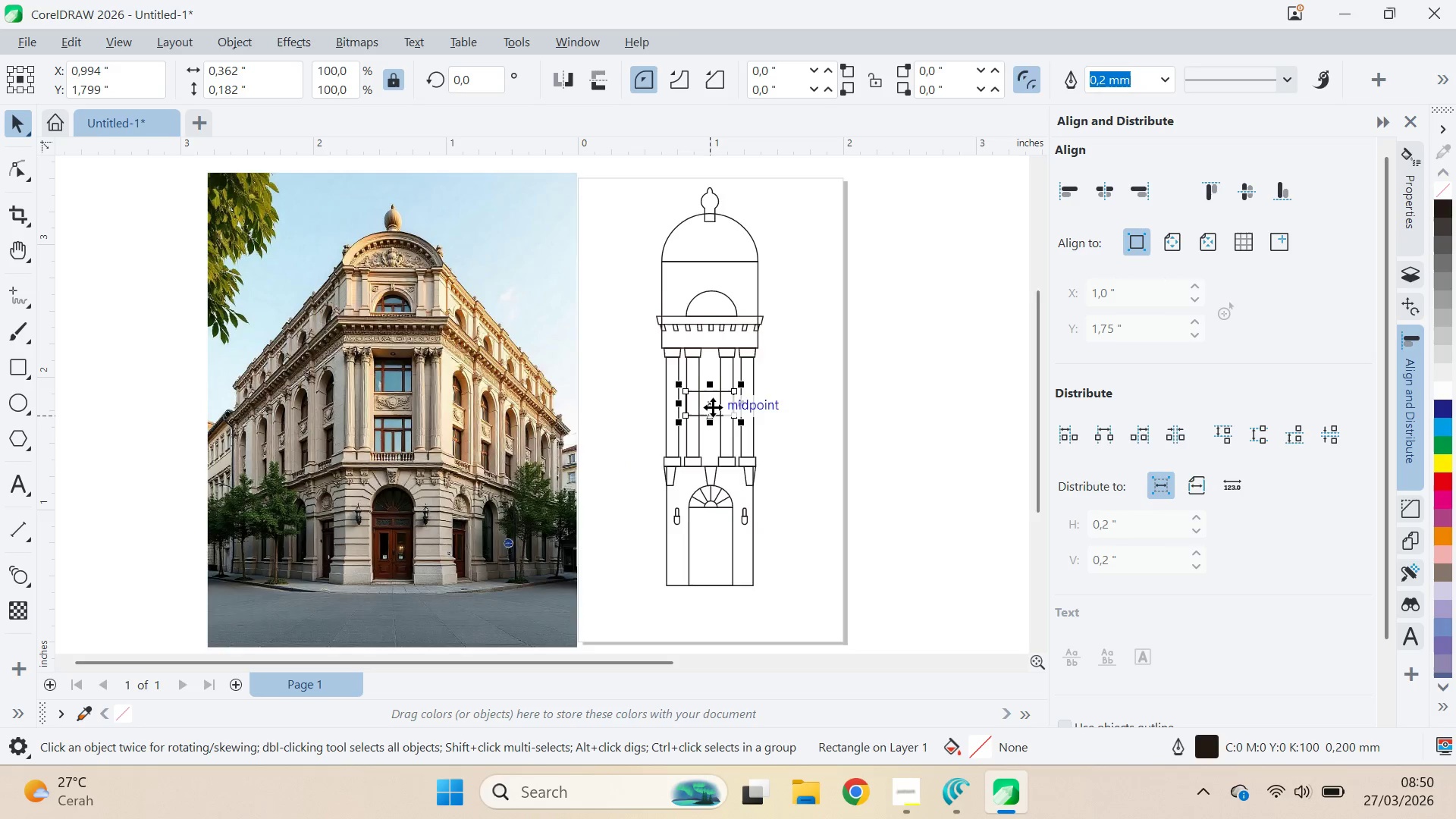 
hold_key(key=ShiftLeft, duration=1.5)
 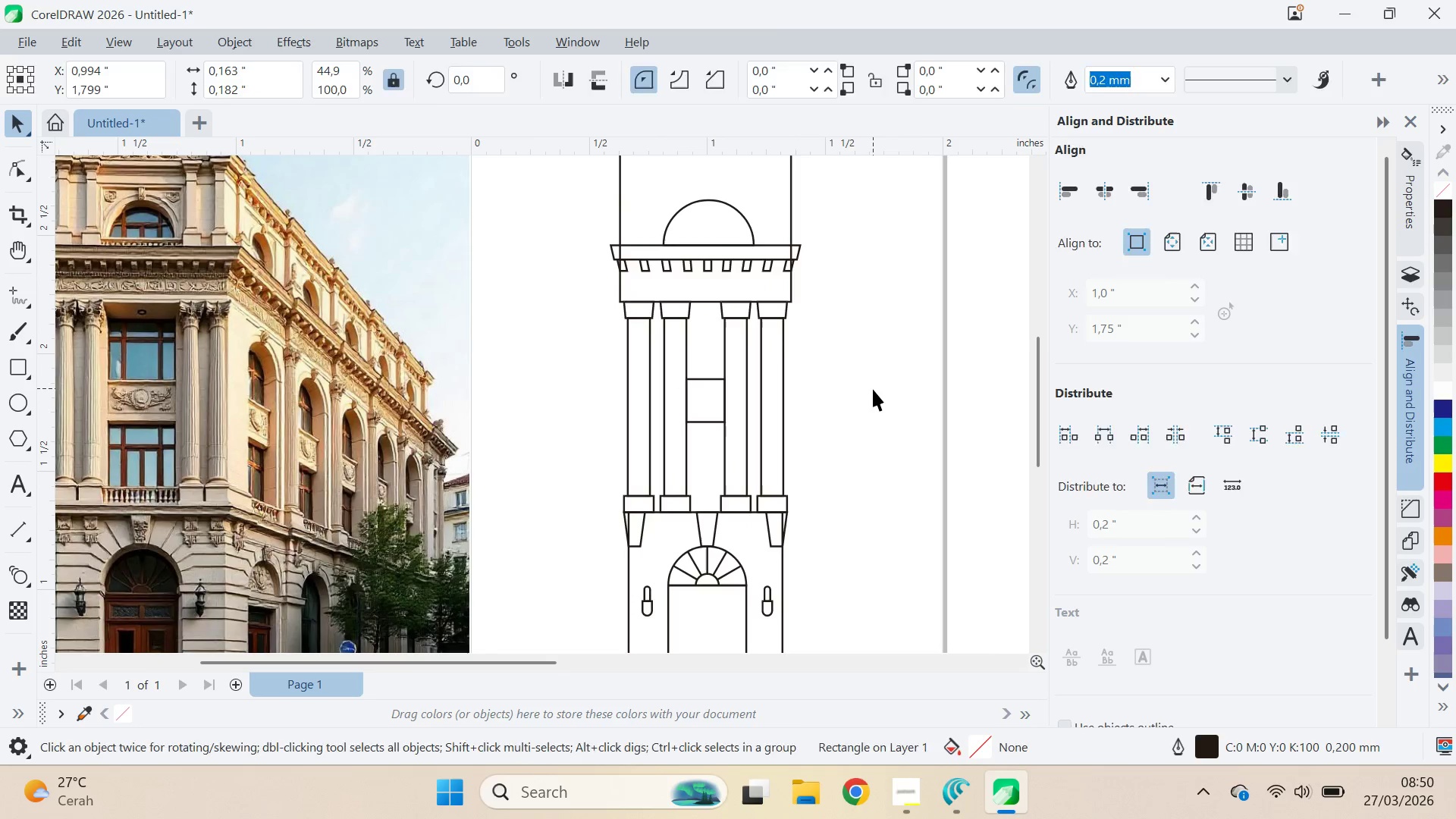 
scroll: coordinate [727, 410], scroll_direction: up, amount: 4.0
 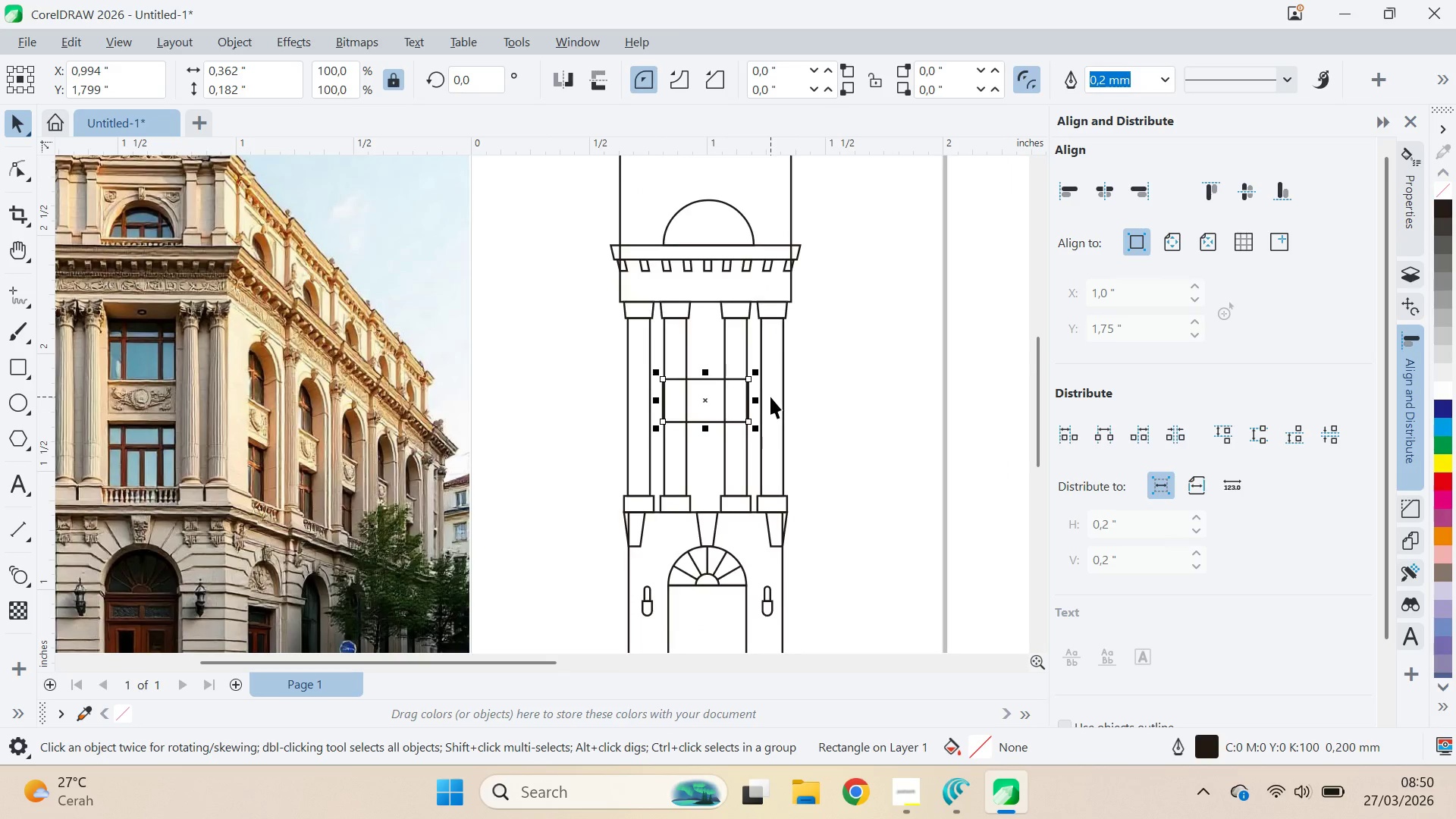 
left_click_drag(start_coordinate=[753, 402], to_coordinate=[726, 416])
 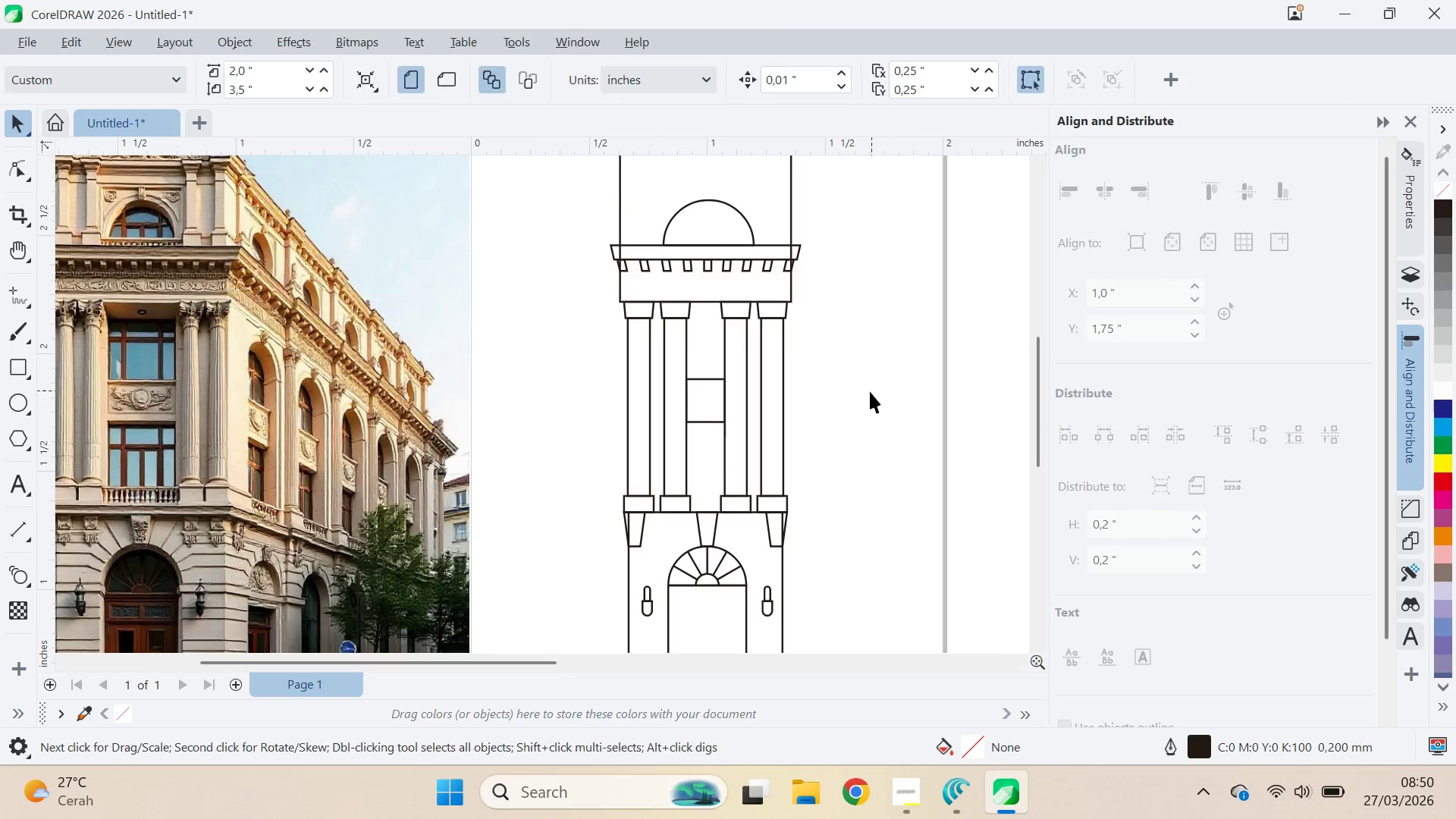 
key(Shift+ShiftLeft)
 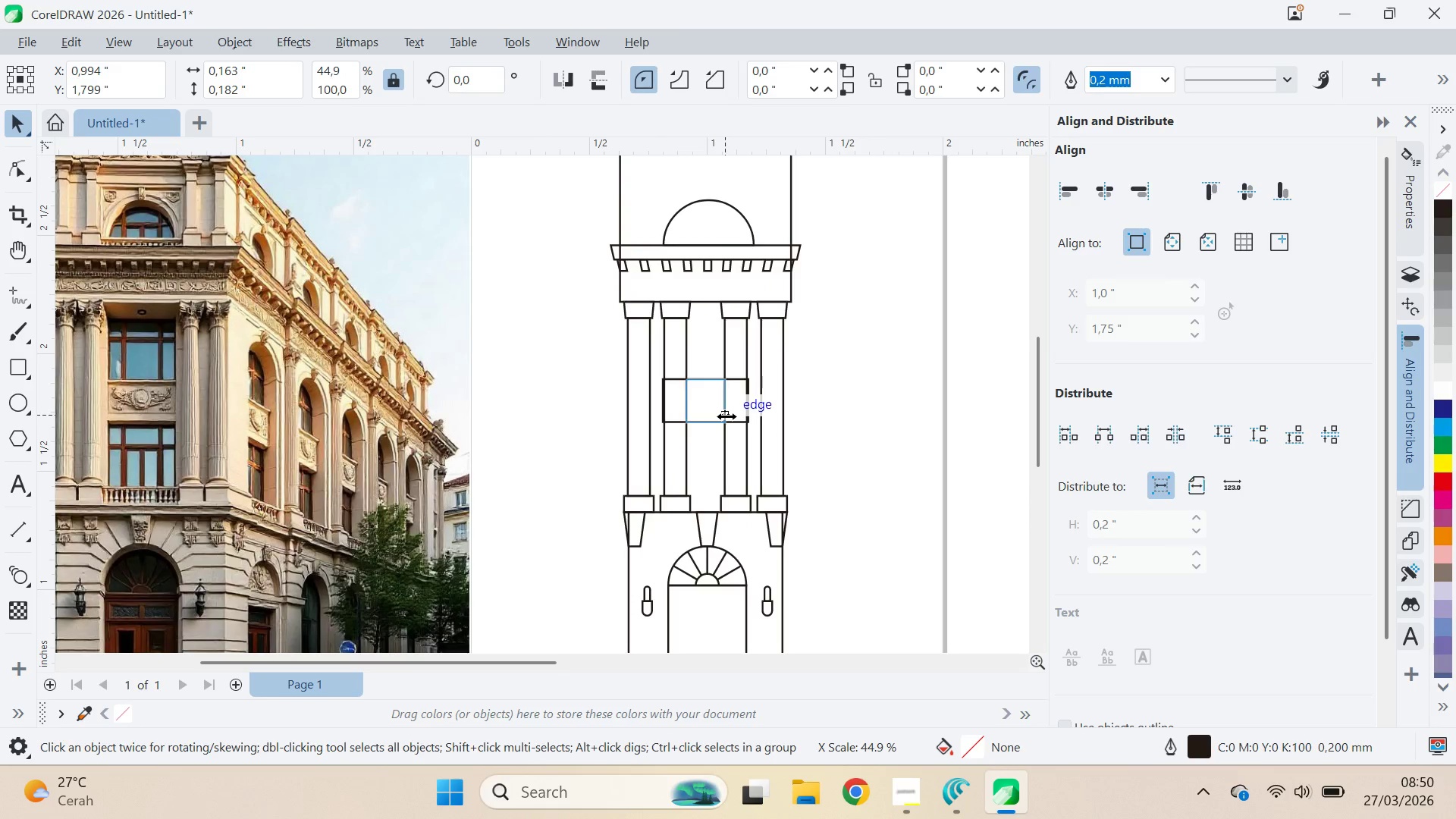 
key(Shift+ShiftLeft)
 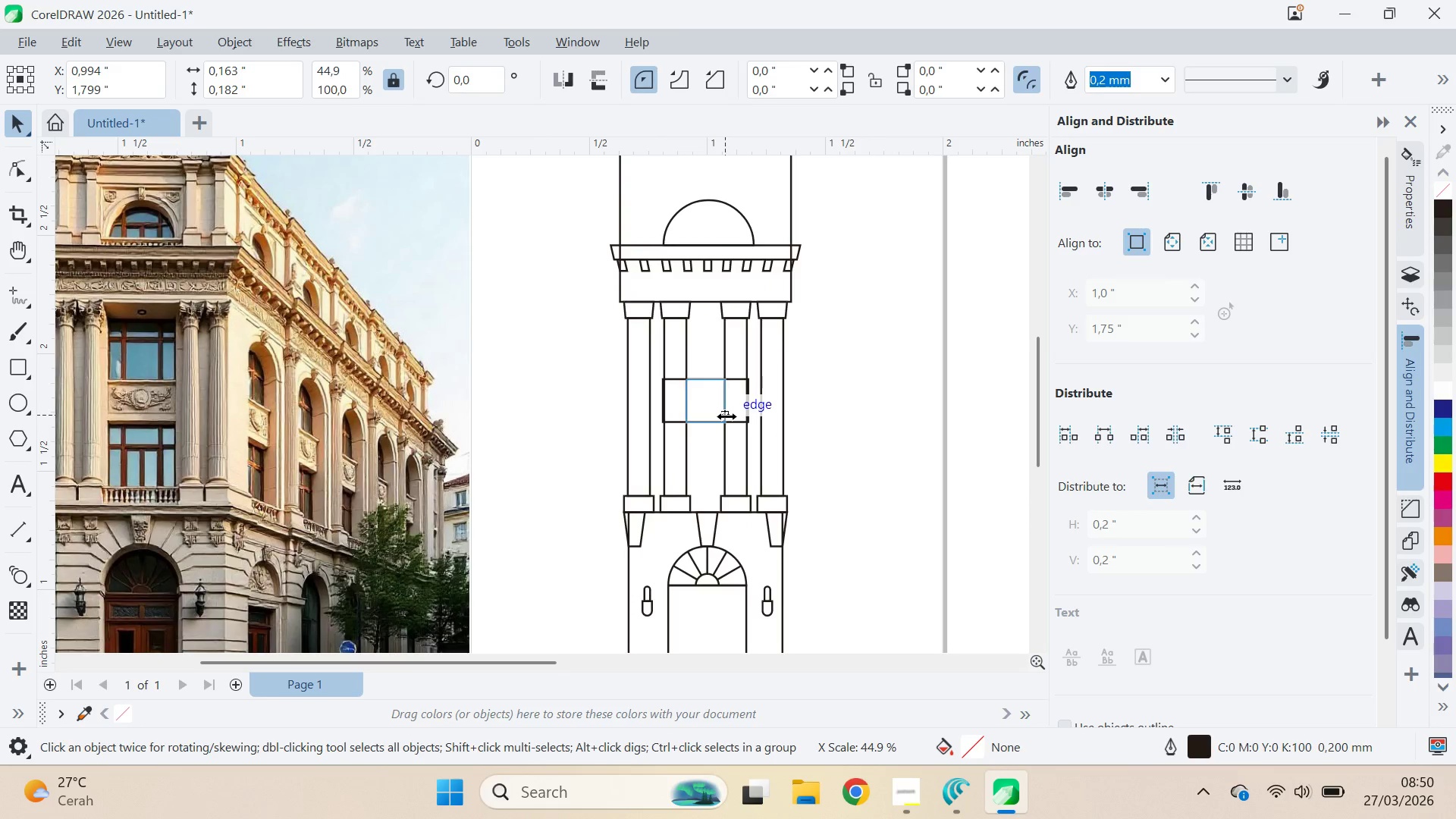 
key(Shift+ShiftLeft)
 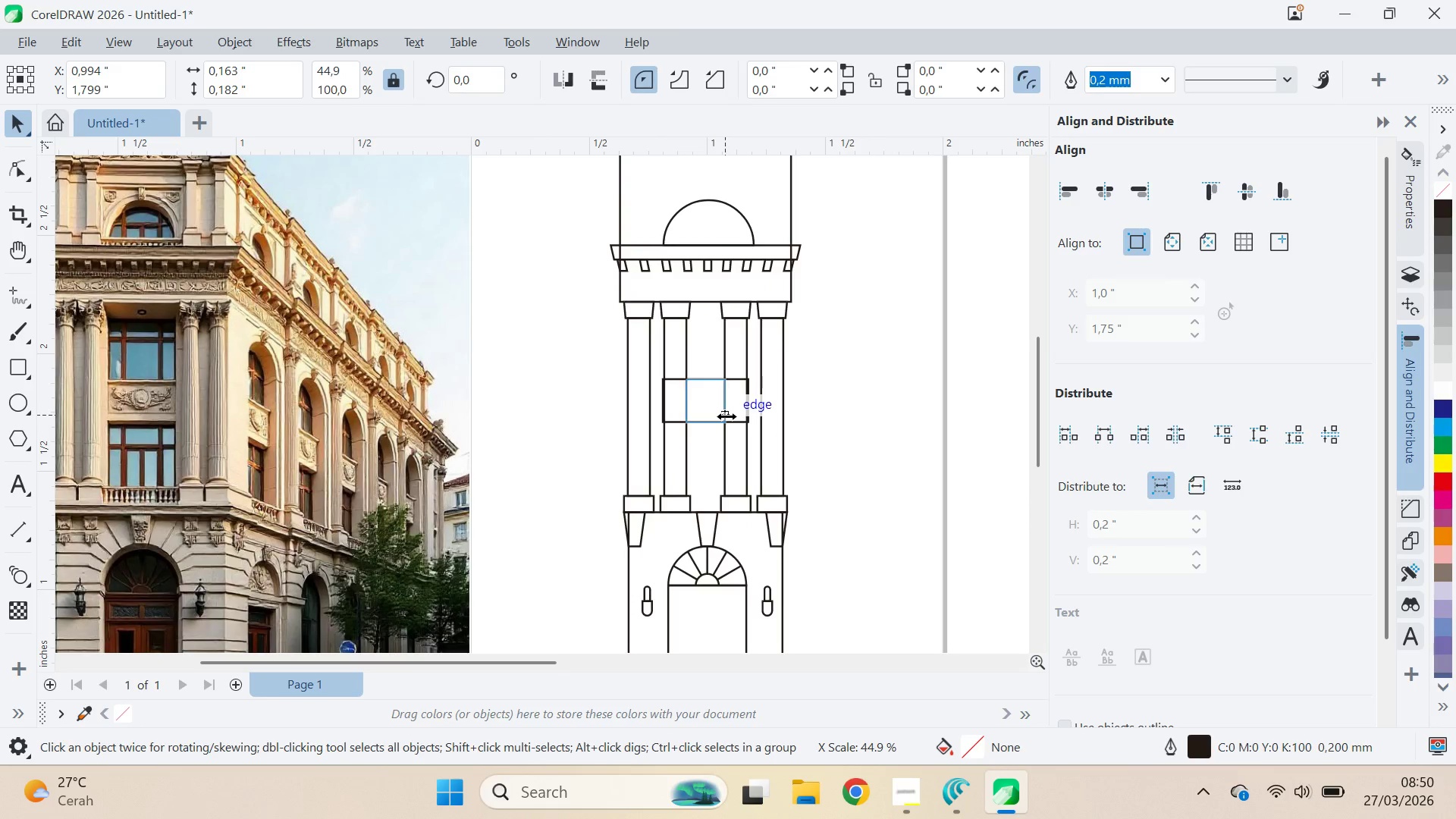 
key(Shift+ShiftLeft)
 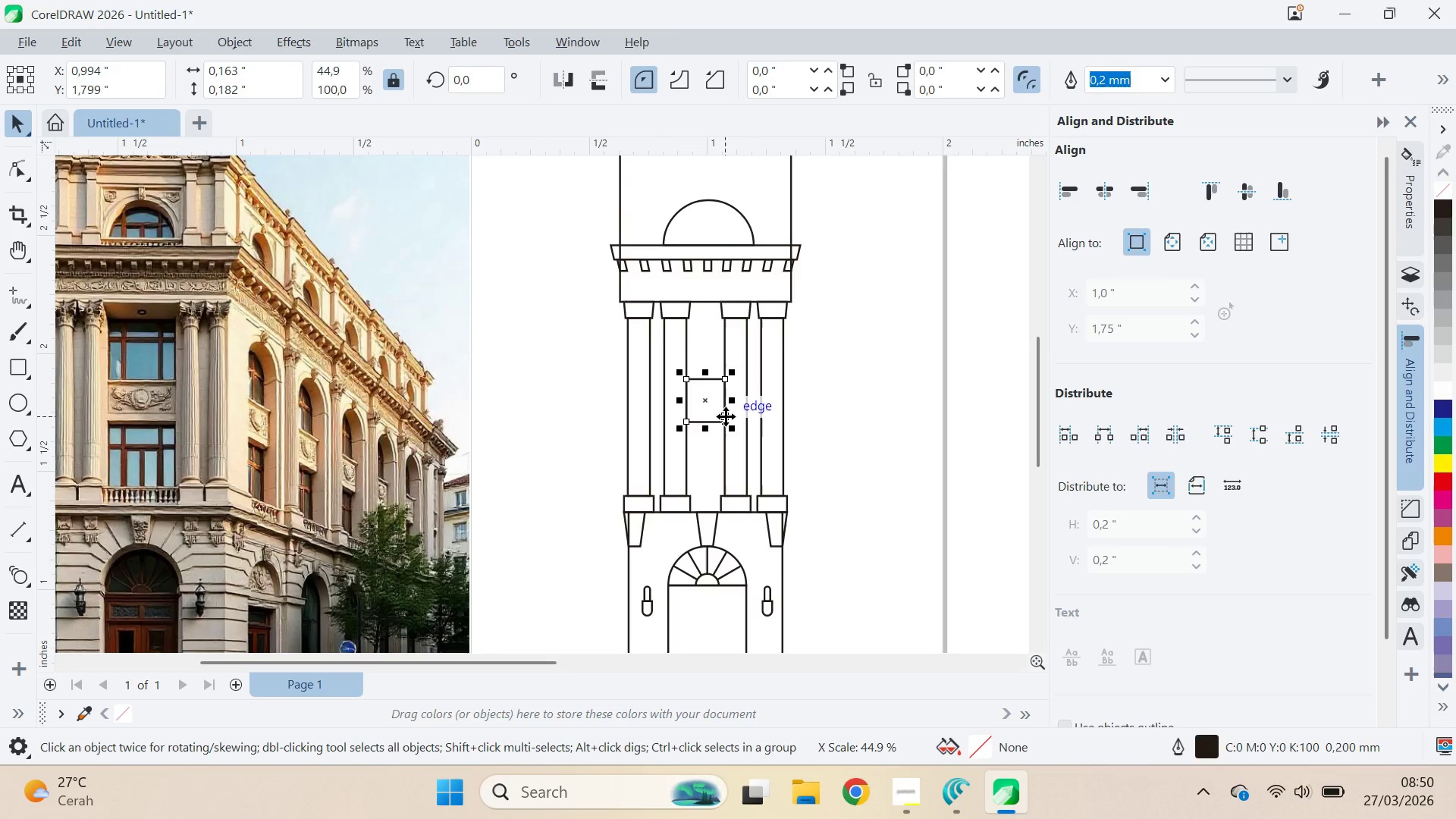 
key(Shift+ShiftLeft)
 